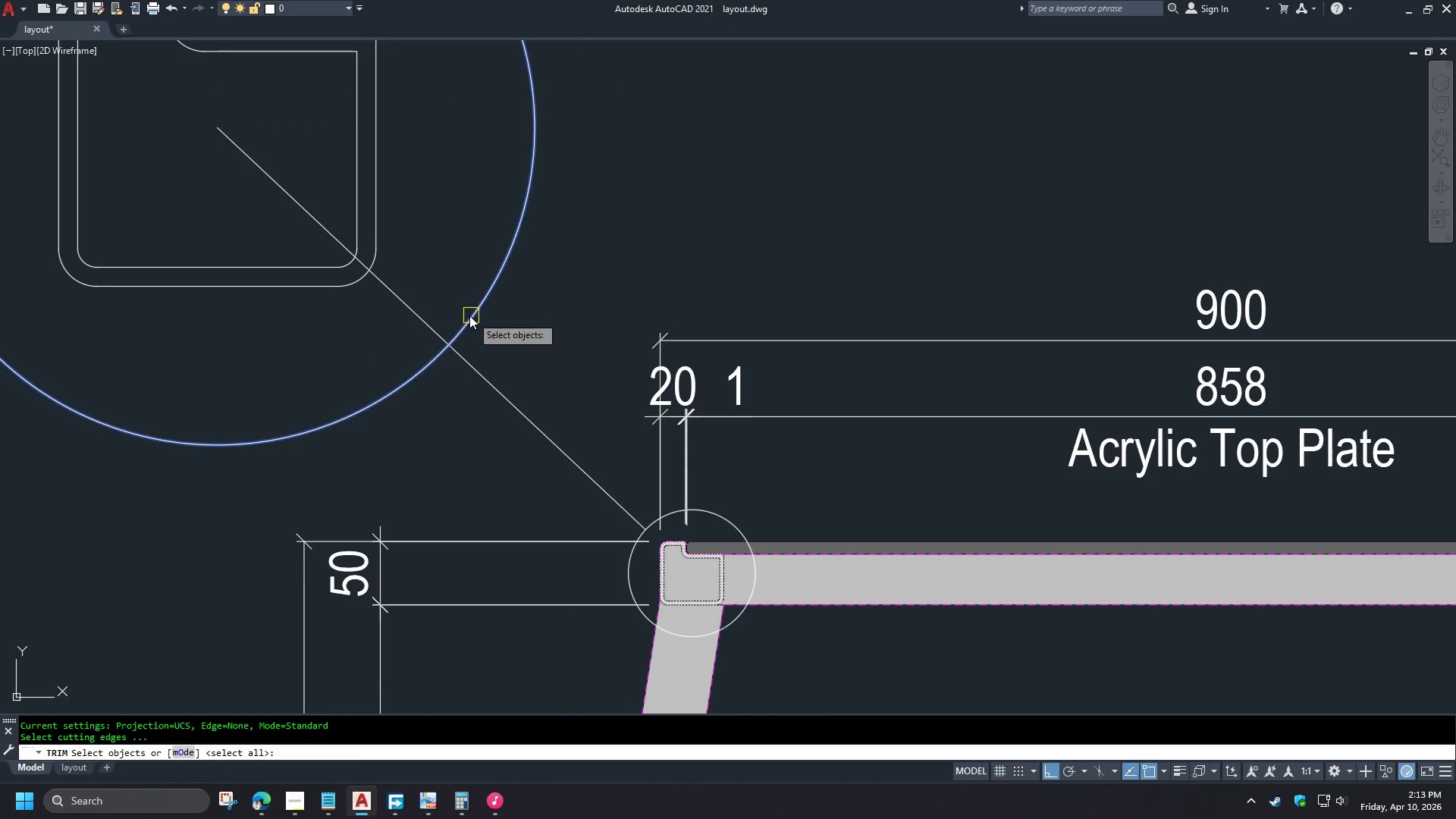 
key(Space)
 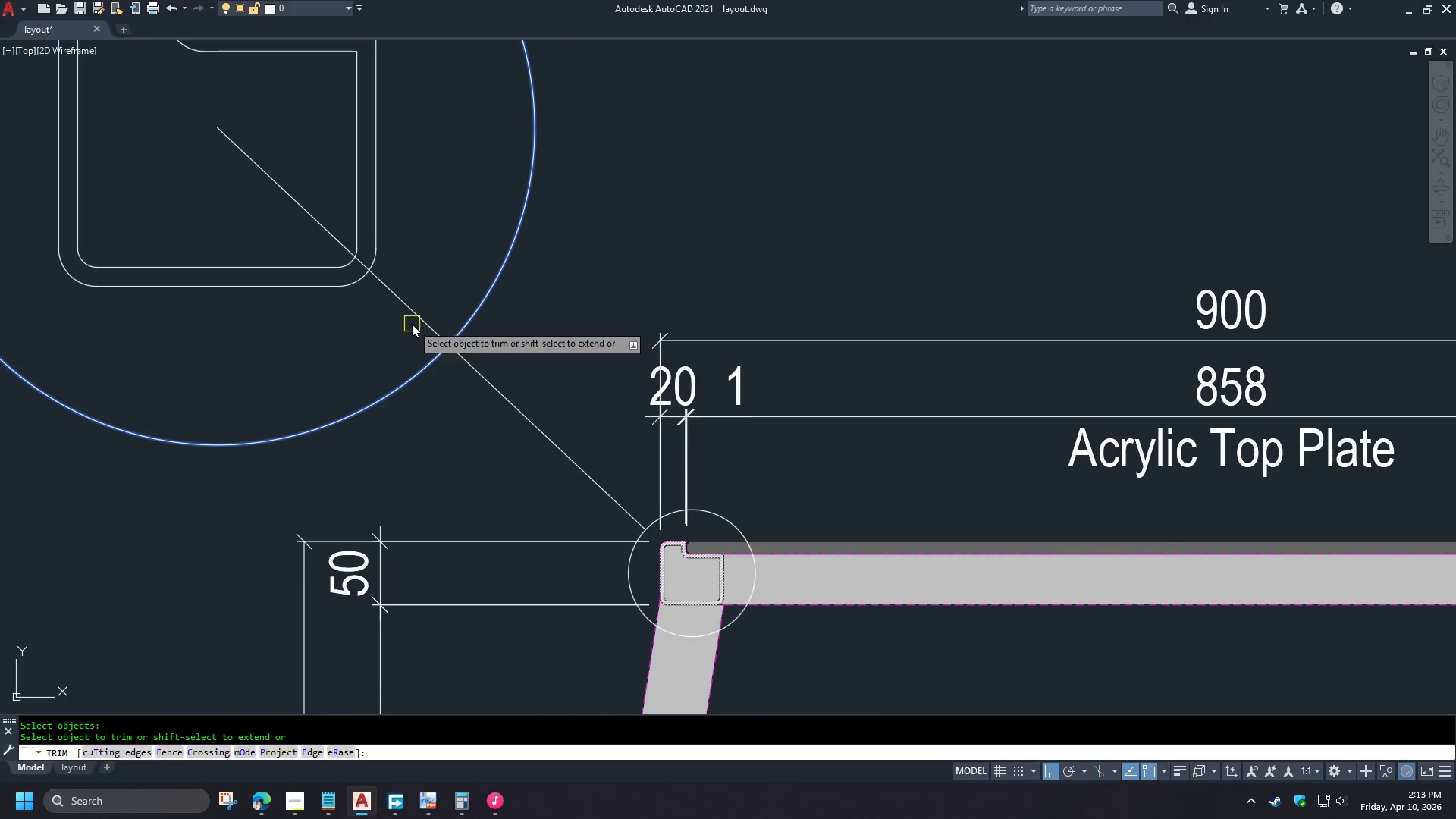 
double_click([412, 324])
 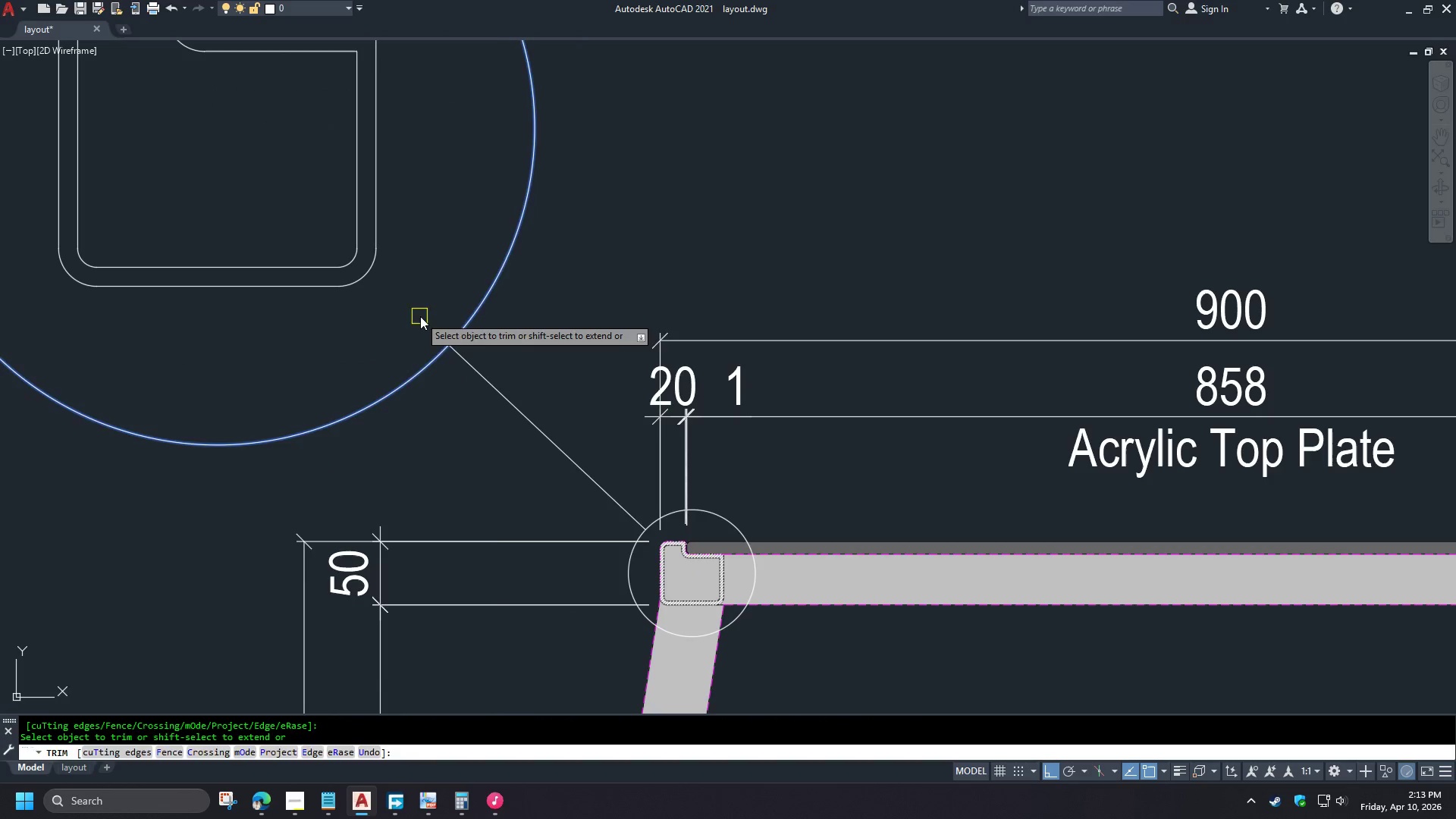 
key(Space)
 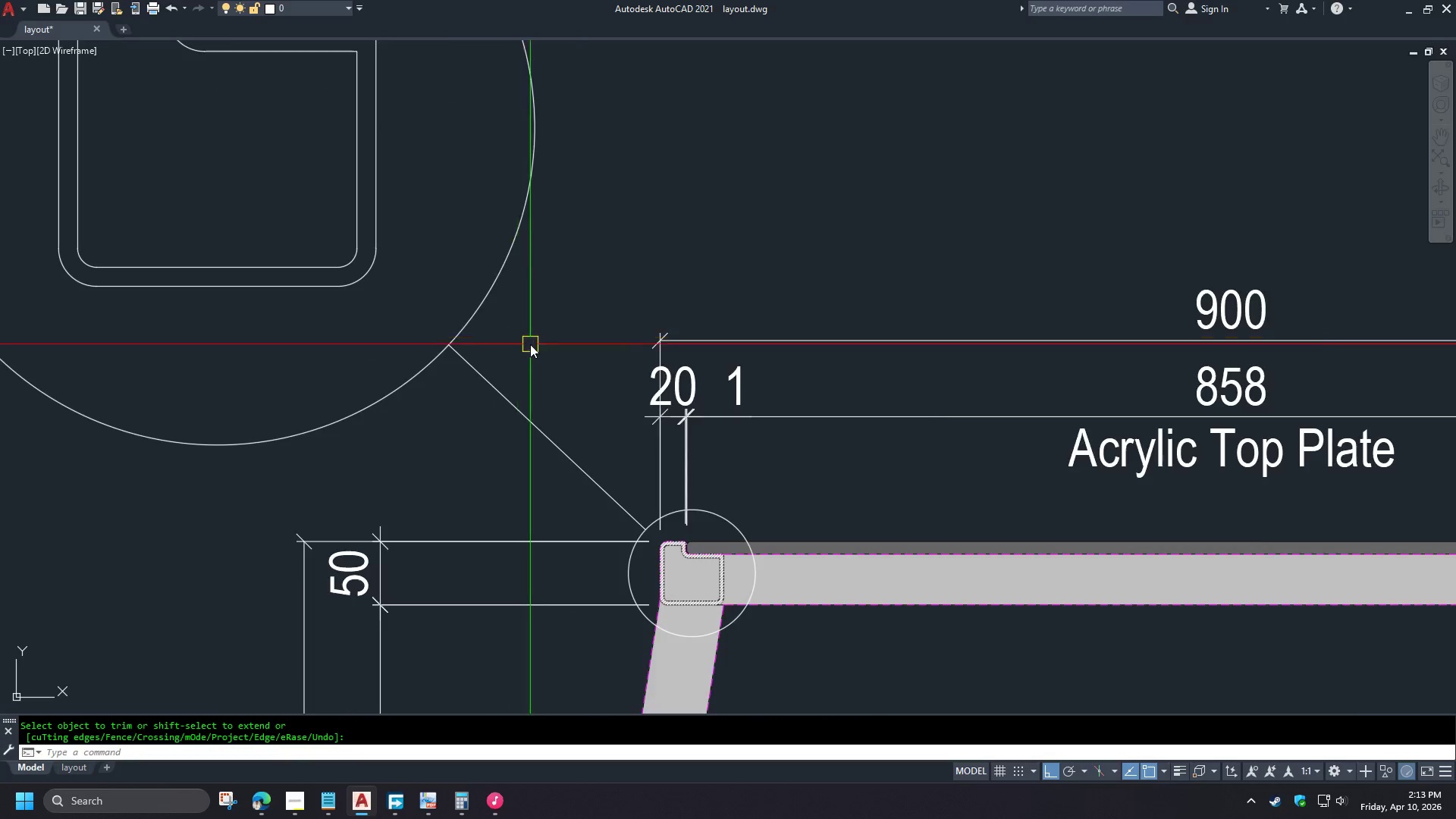 
scroll: coordinate [544, 349], scroll_direction: down, amount: 4.0
 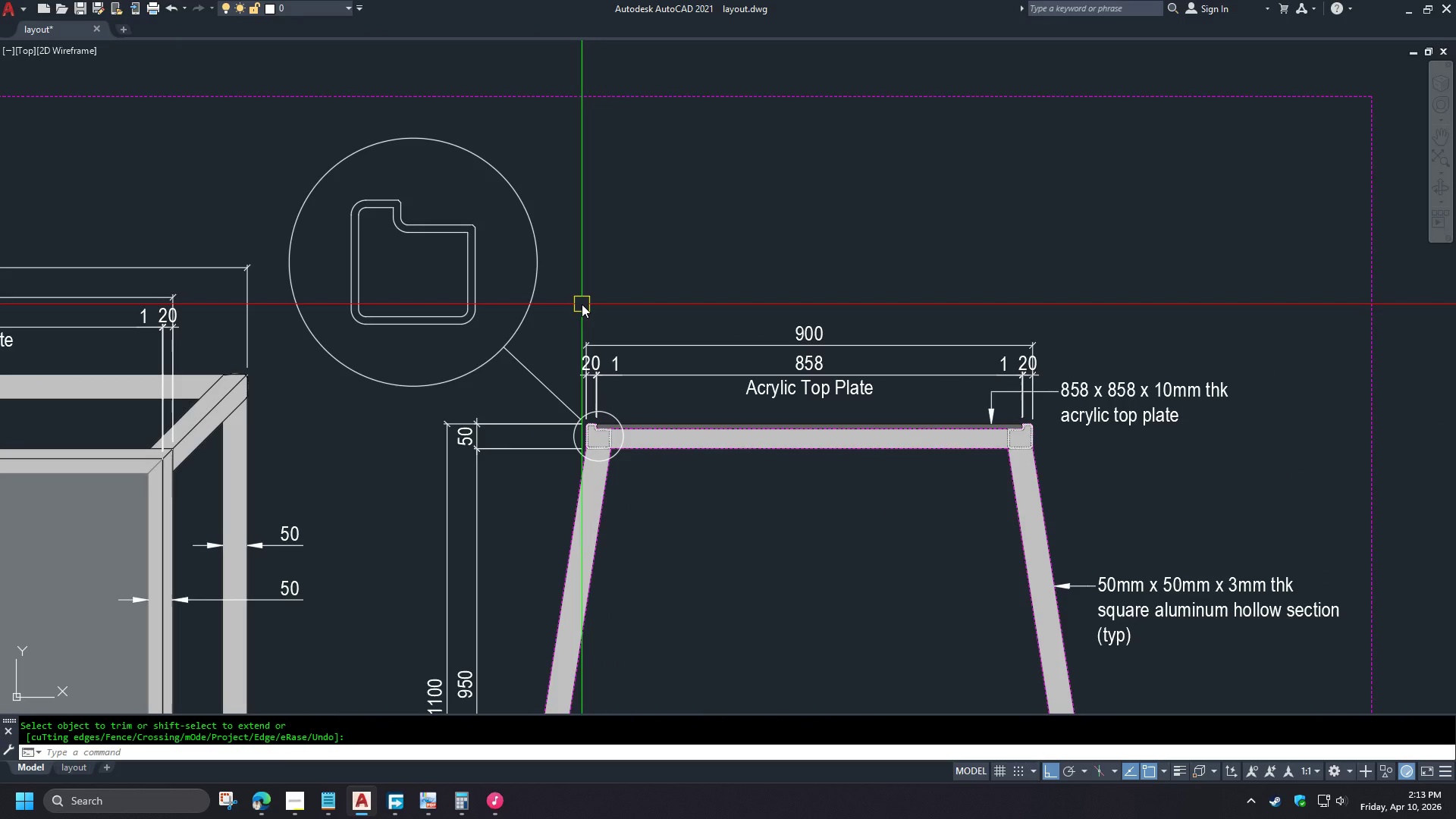 
type(dli)
 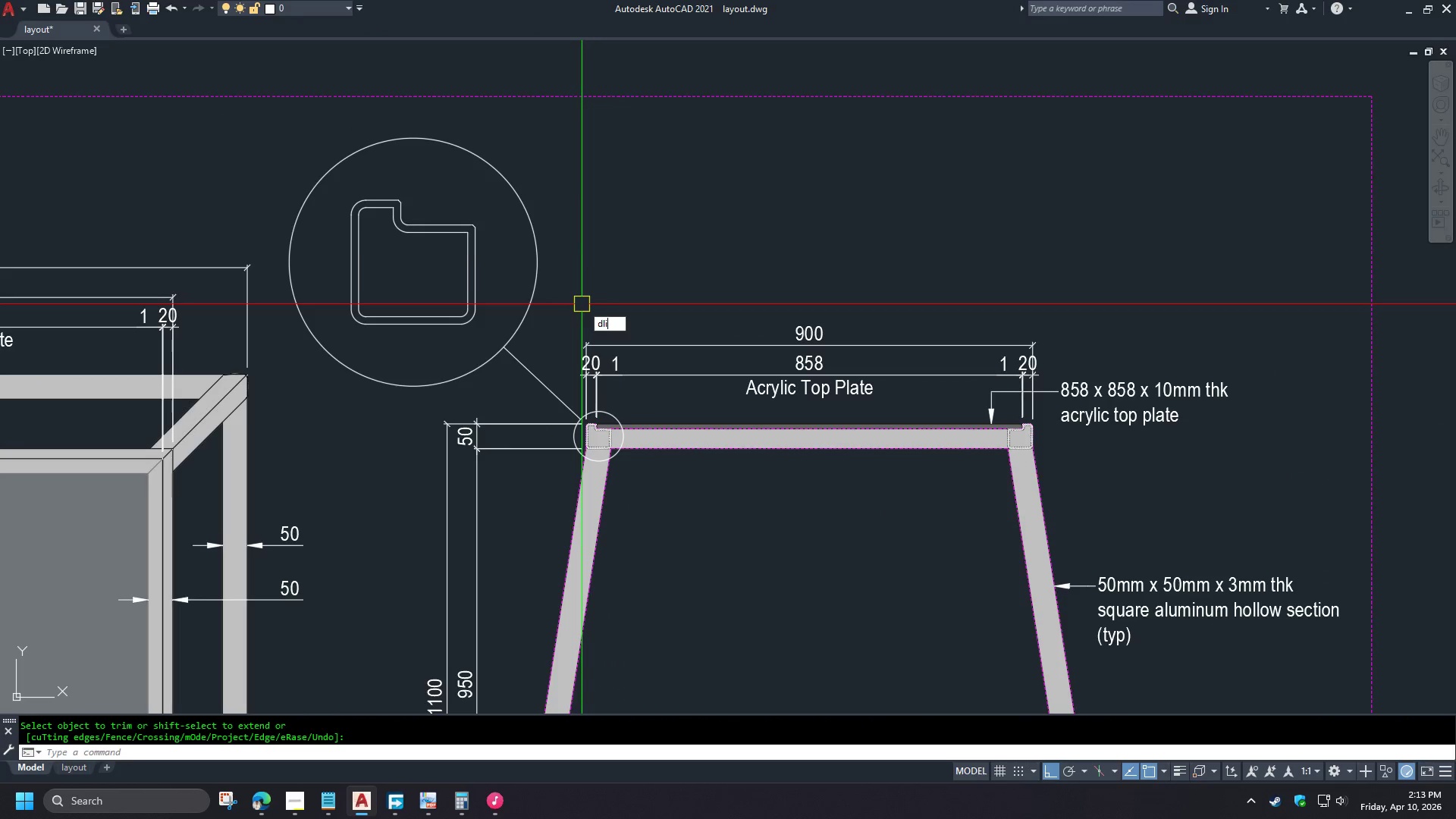 
key(Space)
 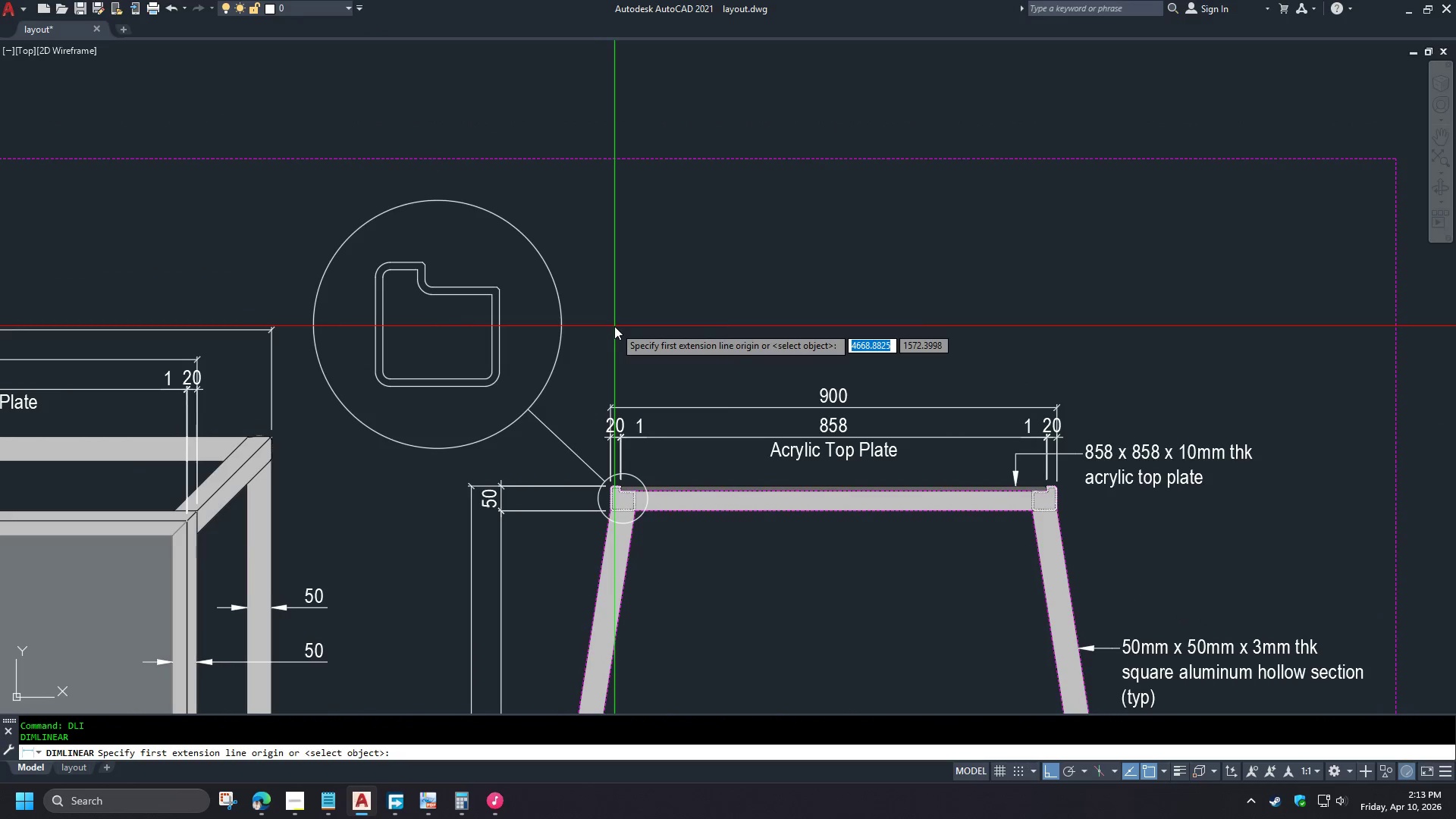 
left_click_drag(start_coordinate=[617, 330], to_coordinate=[623, 332])
 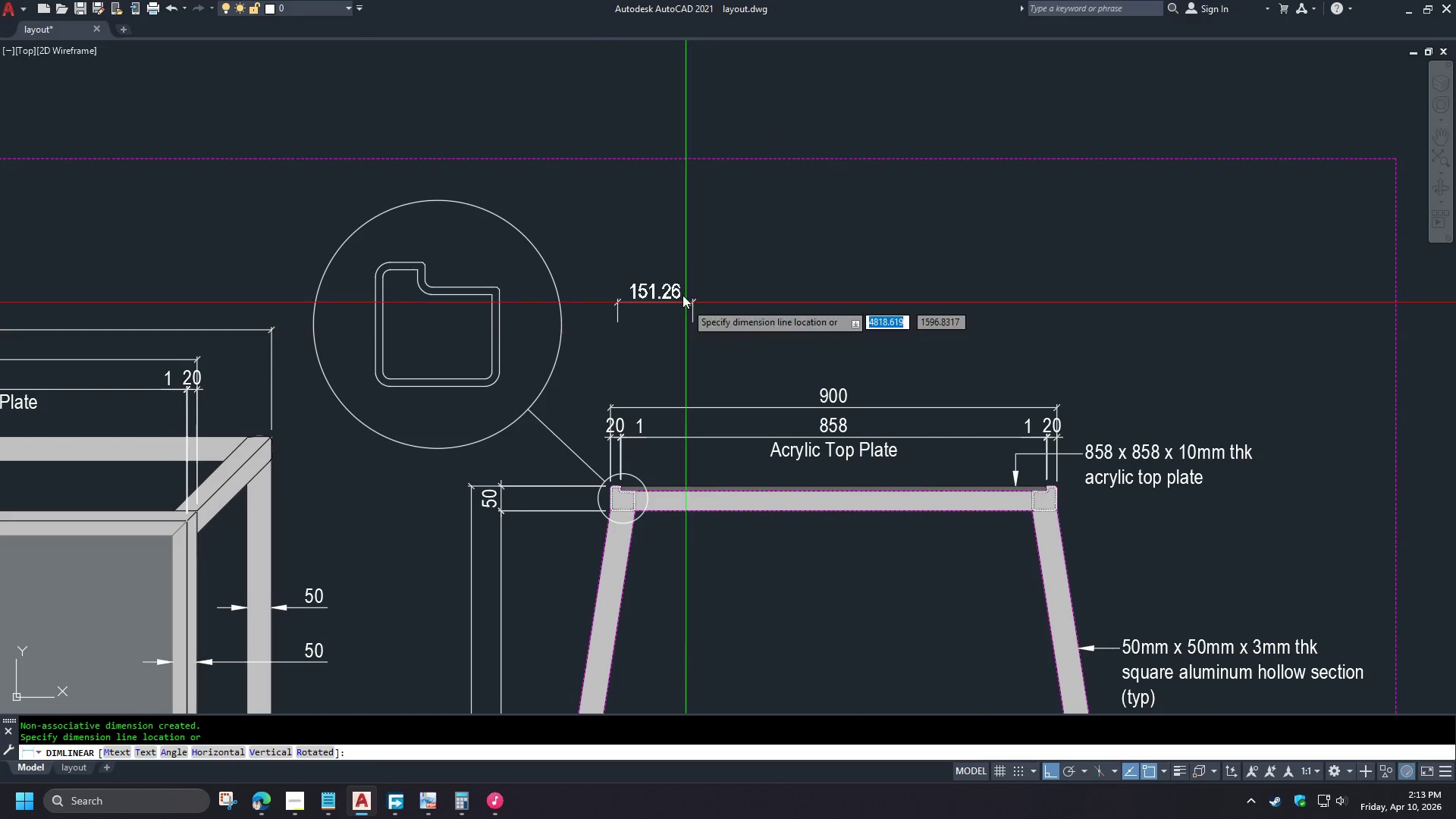 
triple_click([681, 291])
 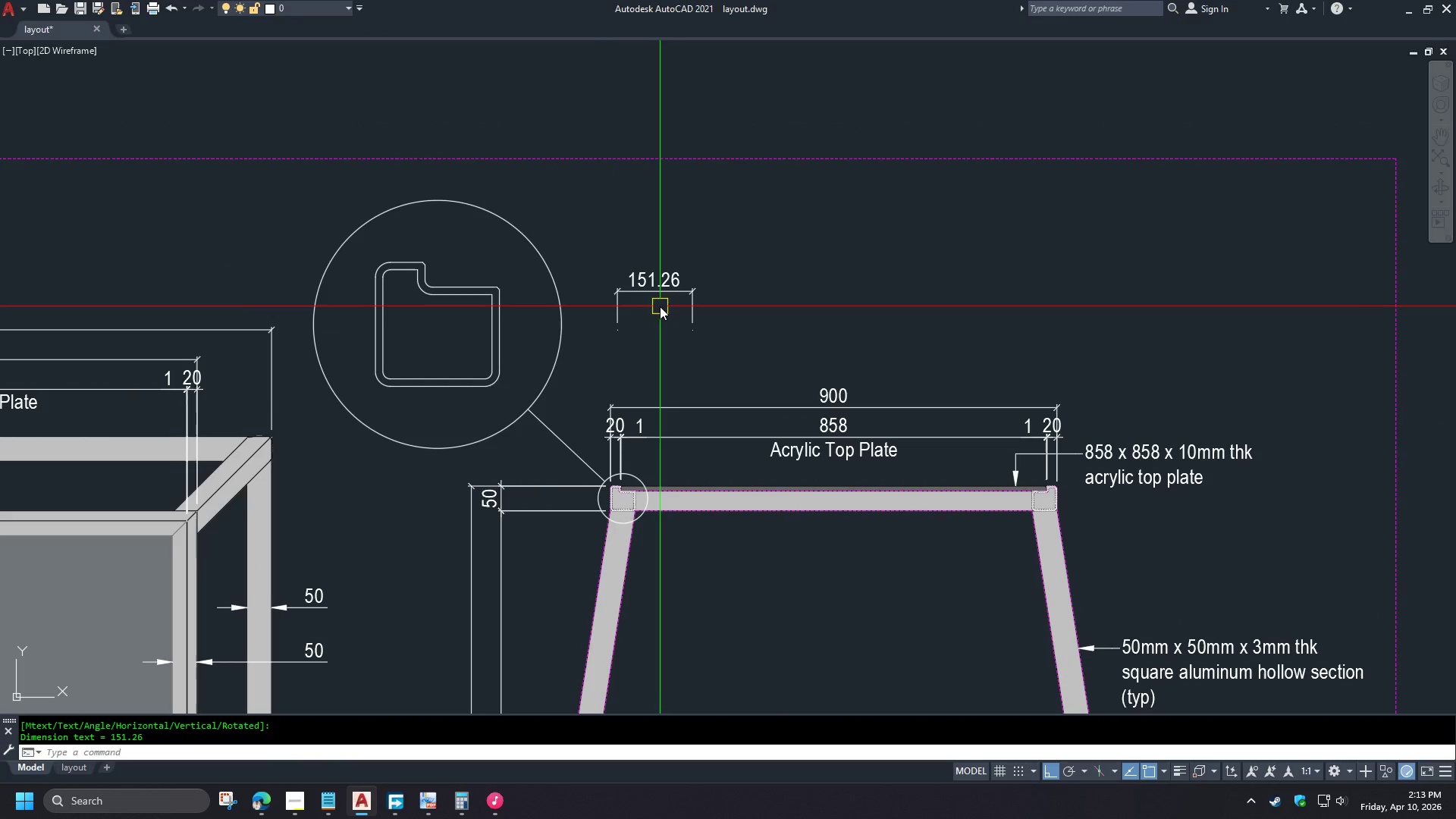 
type(ma )
 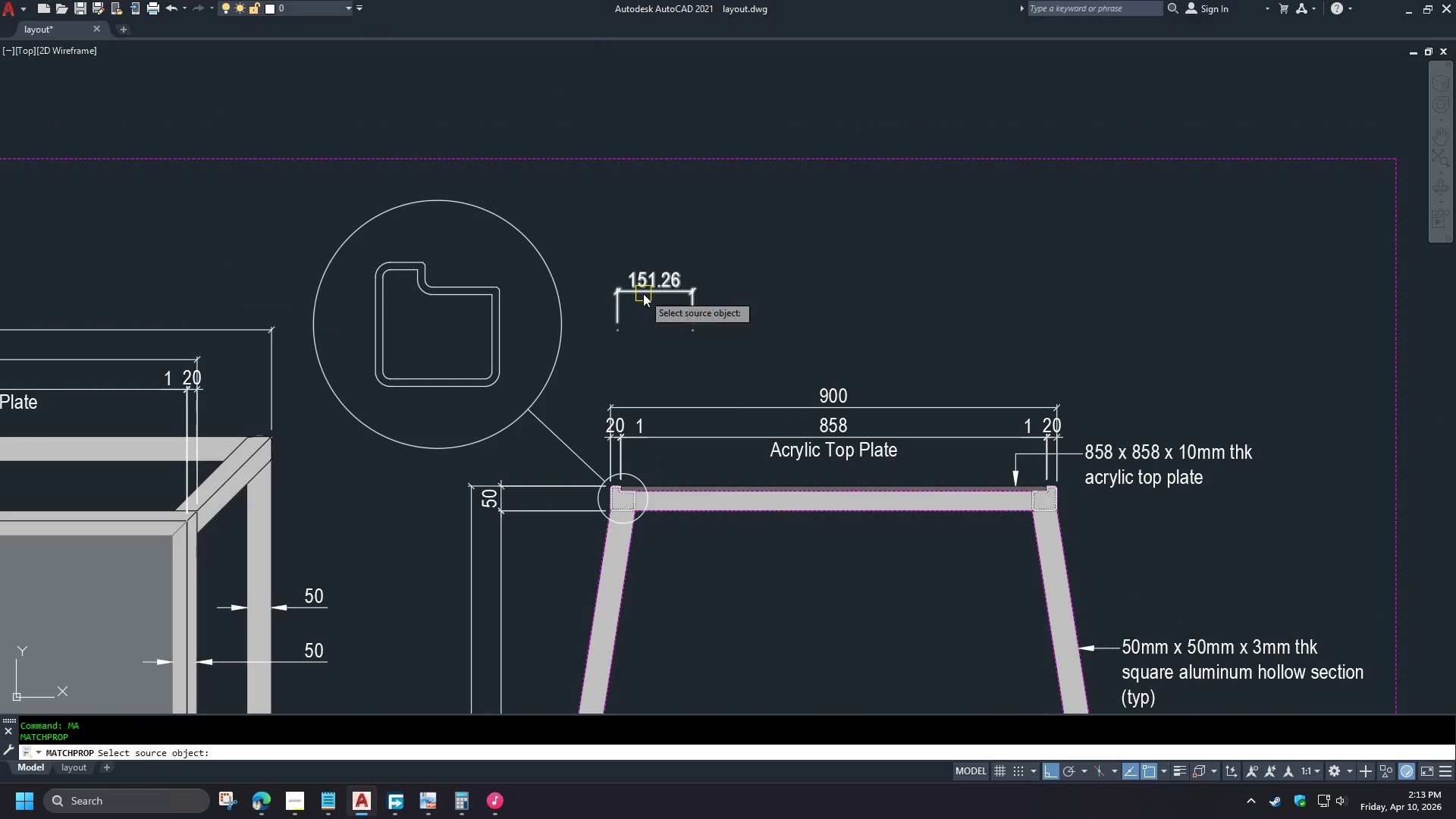 
left_click([643, 293])
 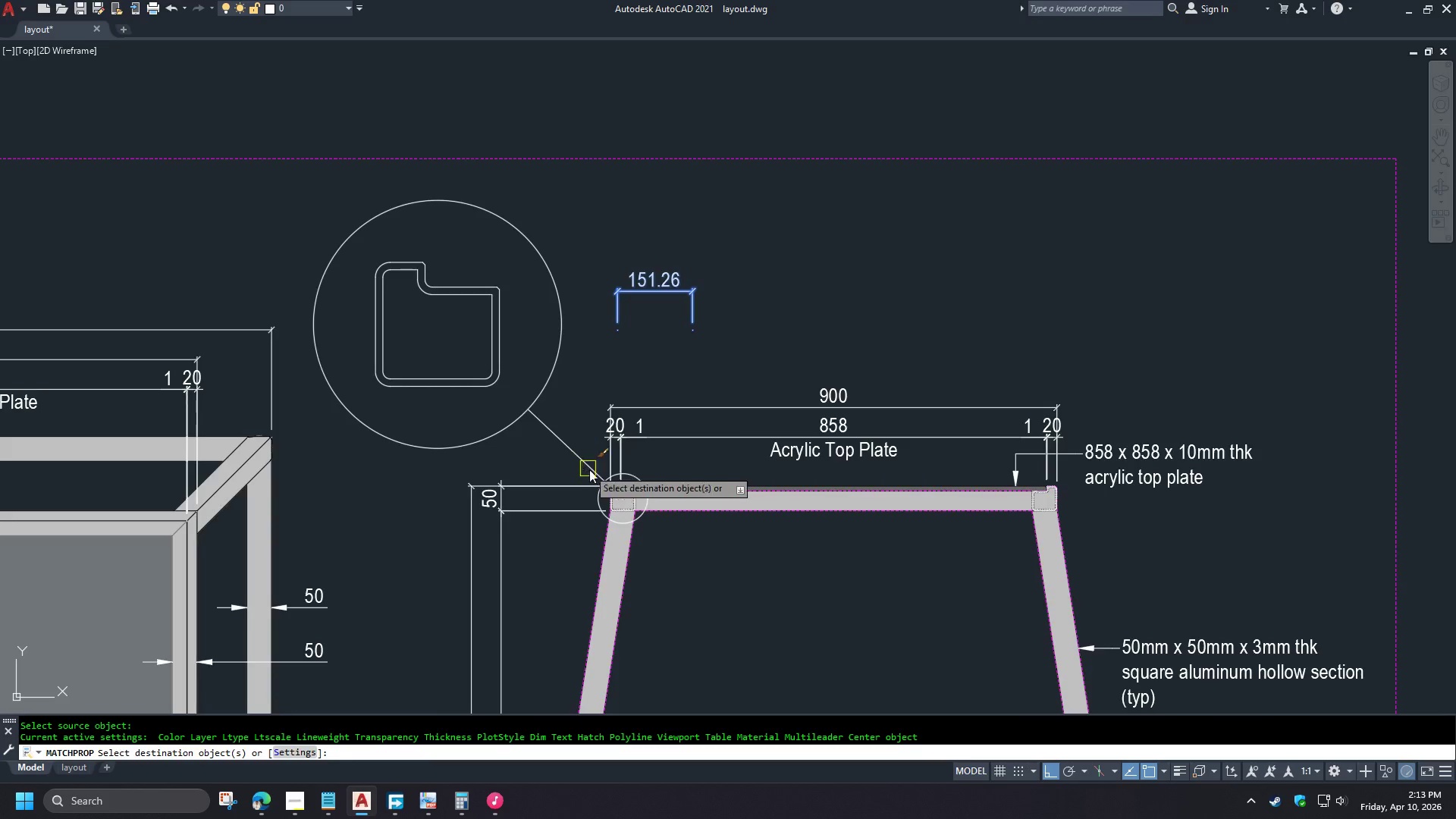 
scroll: coordinate [595, 471], scroll_direction: up, amount: 2.0
 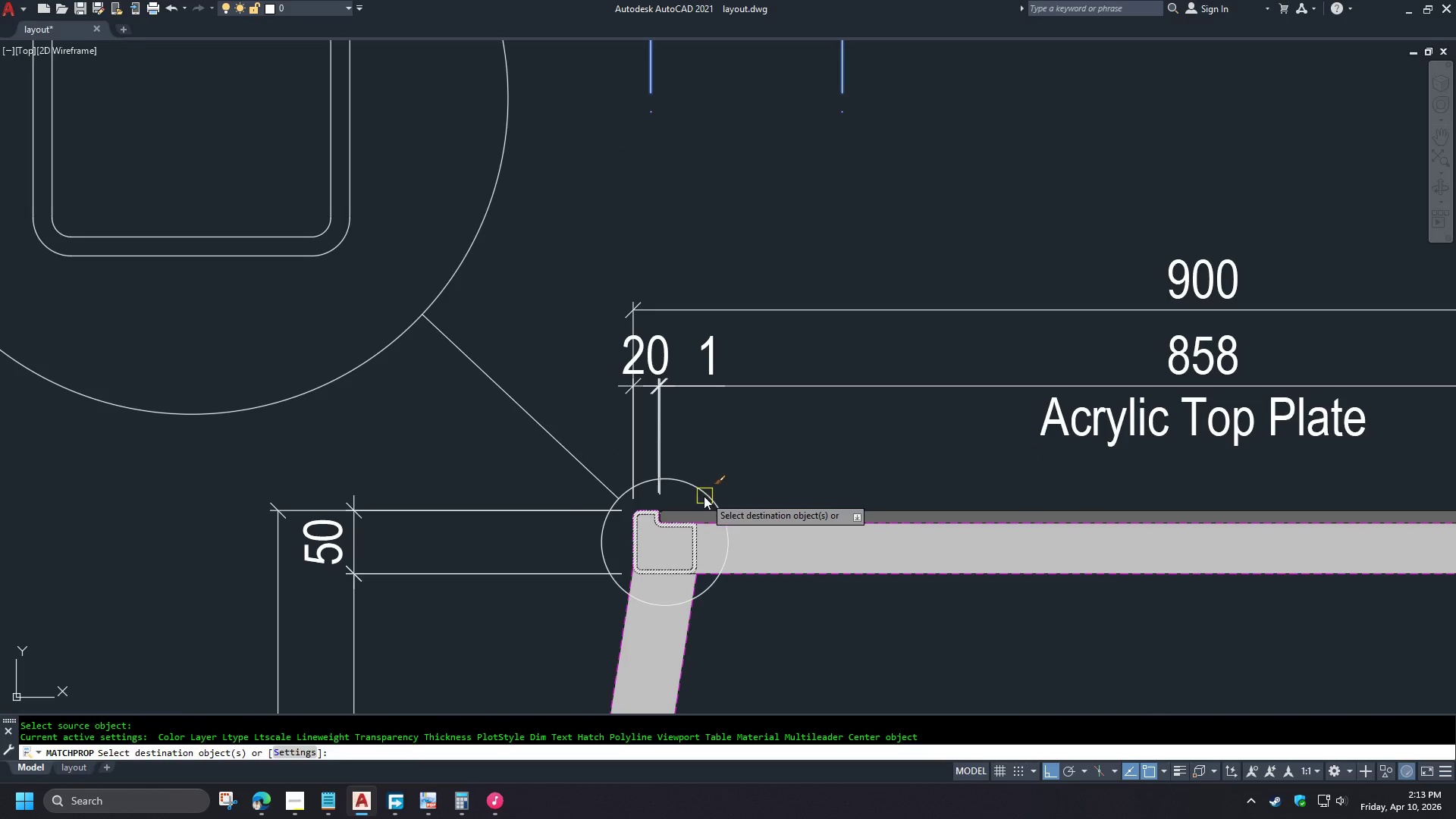 
left_click([704, 492])
 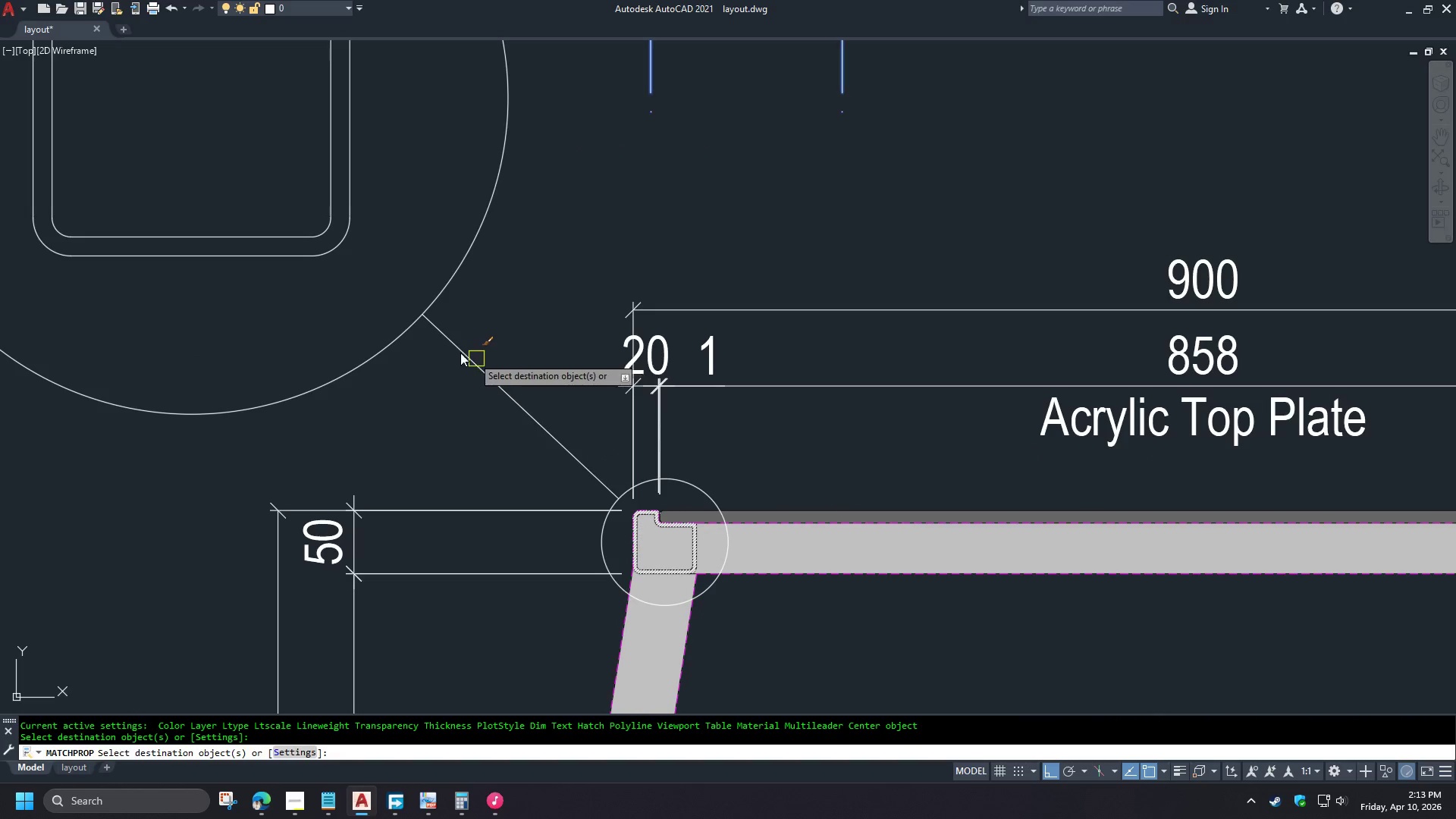 
left_click([458, 350])
 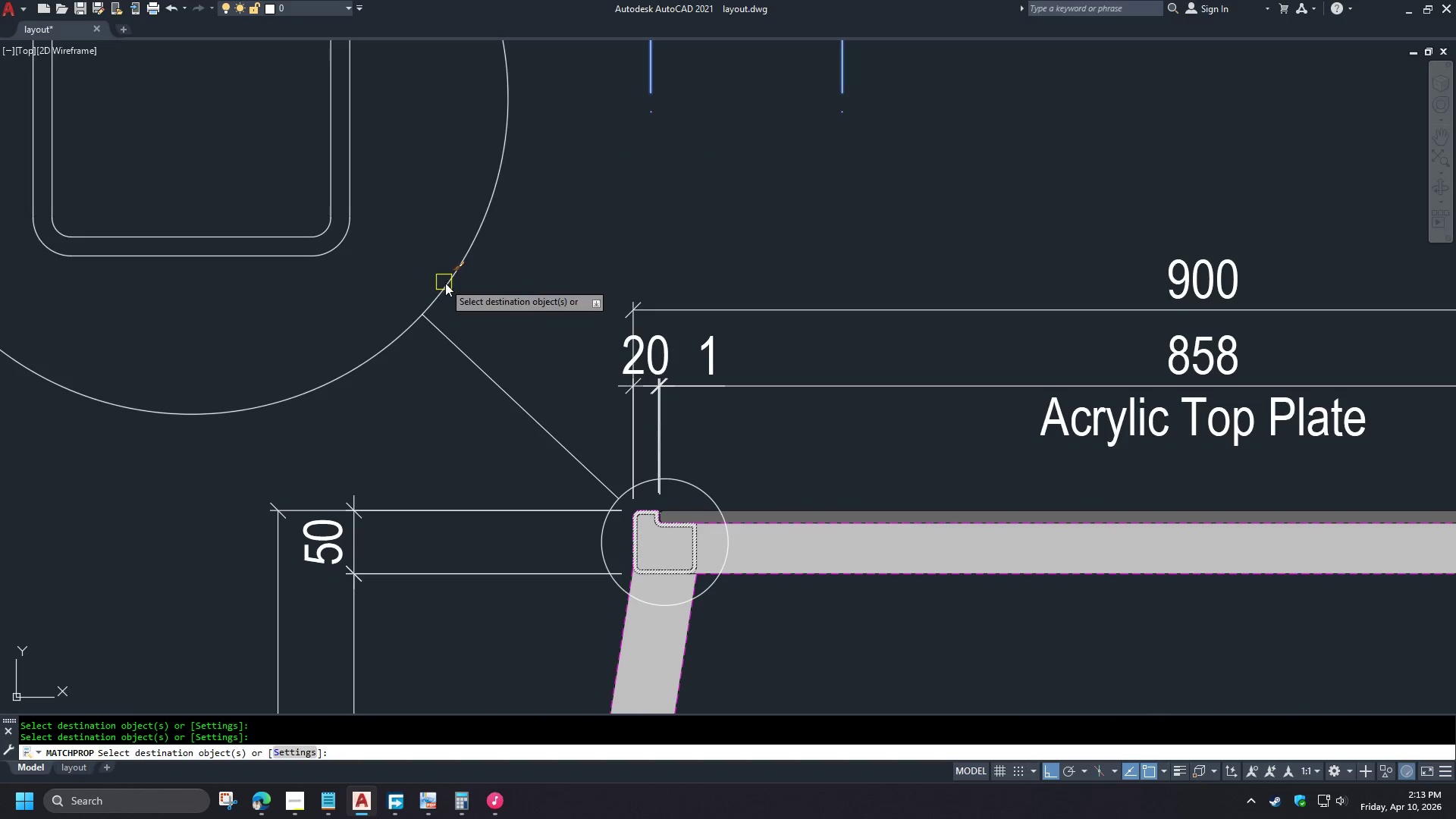 
key(Space)
 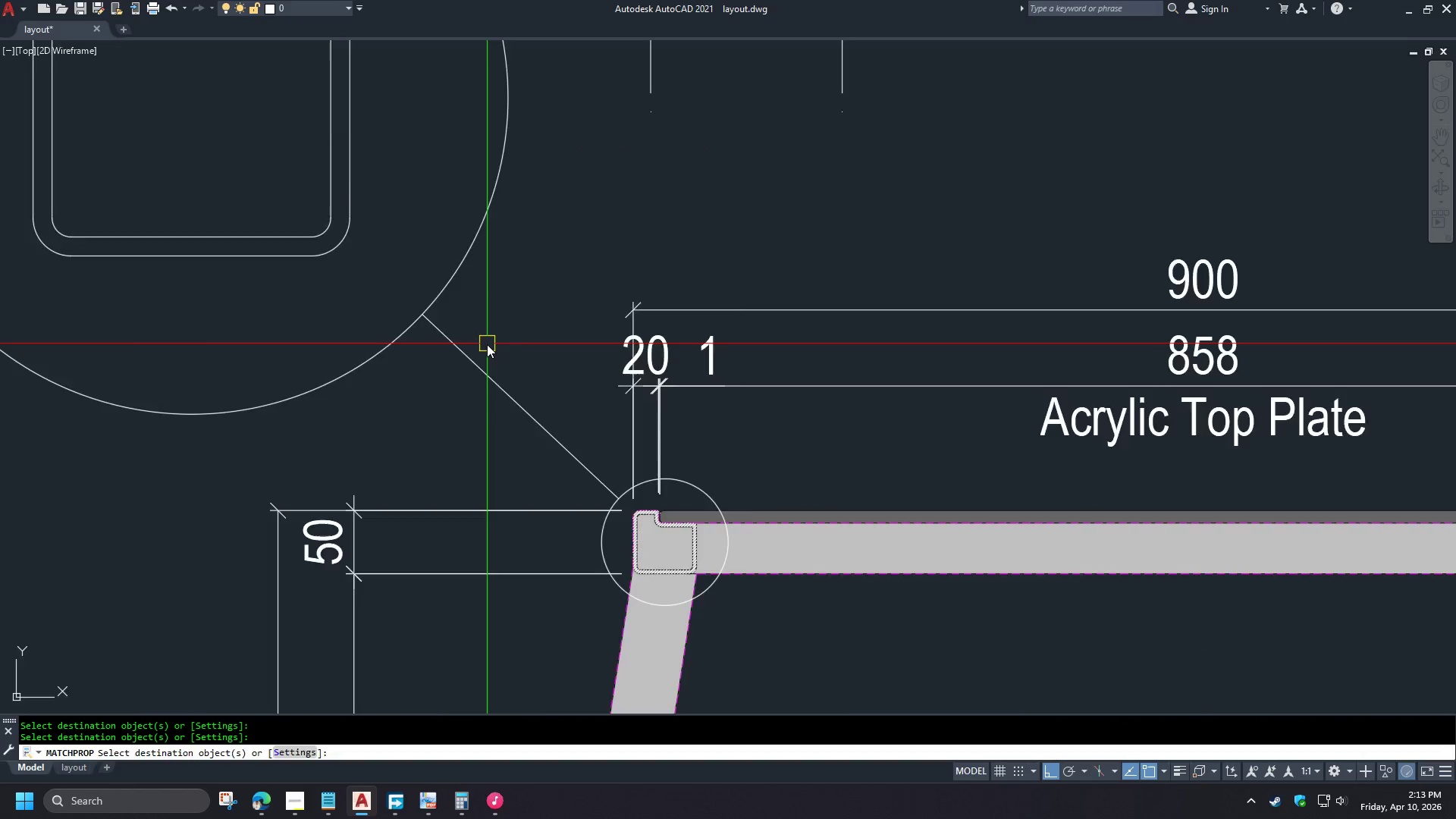 
left_click_drag(start_coordinate=[605, 275], to_coordinate=[591, 273])
 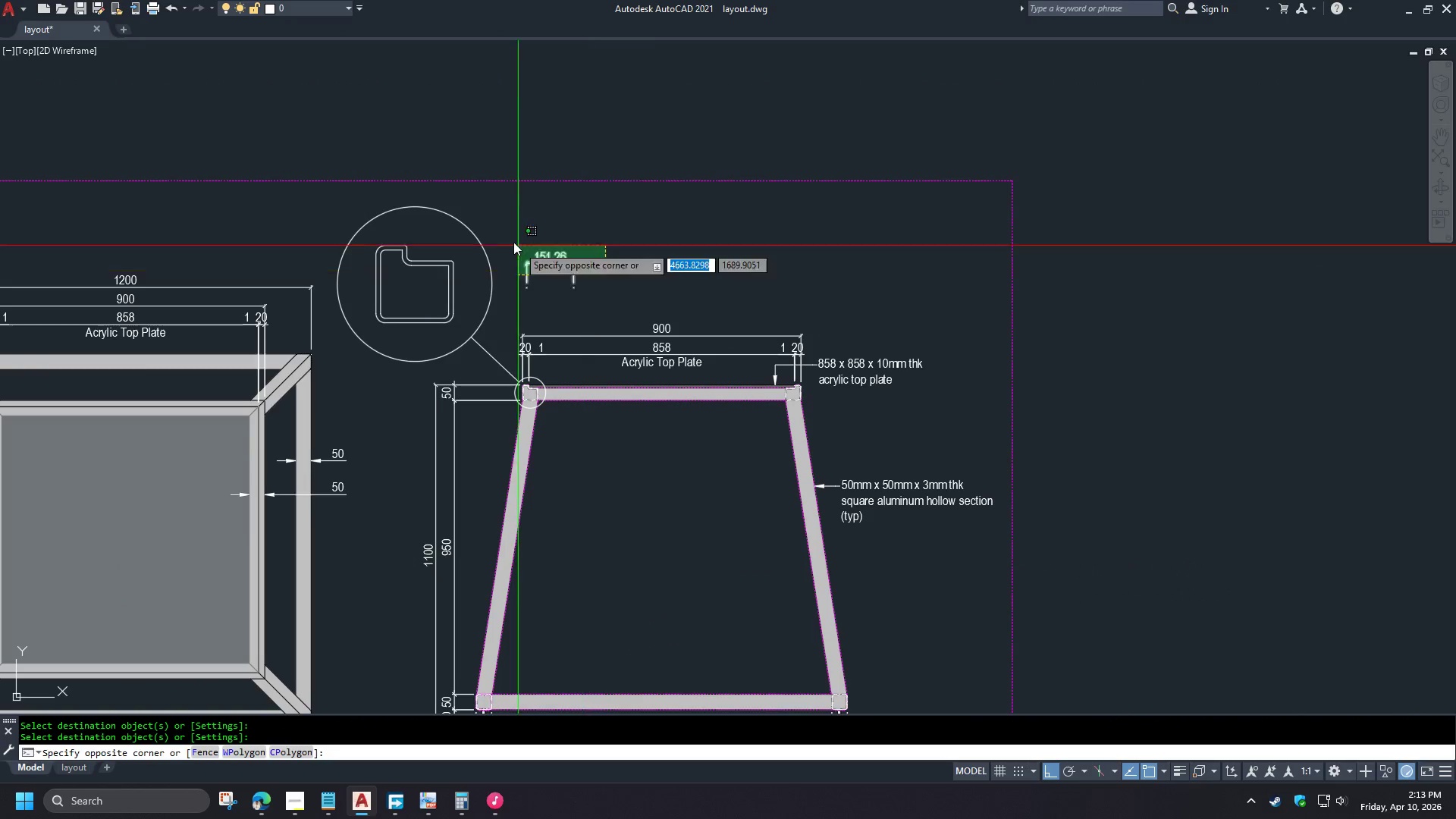 
scroll: coordinate [487, 344], scroll_direction: down, amount: 3.0
 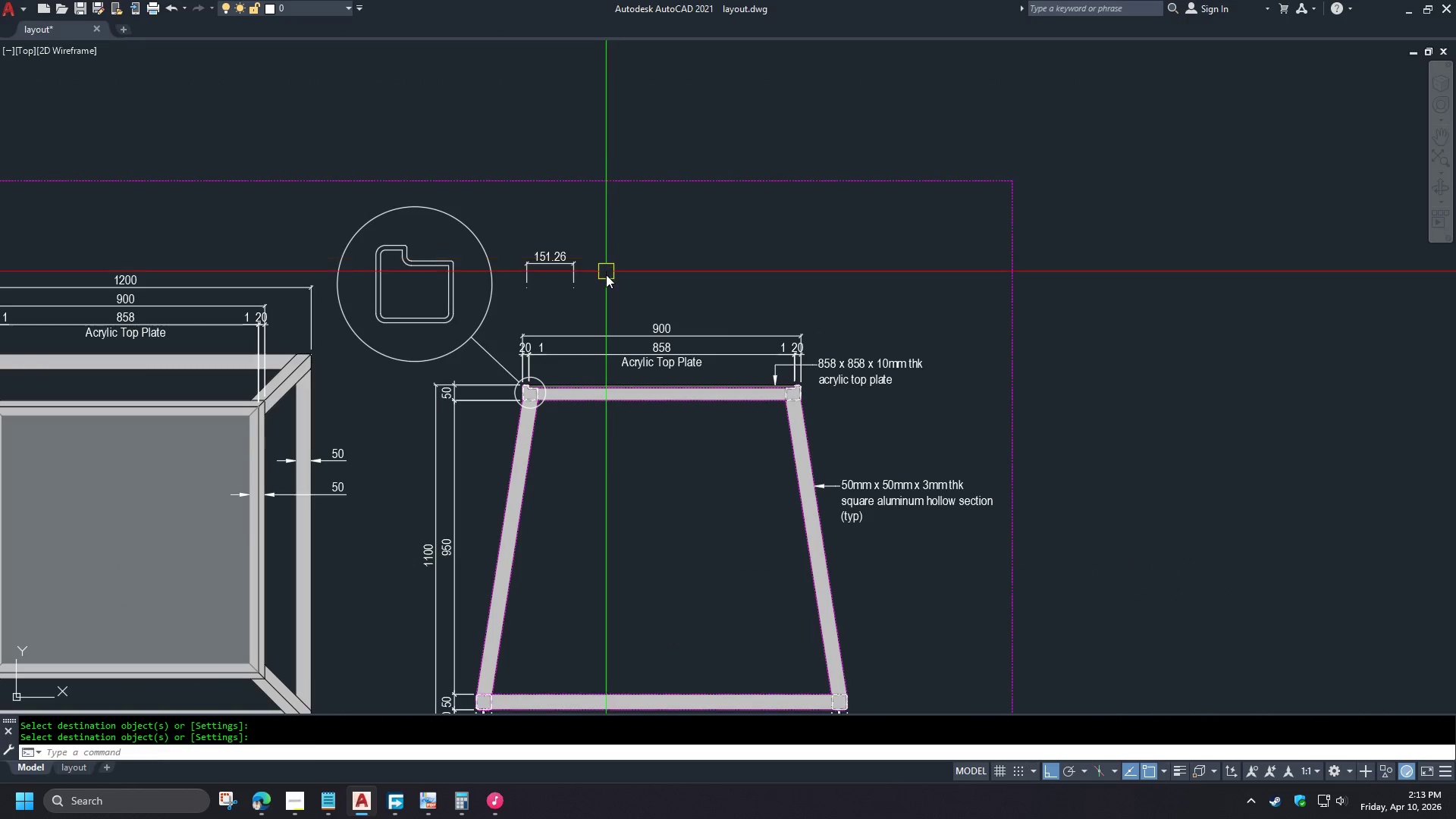 
double_click([513, 241])
 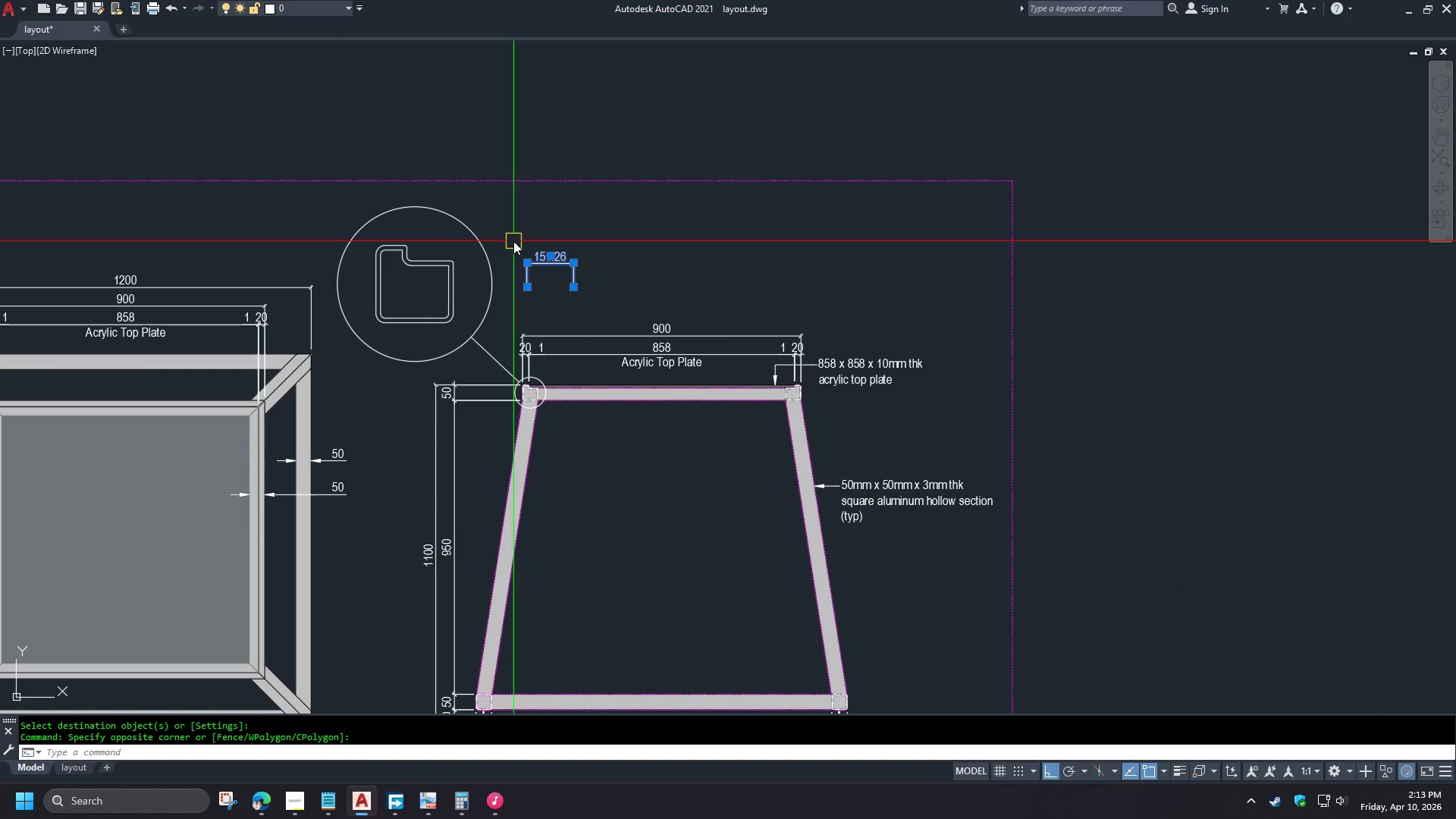 
key(E)
 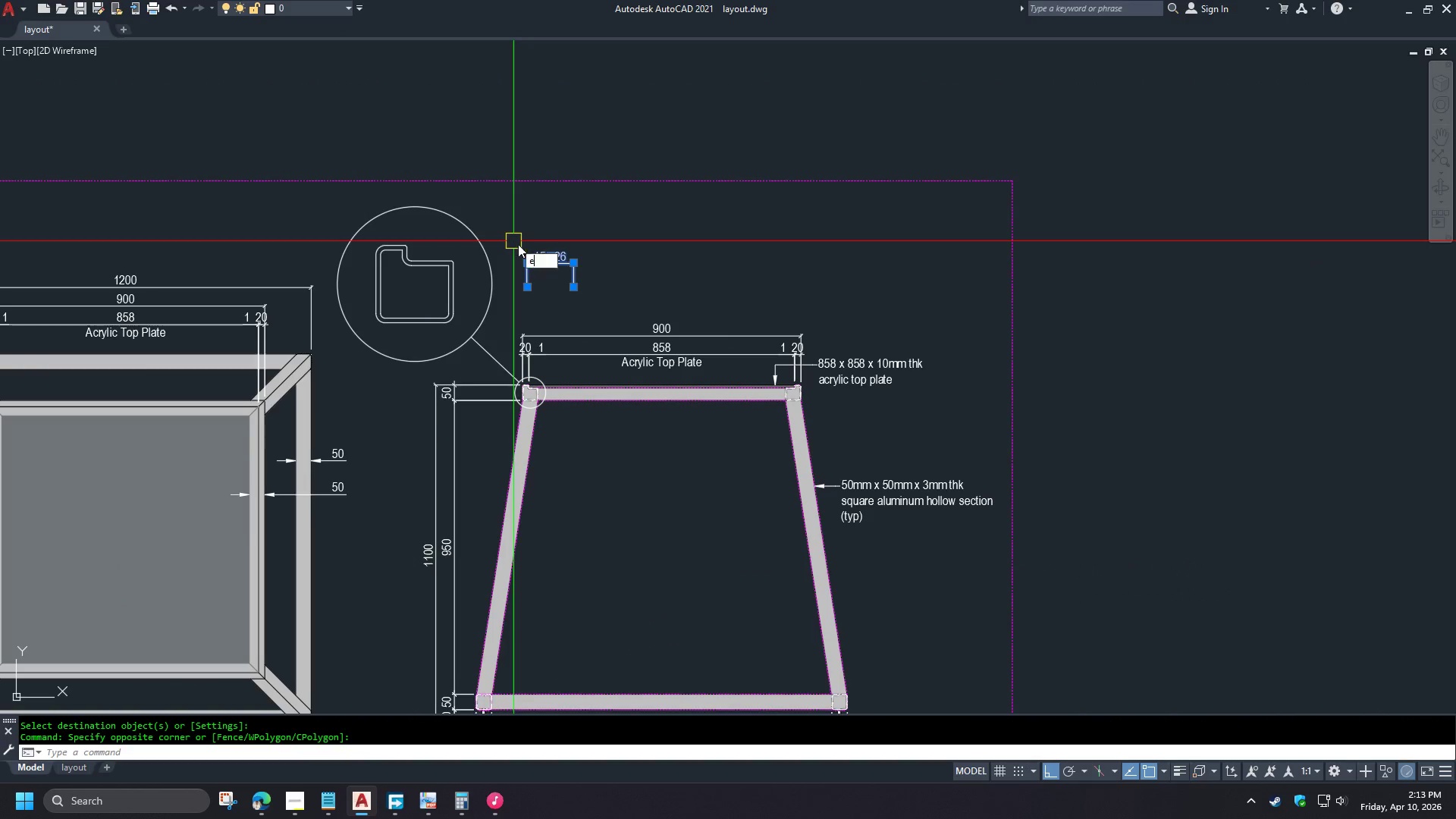 
key(Space)
 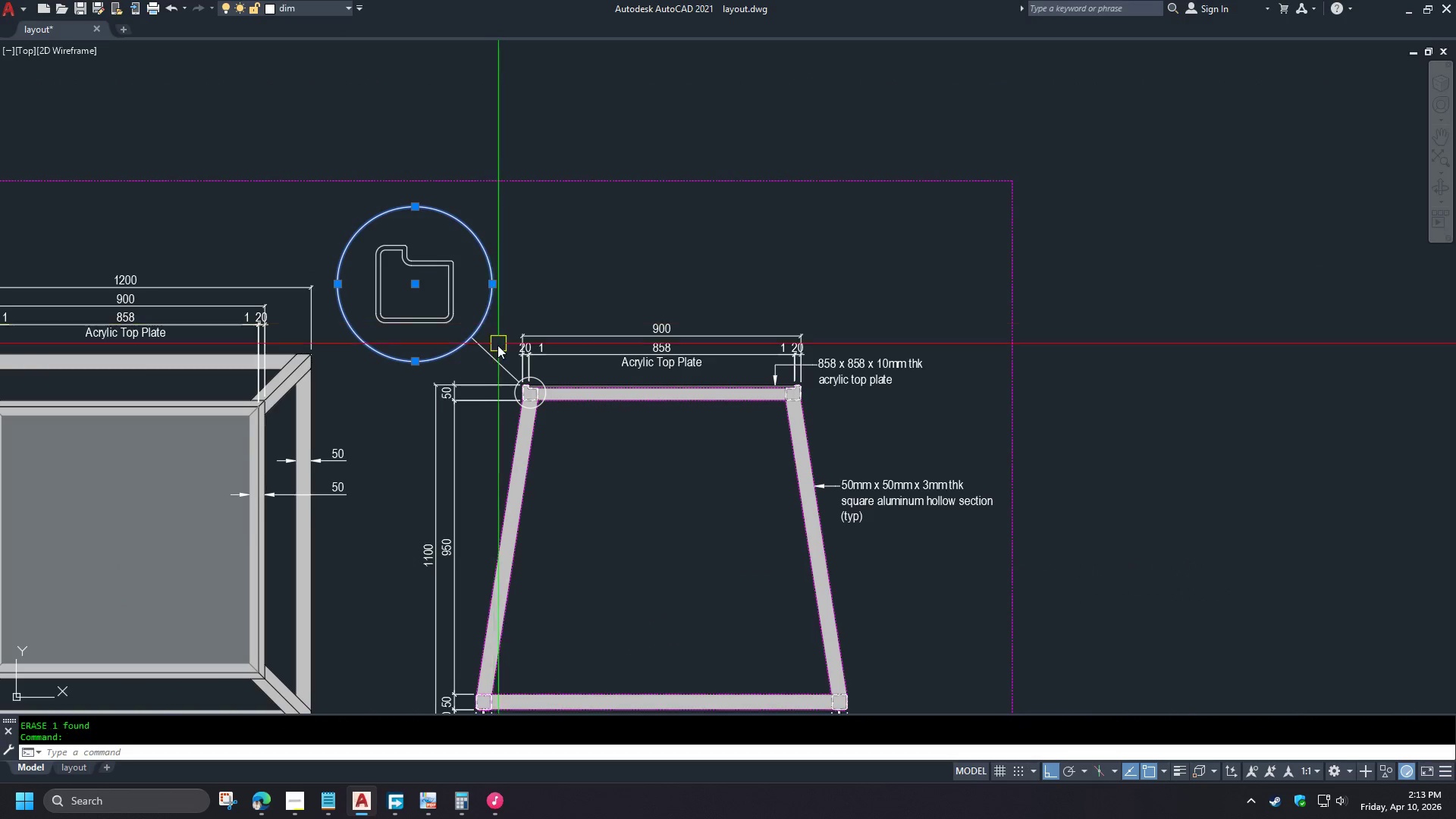 
double_click([491, 353])
 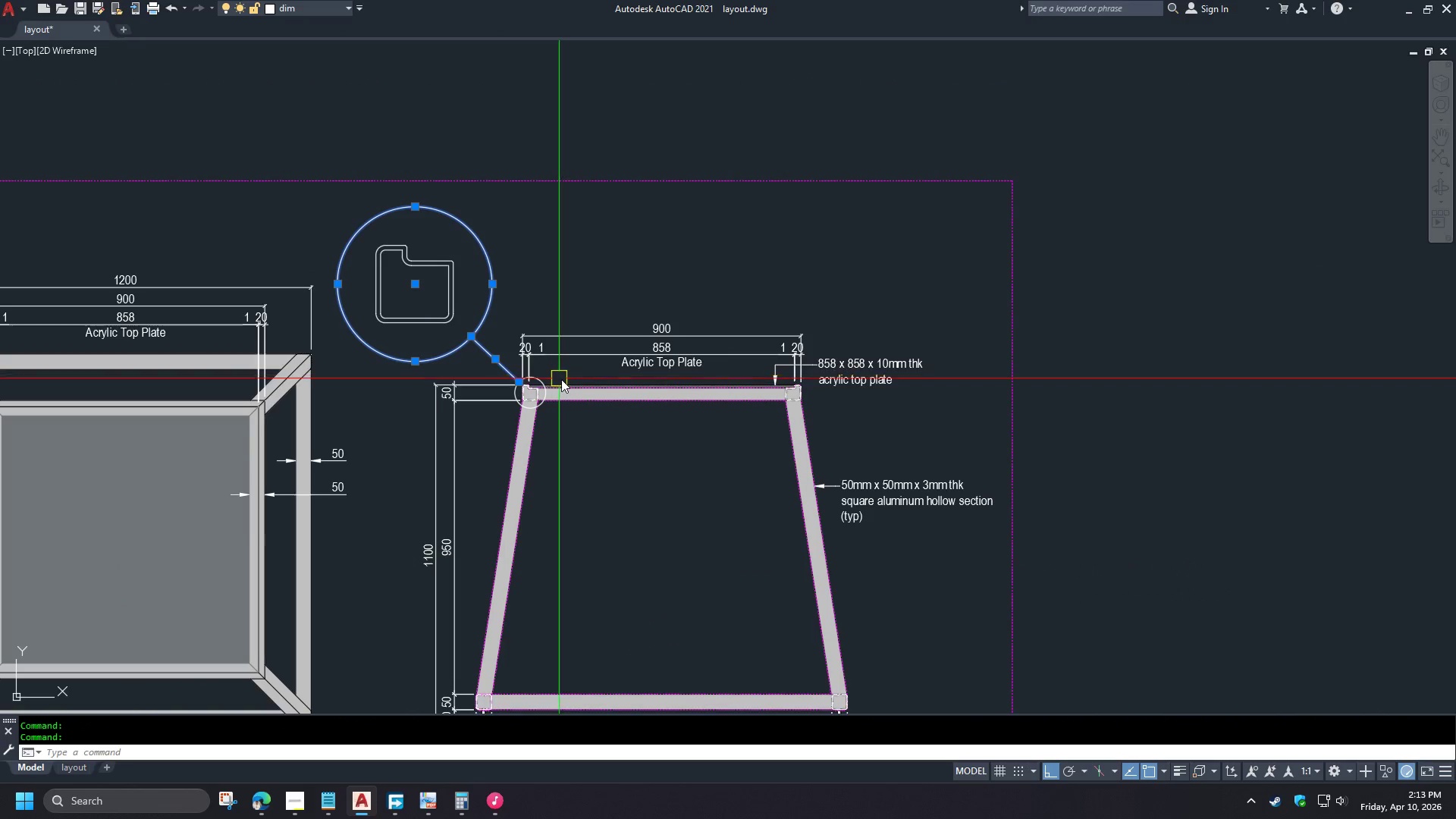 
scroll: coordinate [562, 379], scroll_direction: up, amount: 1.0
 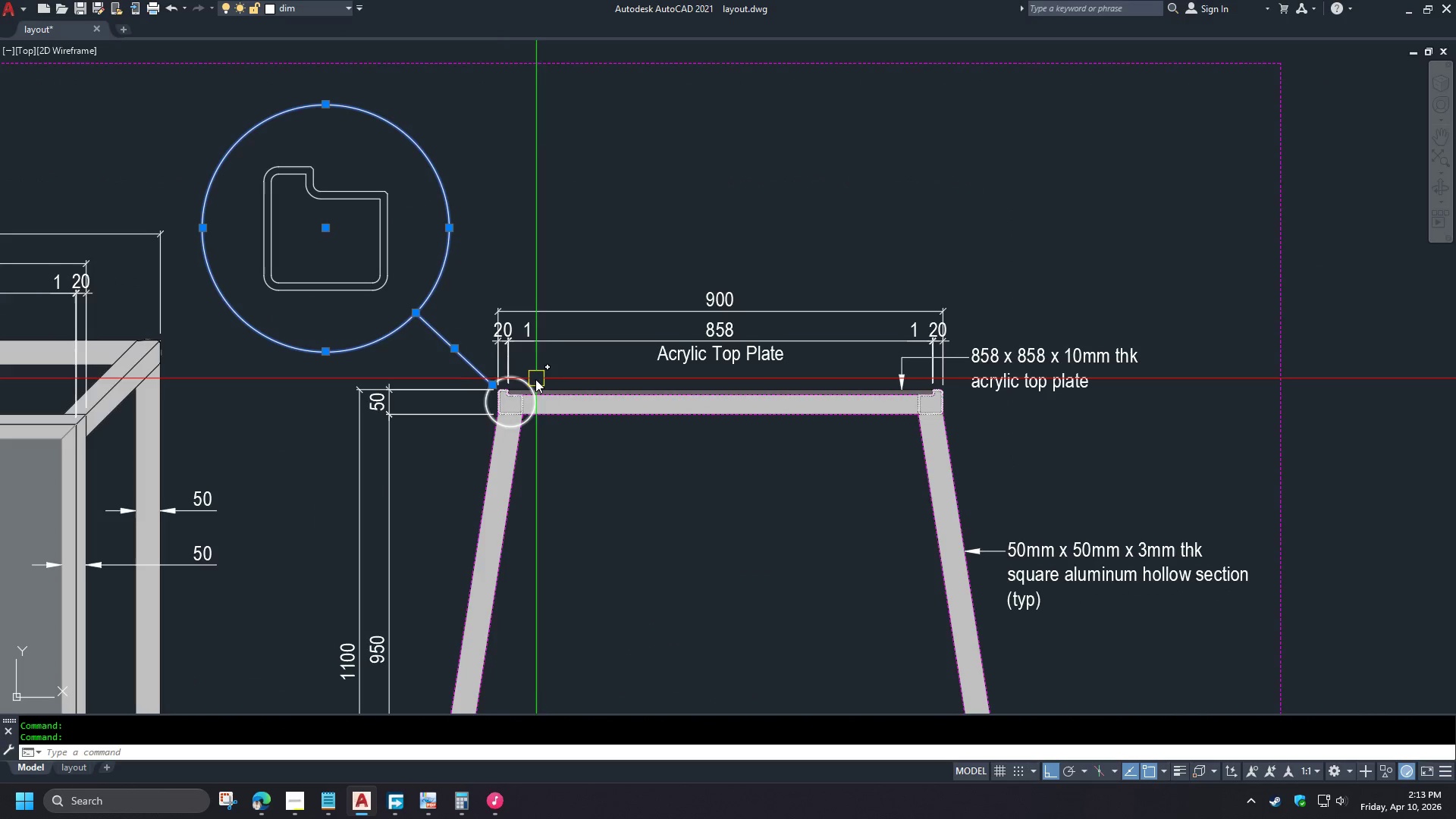 
left_click([535, 380])
 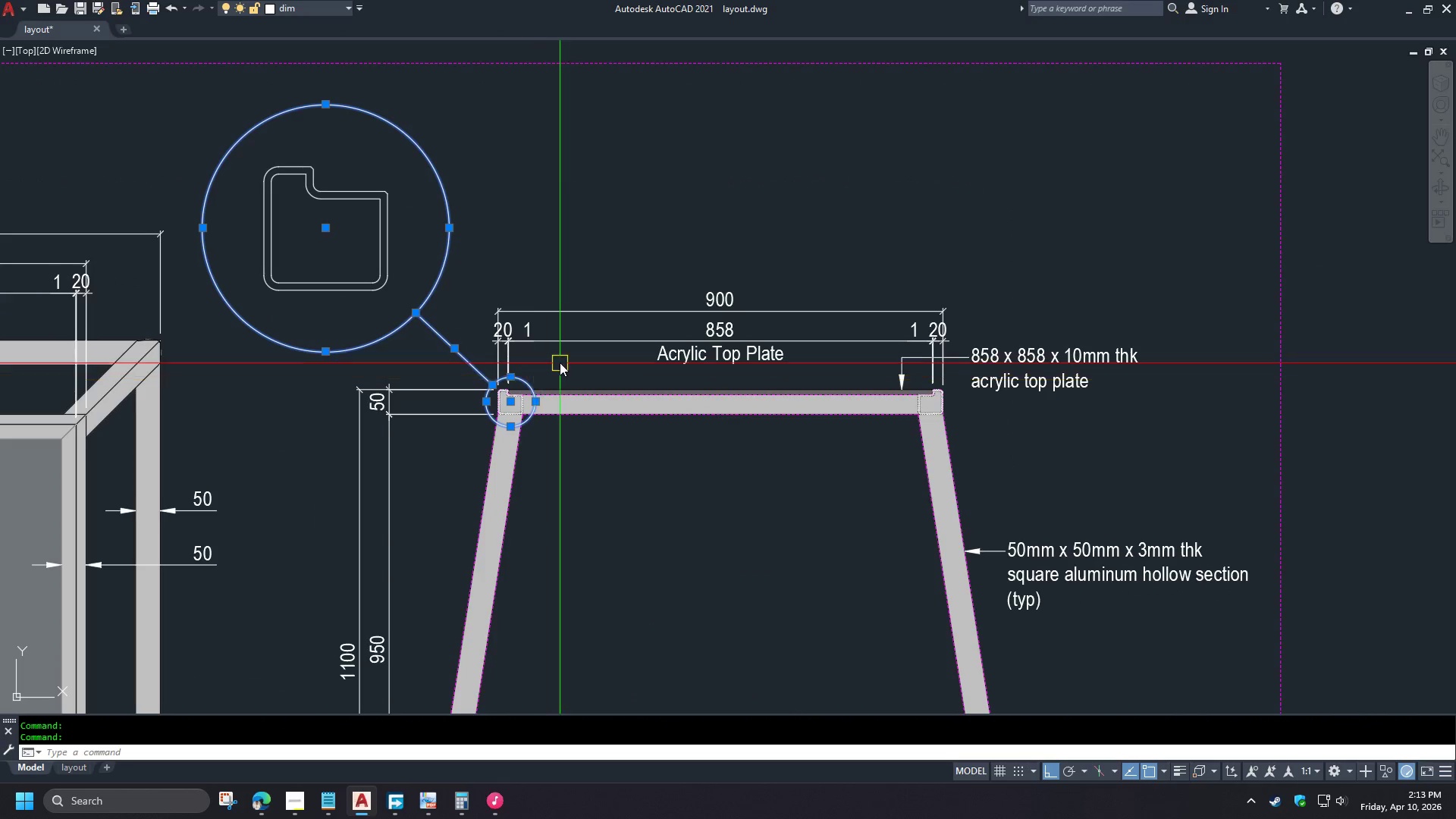 
key(Control+1)
 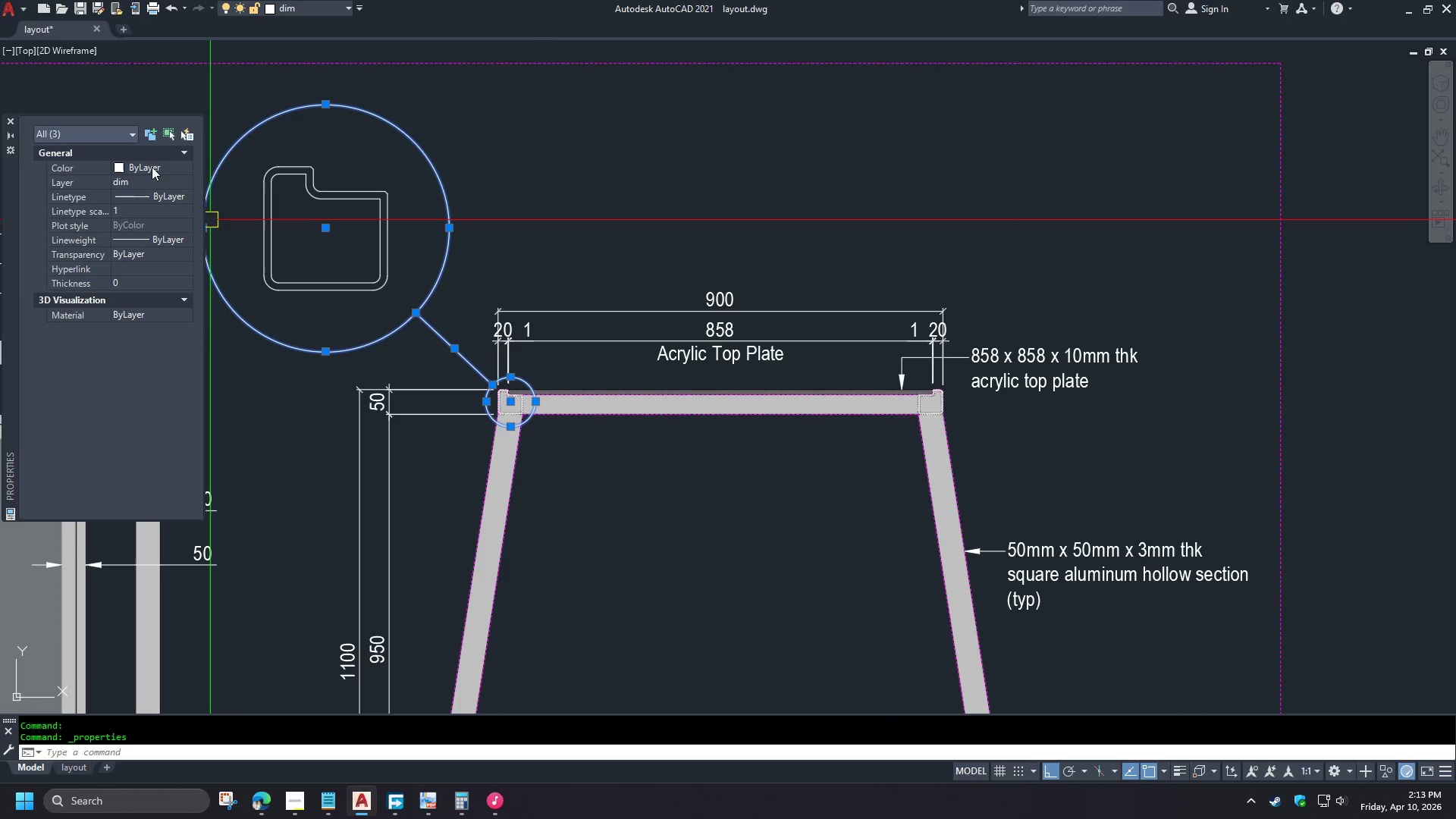 
double_click([157, 167])
 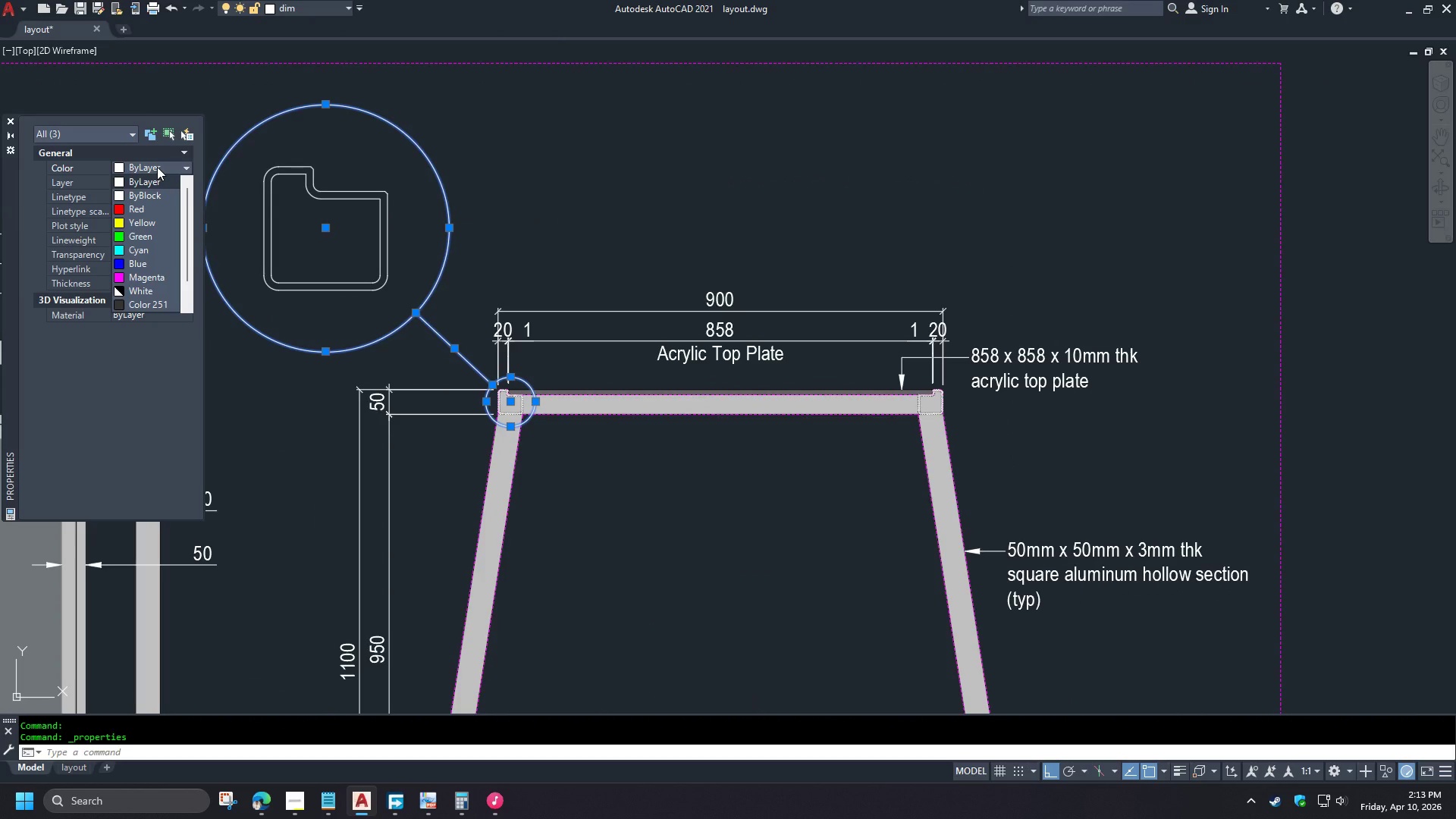 
left_click([157, 167])
 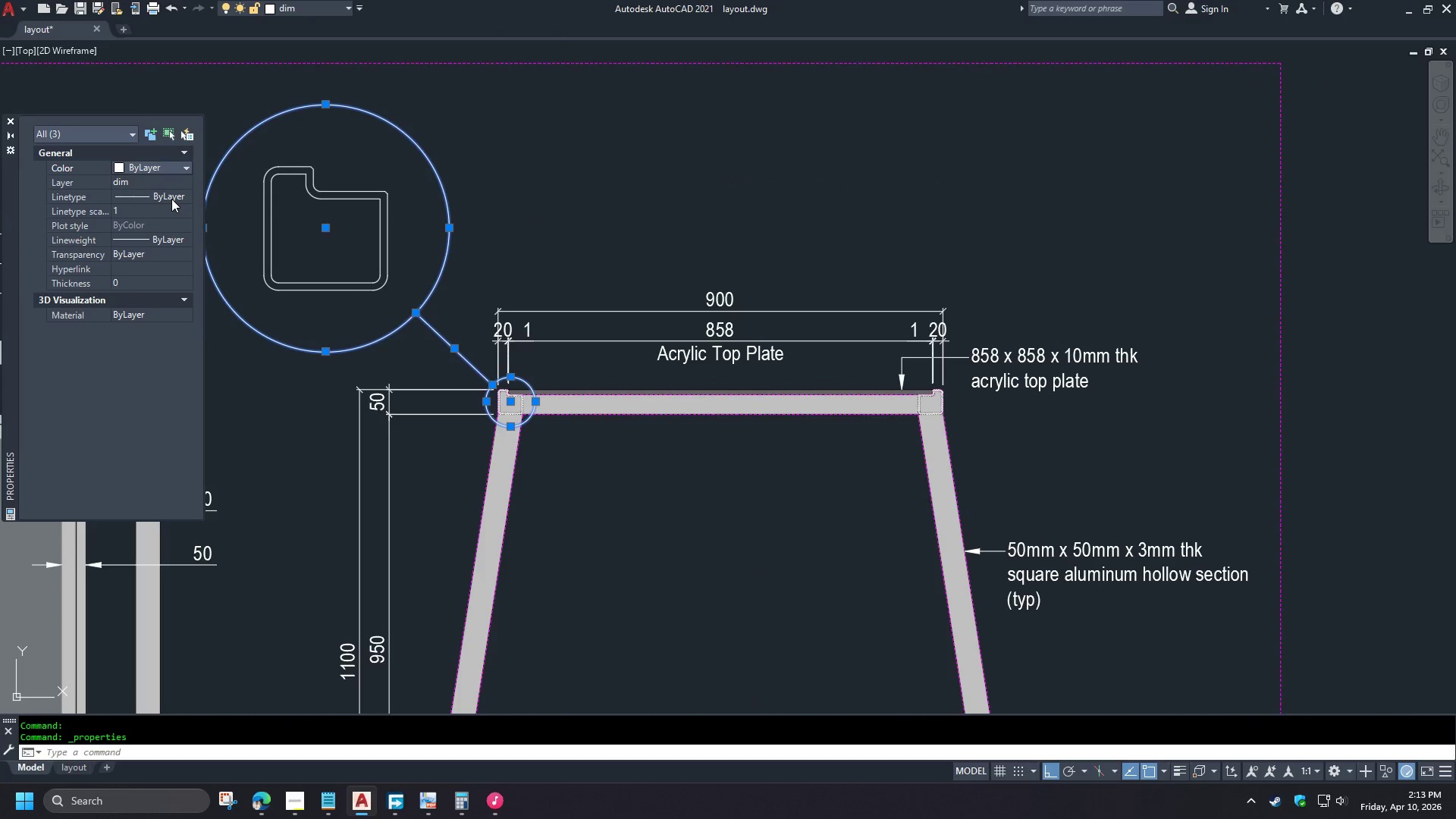 
double_click([171, 199])
 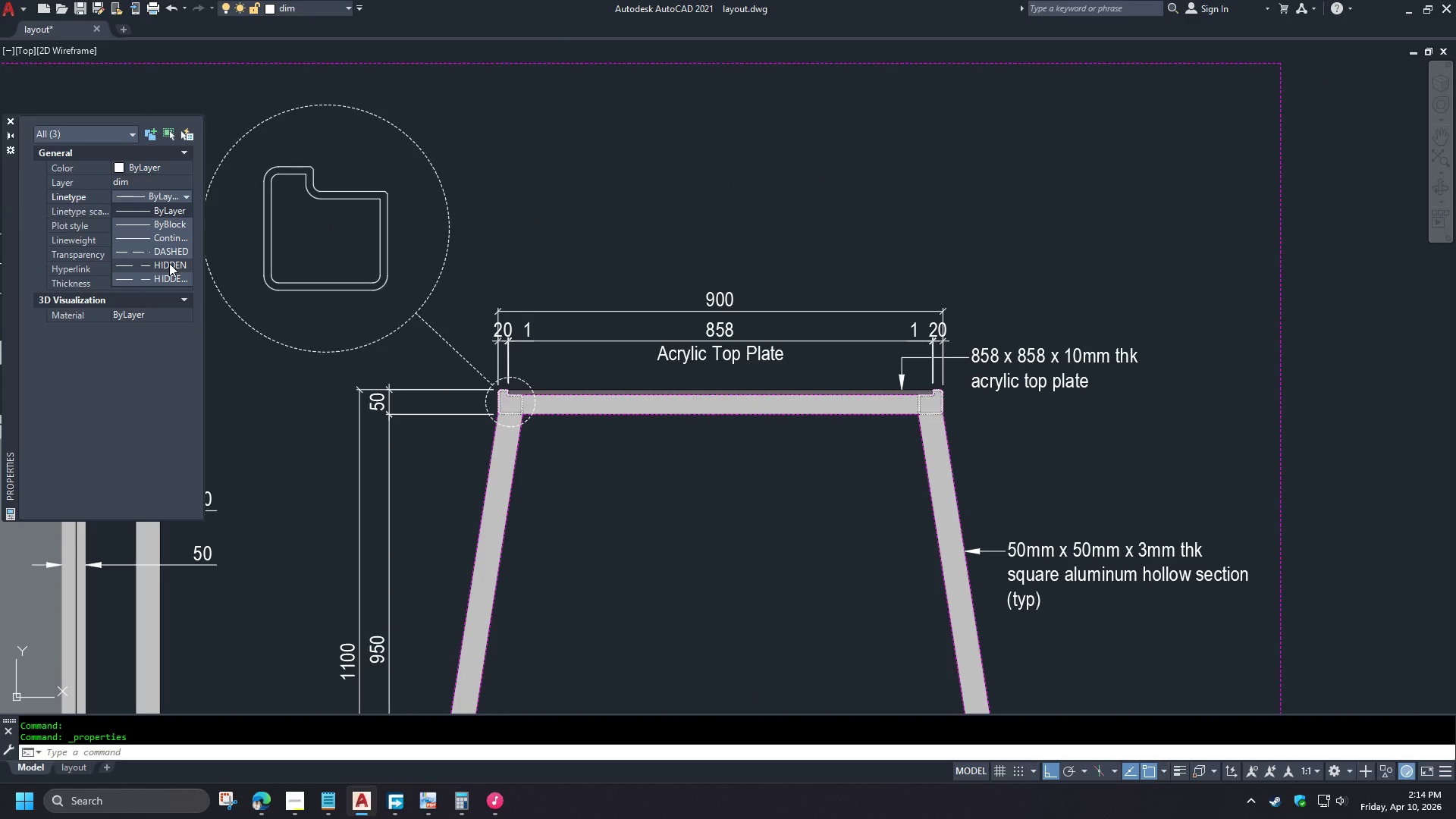 
left_click([169, 263])
 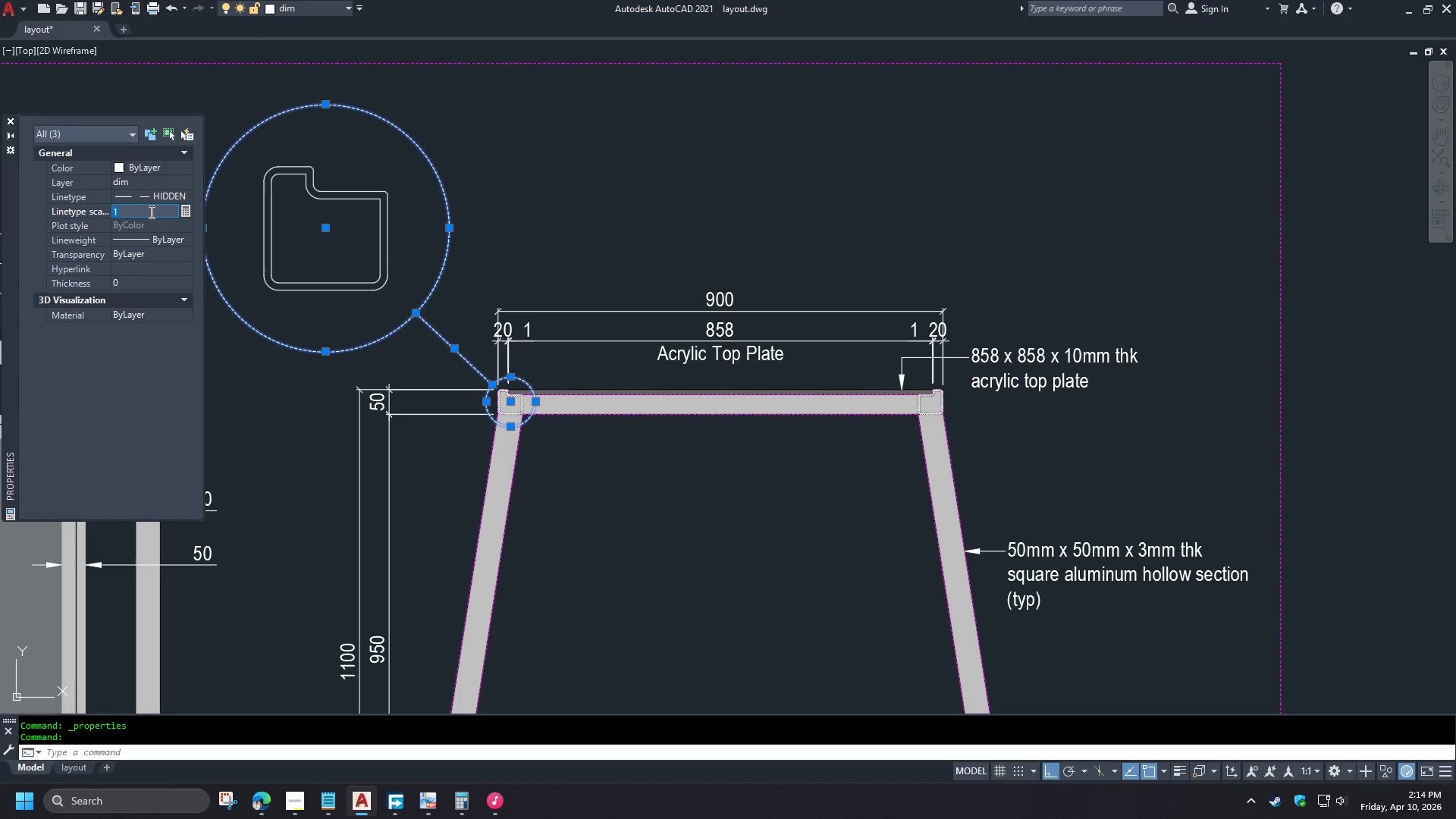 
key(Numpad5)
 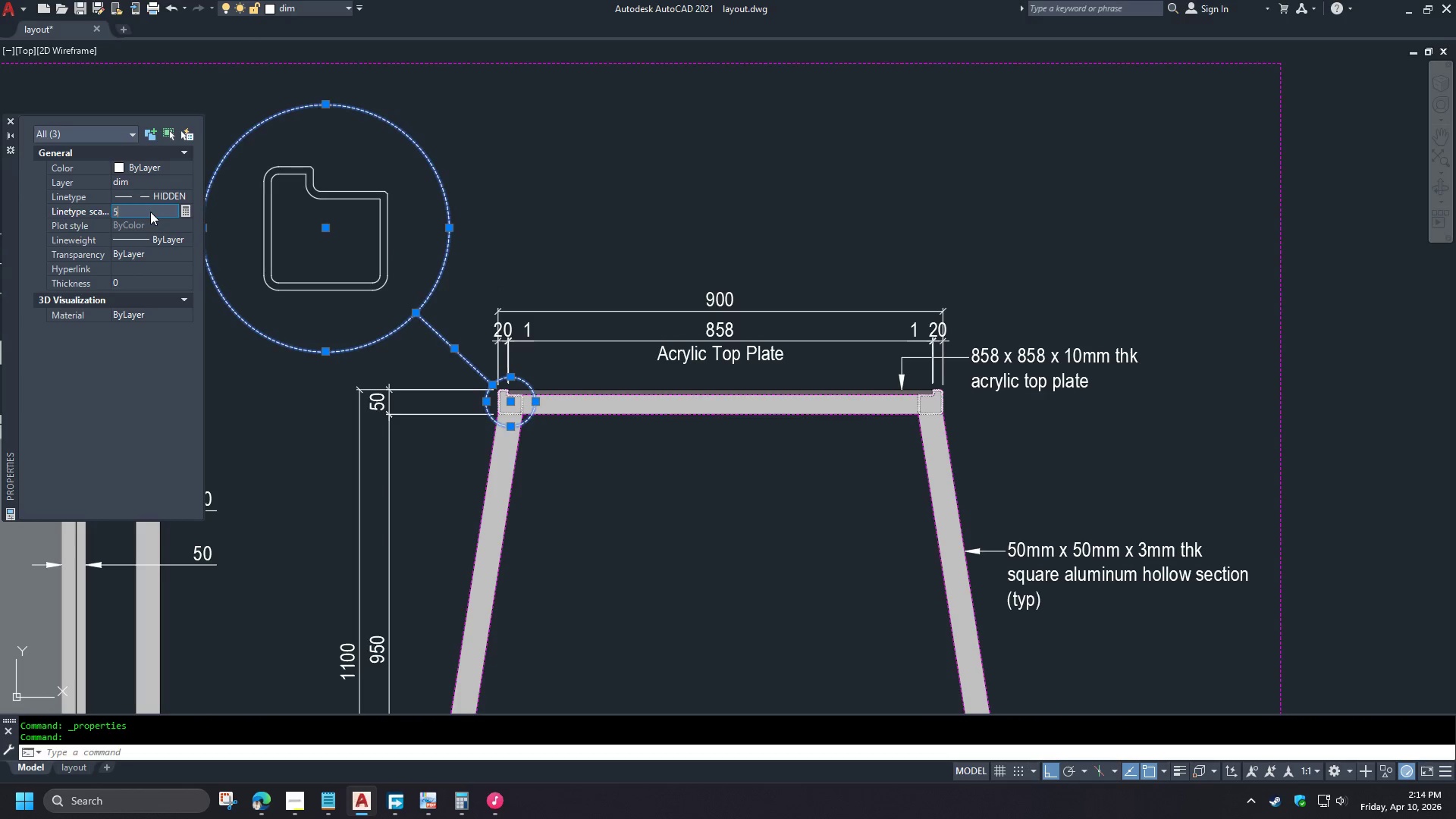 
key(NumpadEnter)
 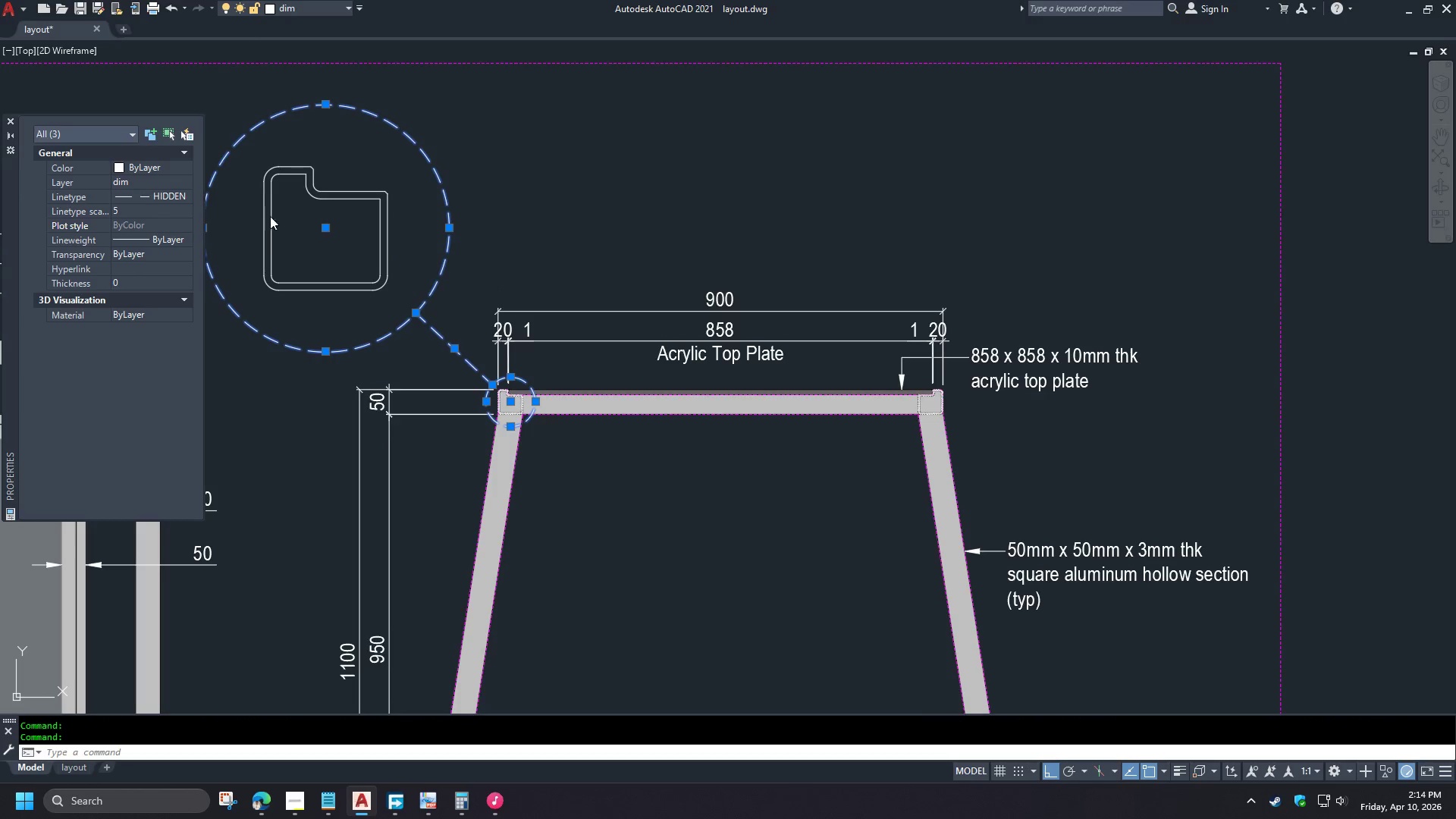 
key(Escape)
 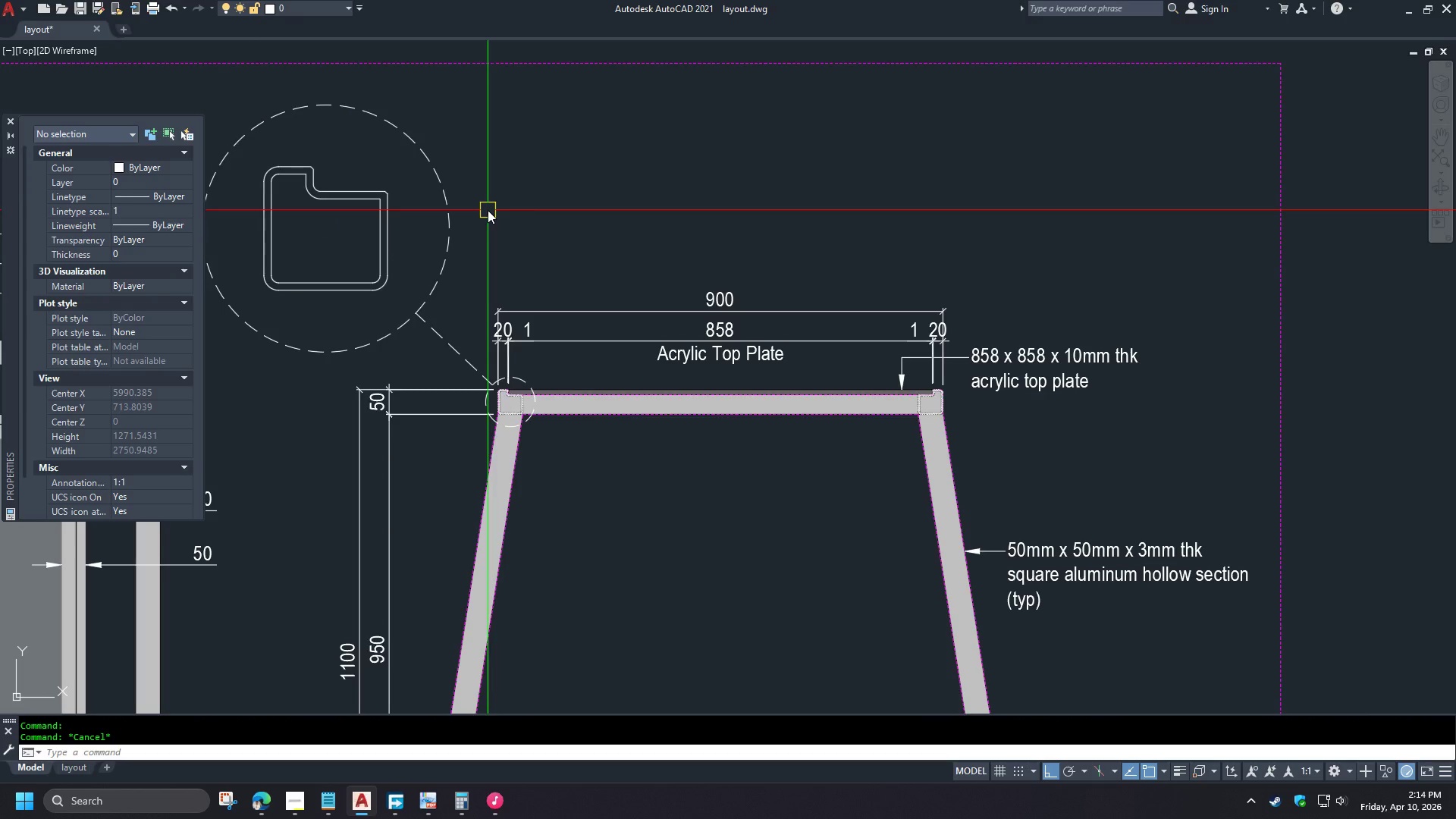 
key(Control+ControlLeft)
 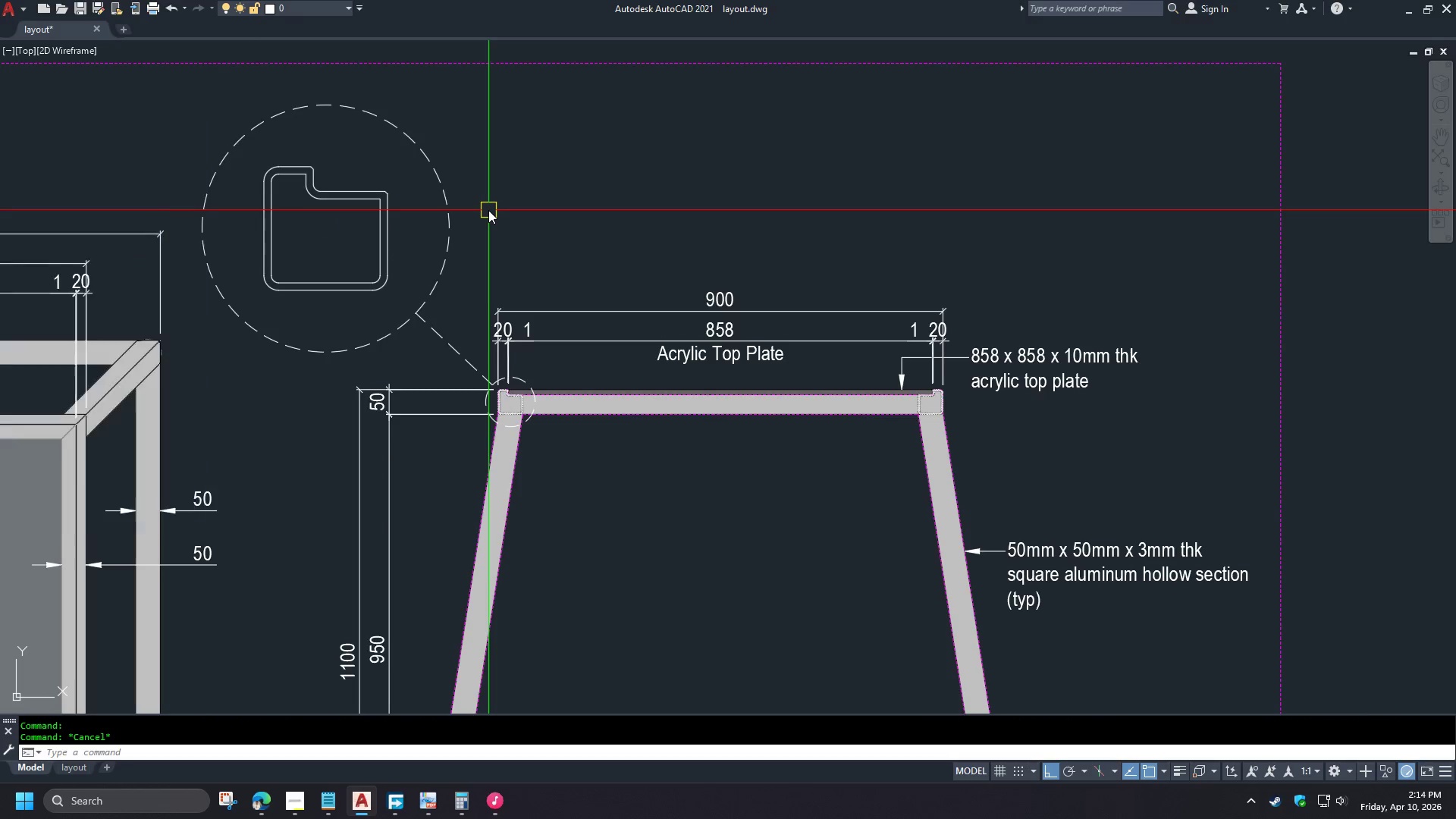 
key(Control+1)
 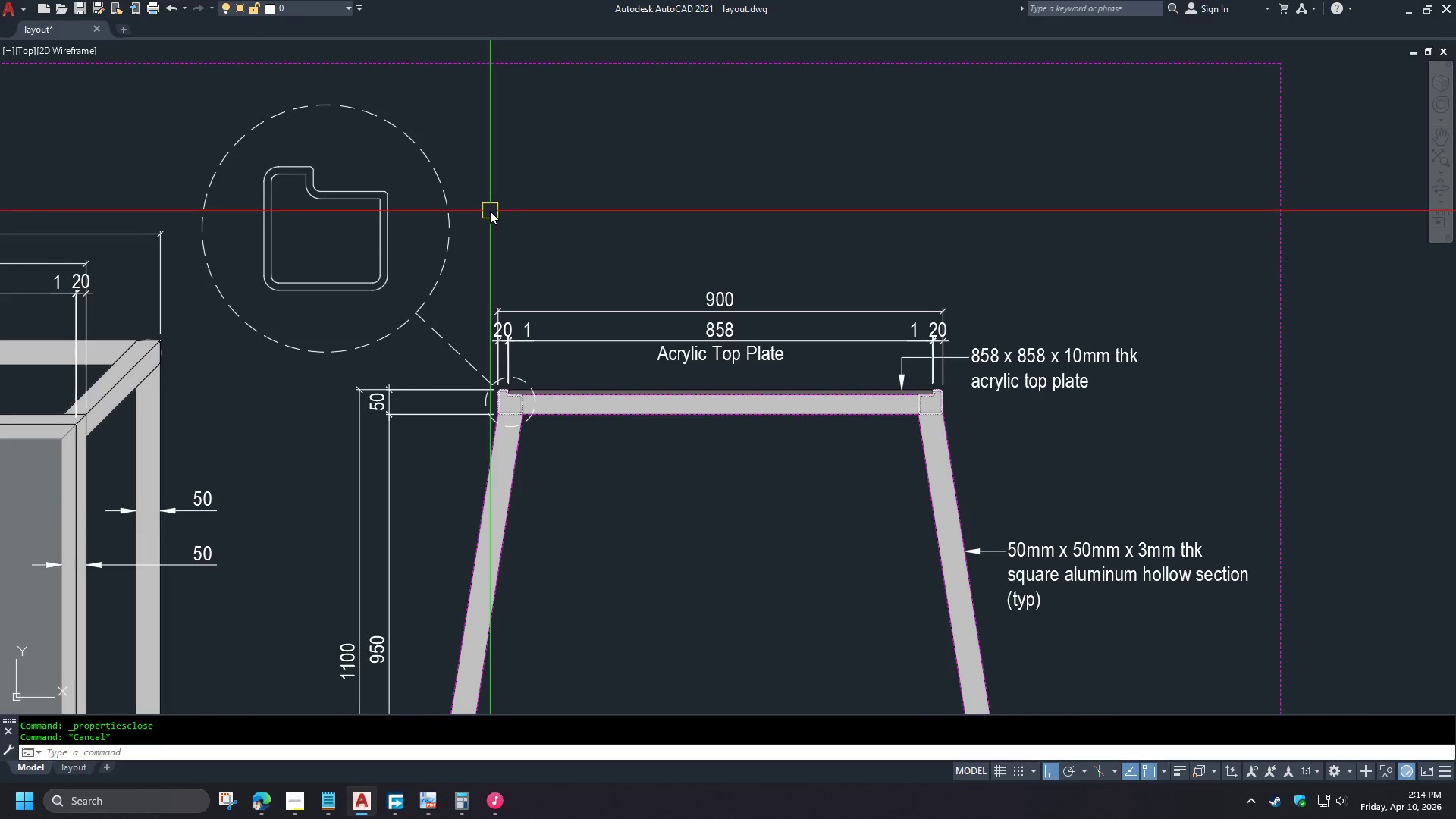 
key(Escape)
 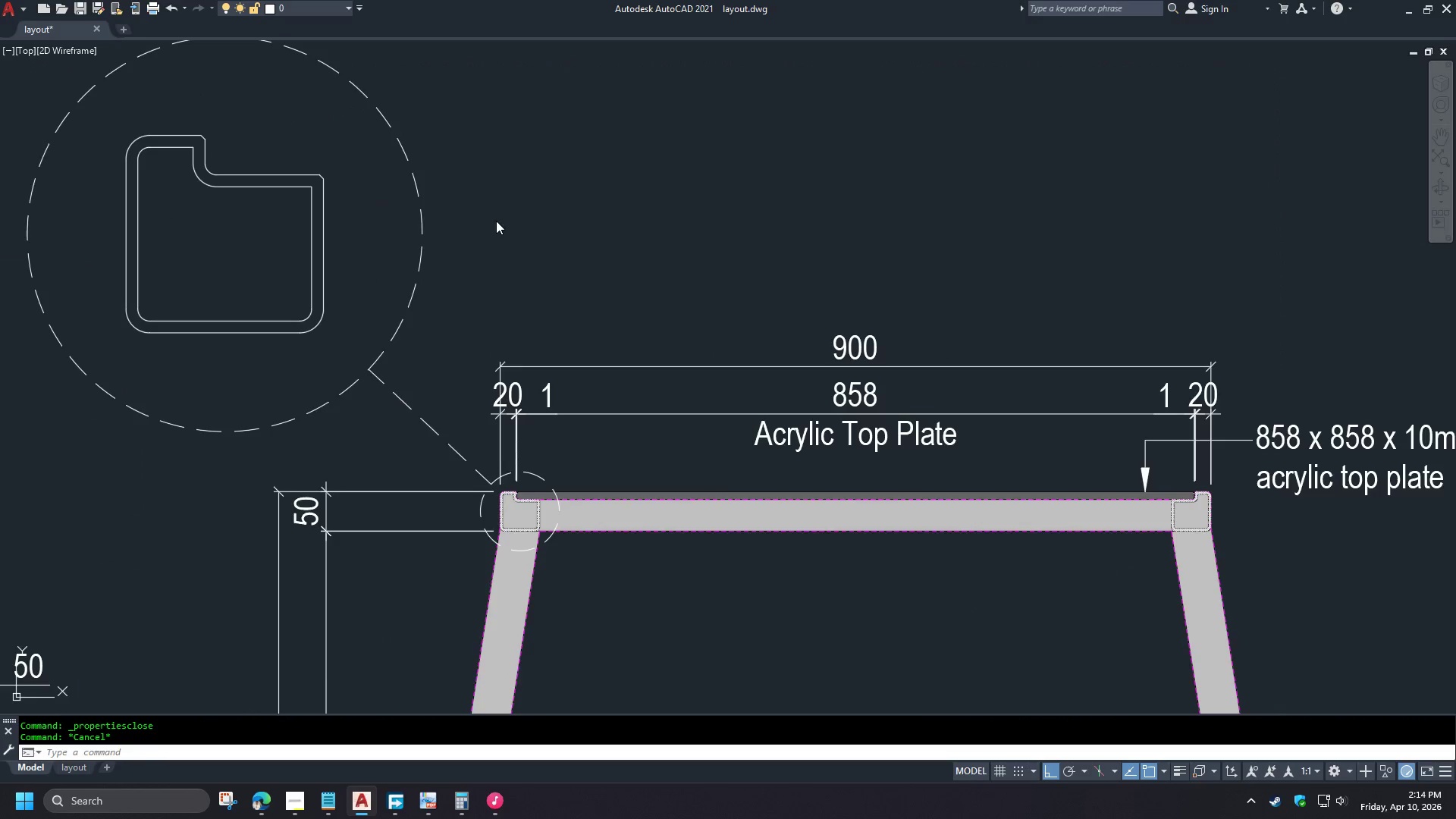 
scroll: coordinate [494, 219], scroll_direction: up, amount: 1.0
 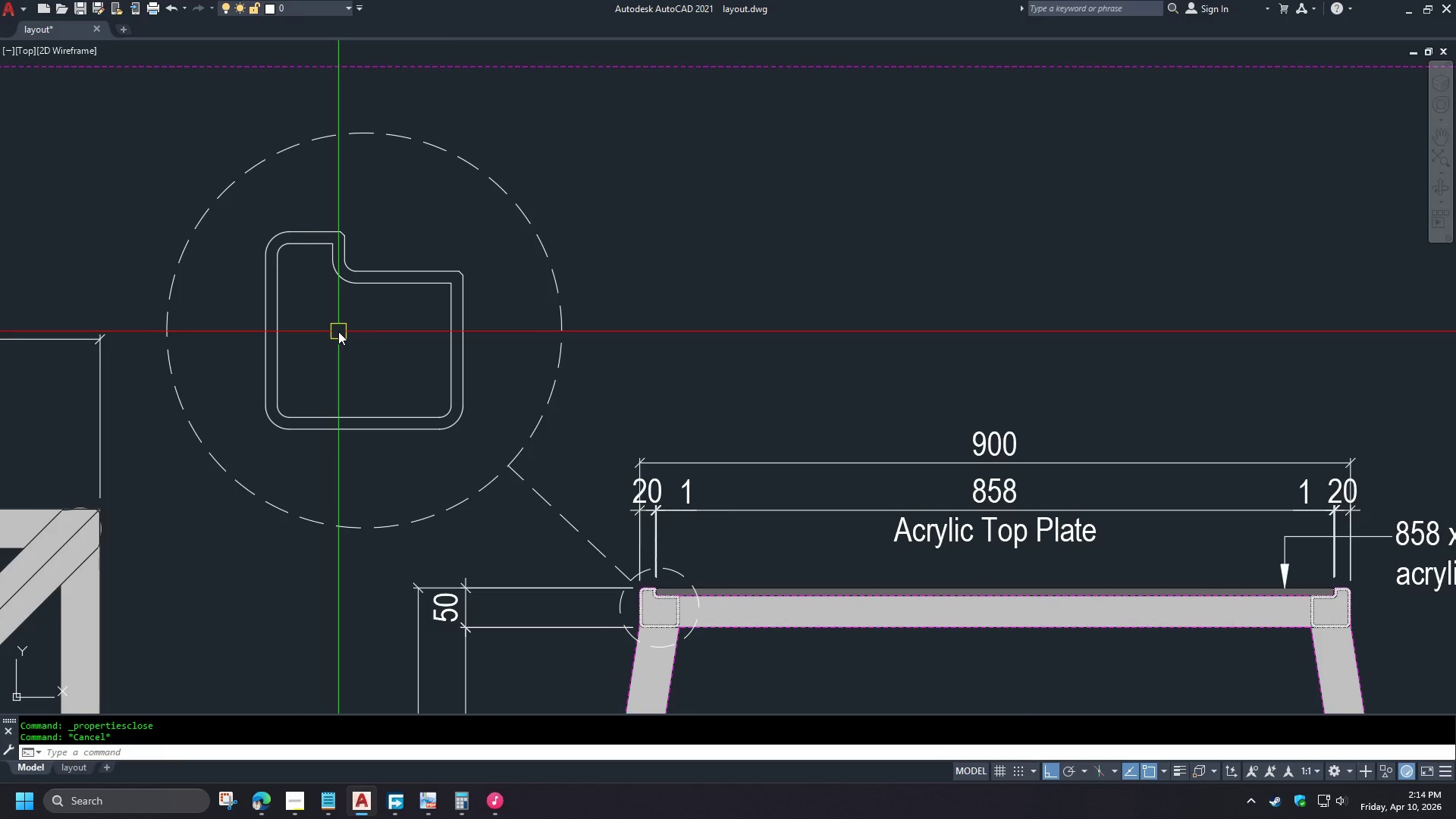 
key(H)
 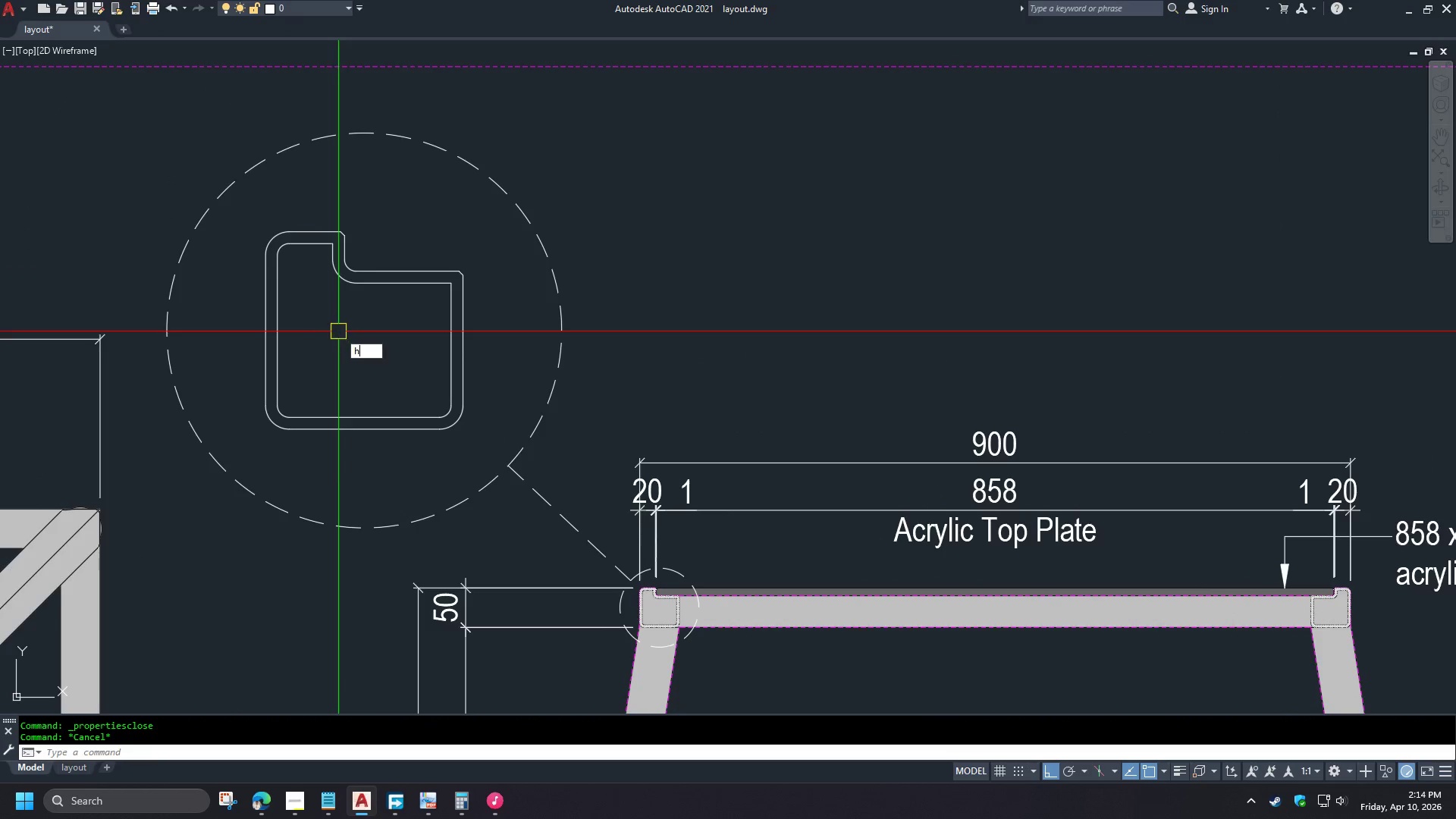 
key(Space)
 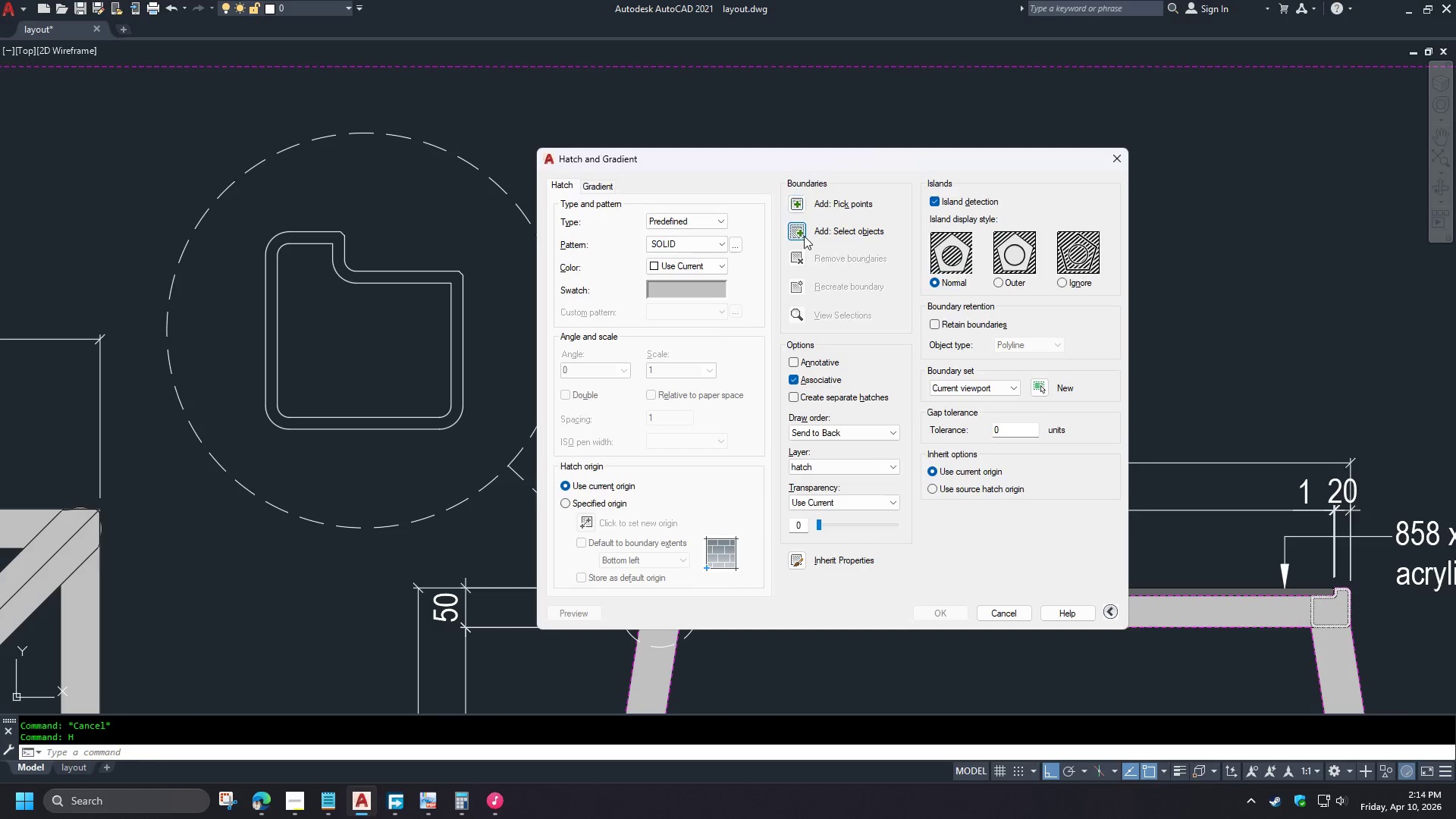 
left_click_drag(start_coordinate=[383, 241], to_coordinate=[384, 249])
 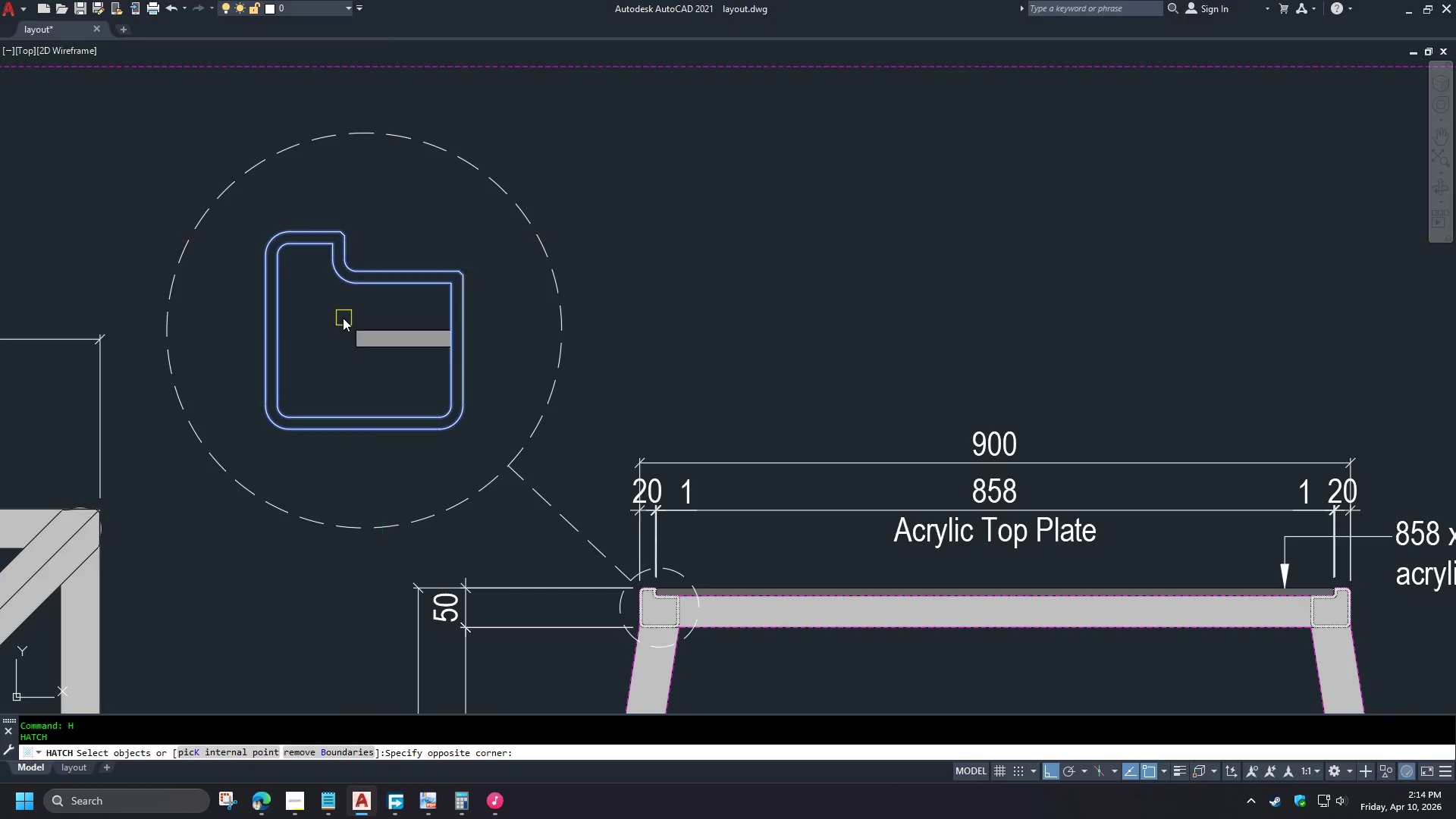 
left_click_drag(start_coordinate=[344, 316], to_coordinate=[341, 320])
 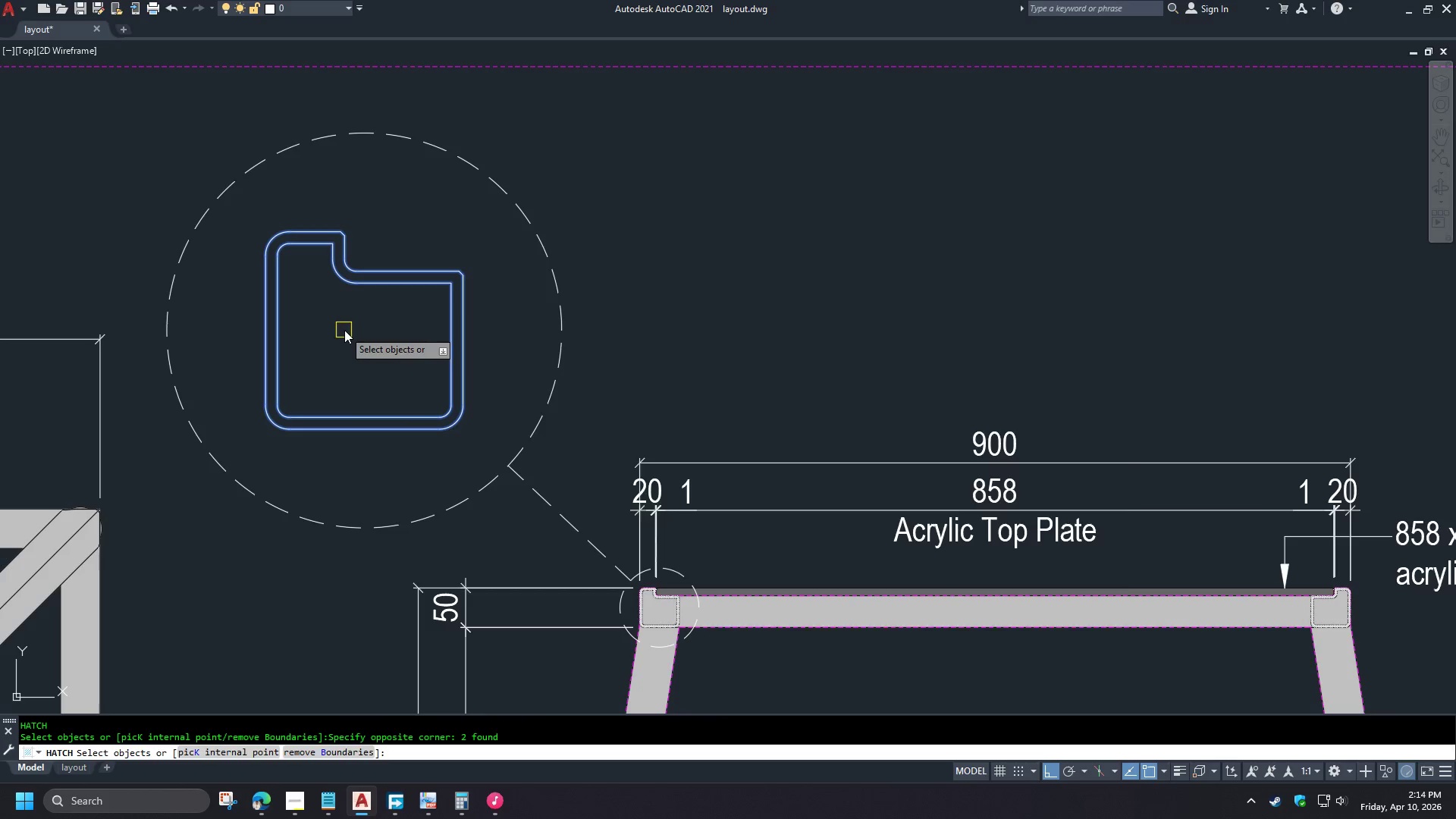 
key(Space)
 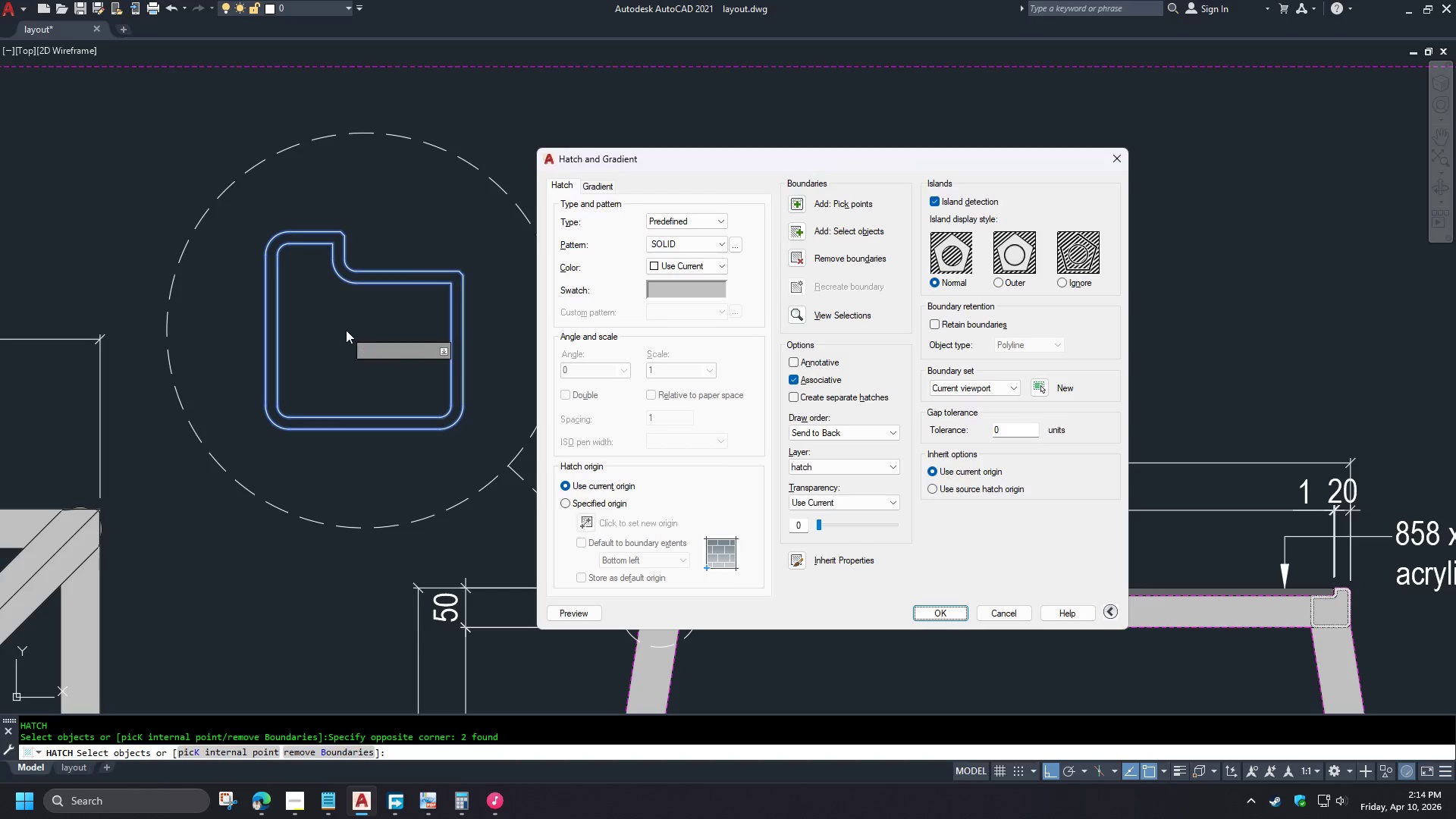 
key(Space)
 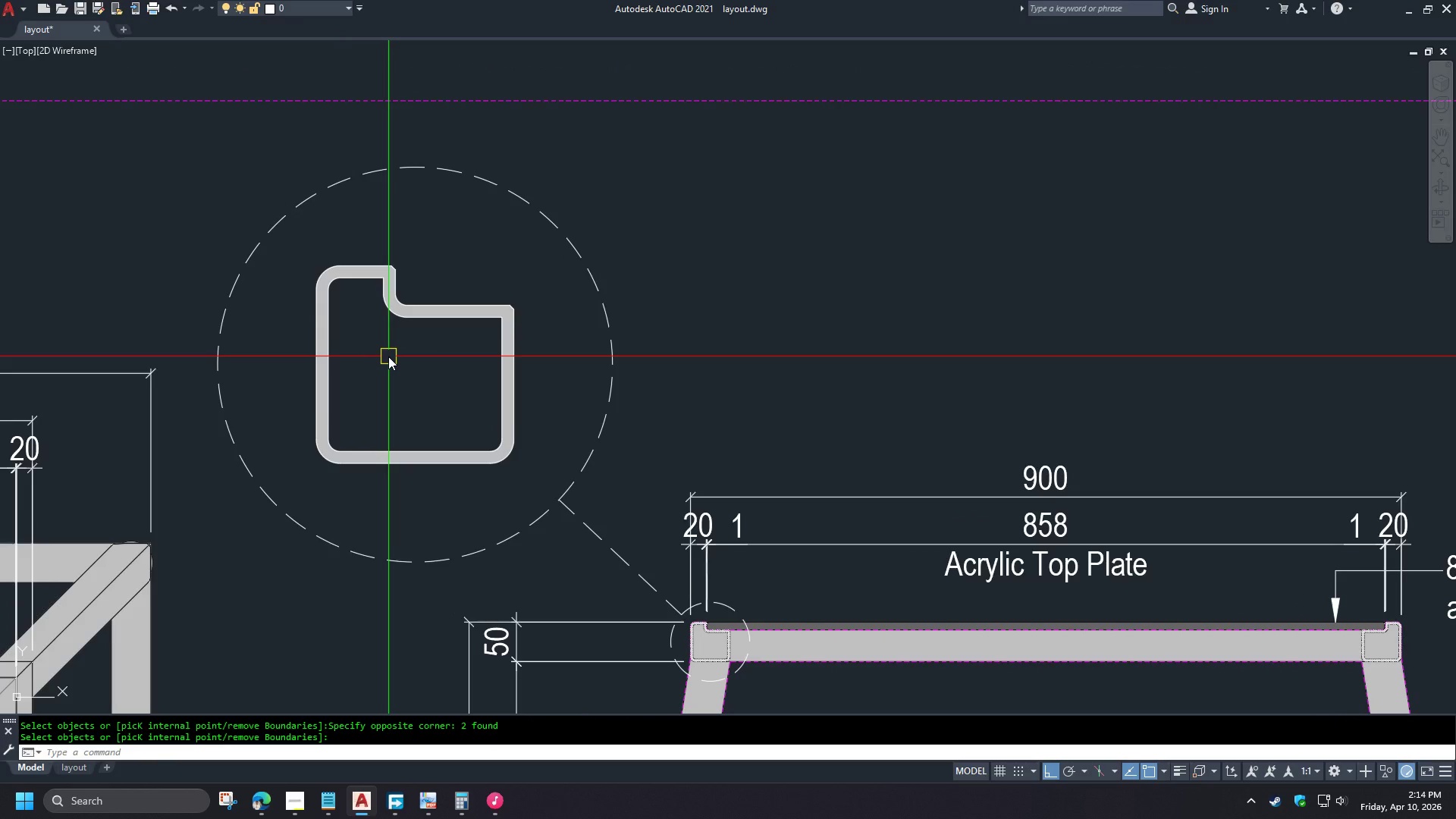 
scroll: coordinate [422, 243], scroll_direction: up, amount: 2.0
 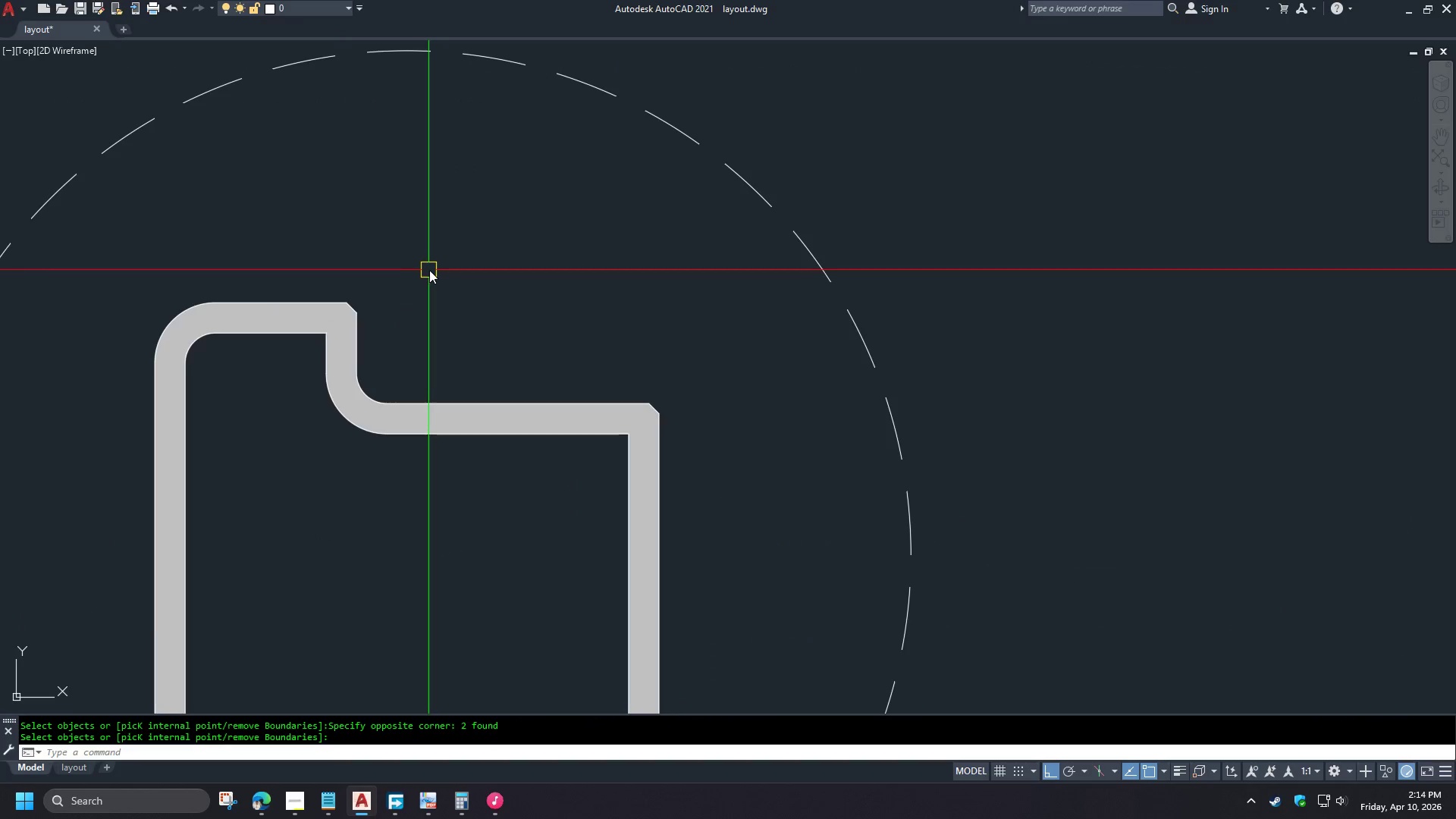 
scroll: coordinate [431, 270], scroll_direction: down, amount: 1.0
 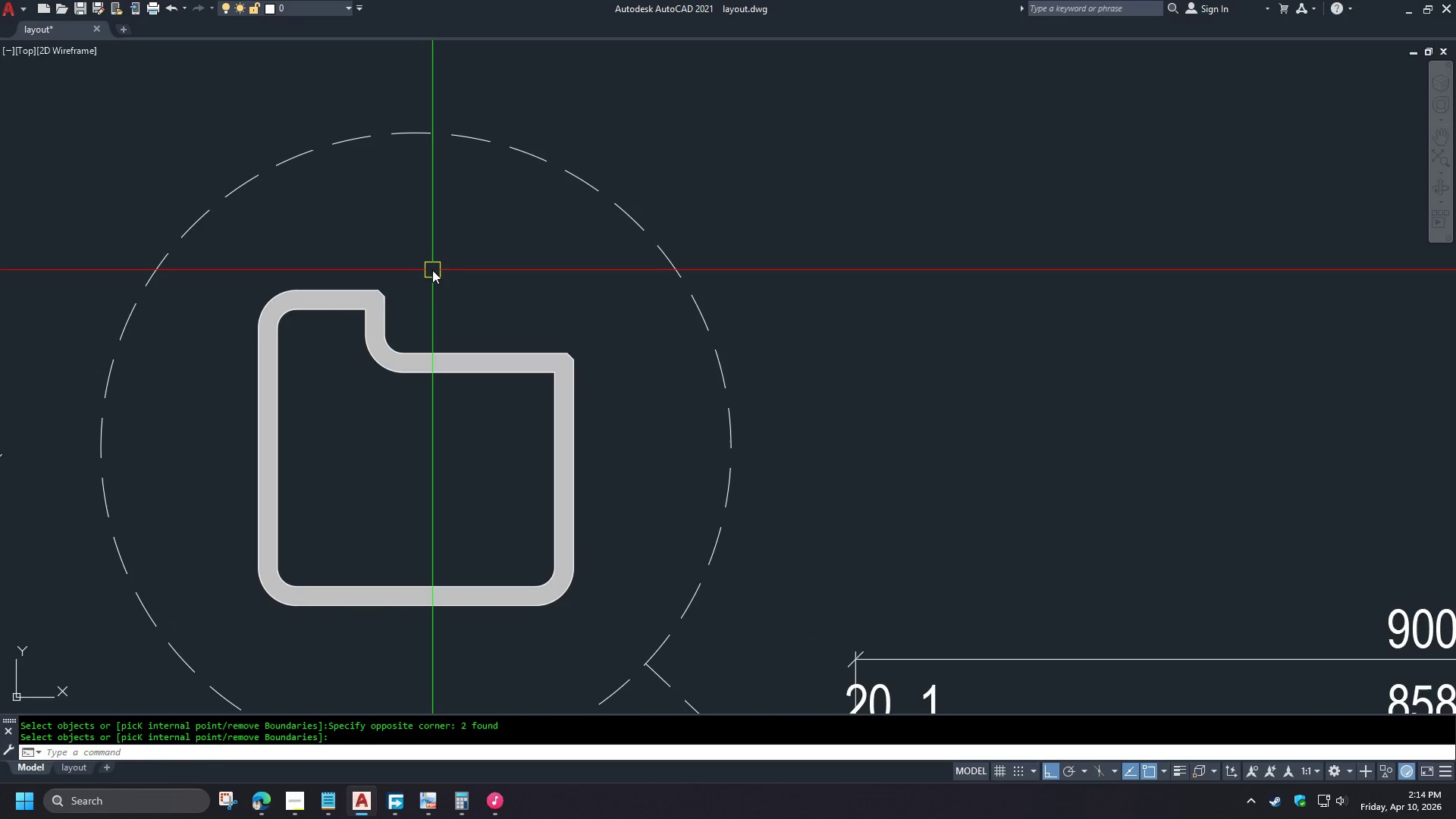 
type(dli)
 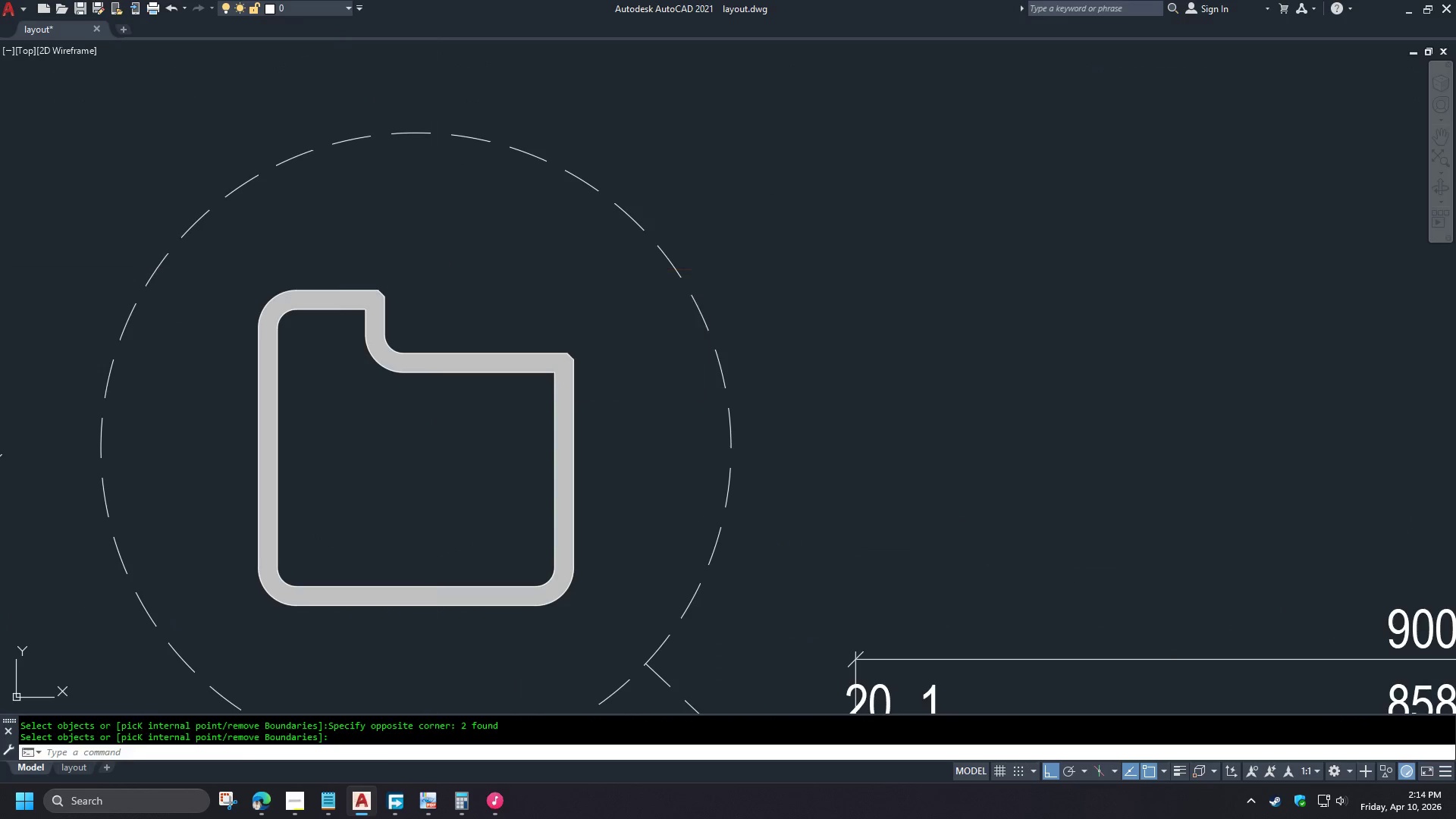 
key(Space)
 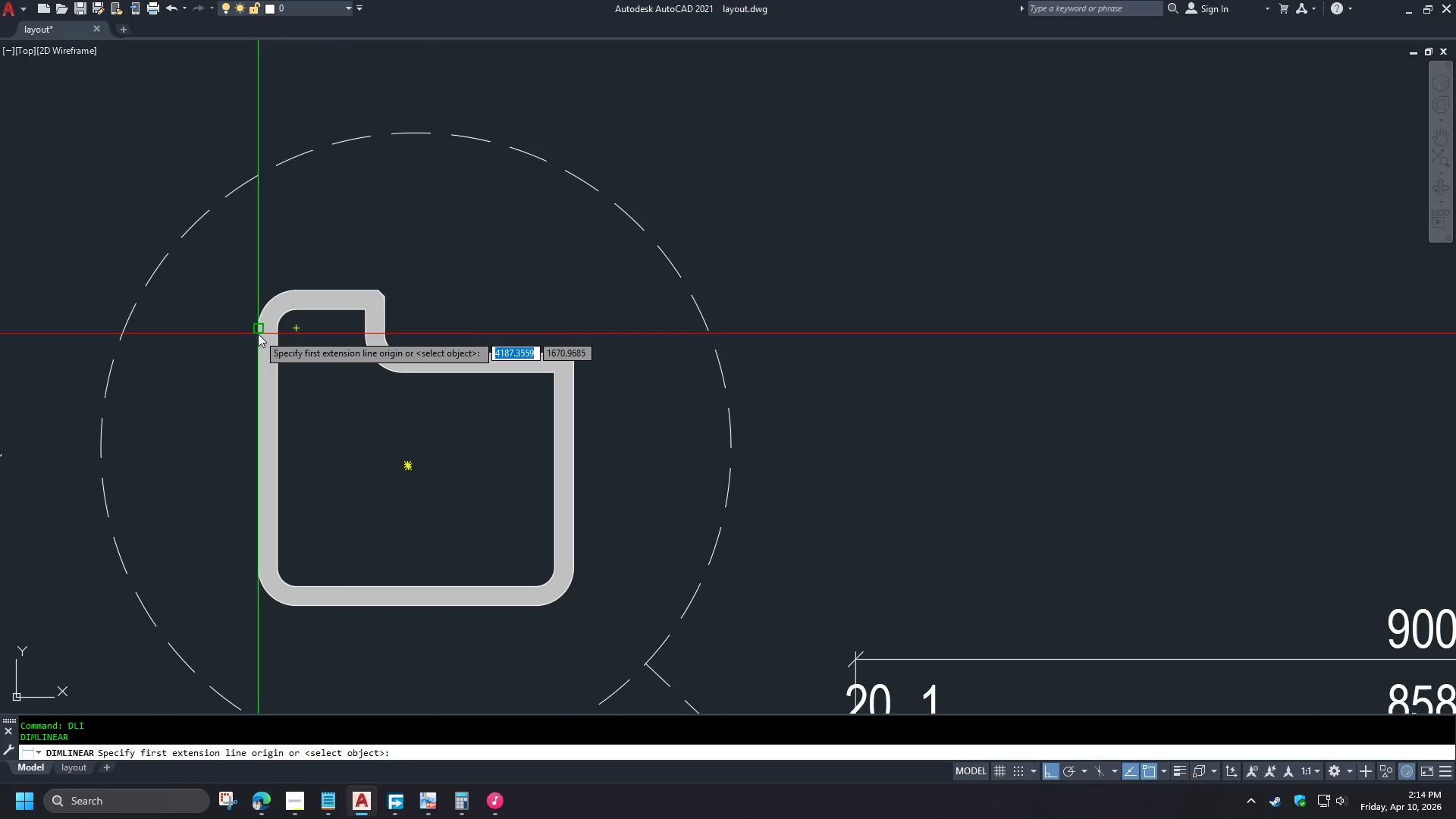 
left_click([258, 331])
 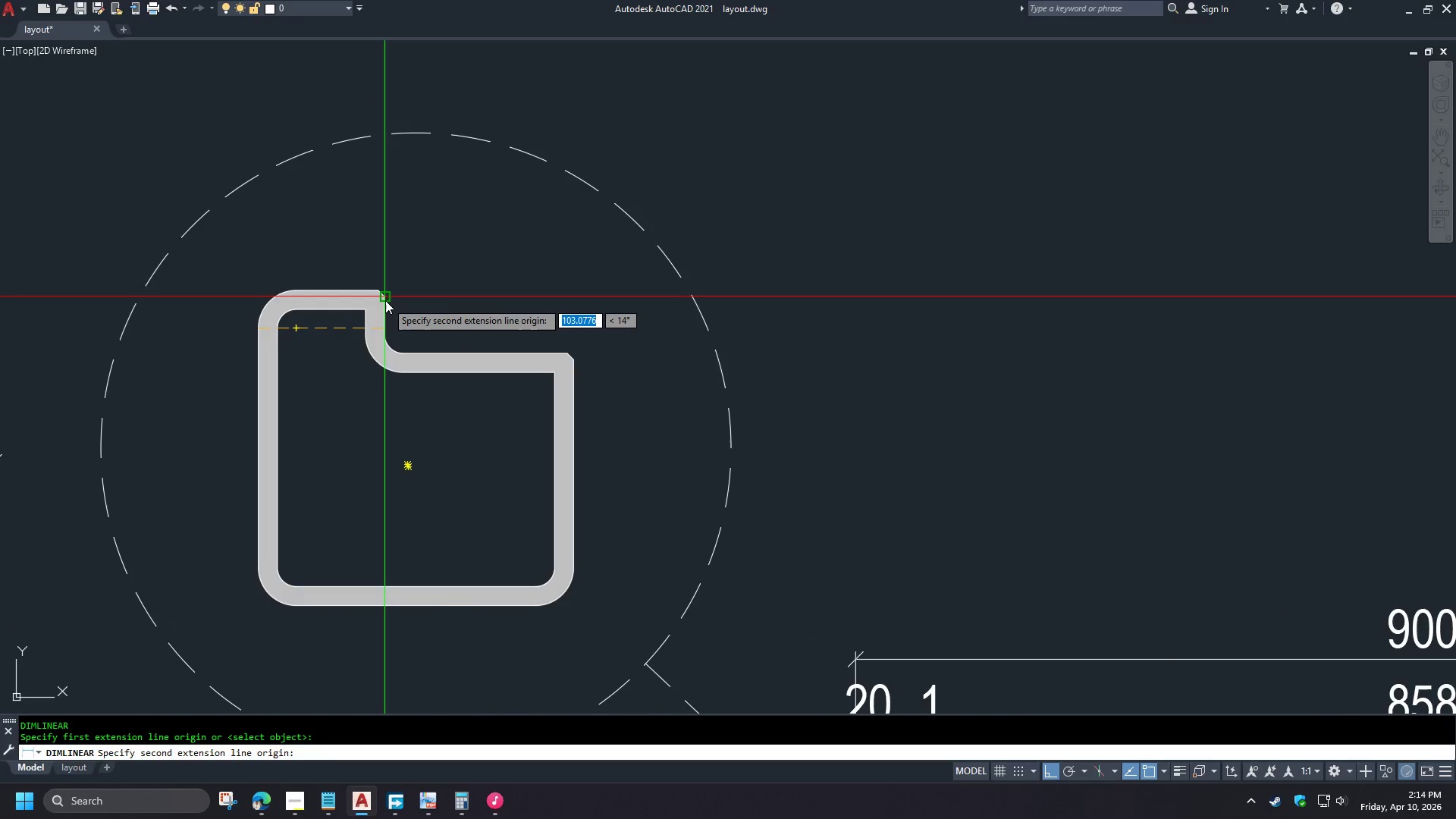 
left_click_drag(start_coordinate=[385, 300], to_coordinate=[385, 297])
 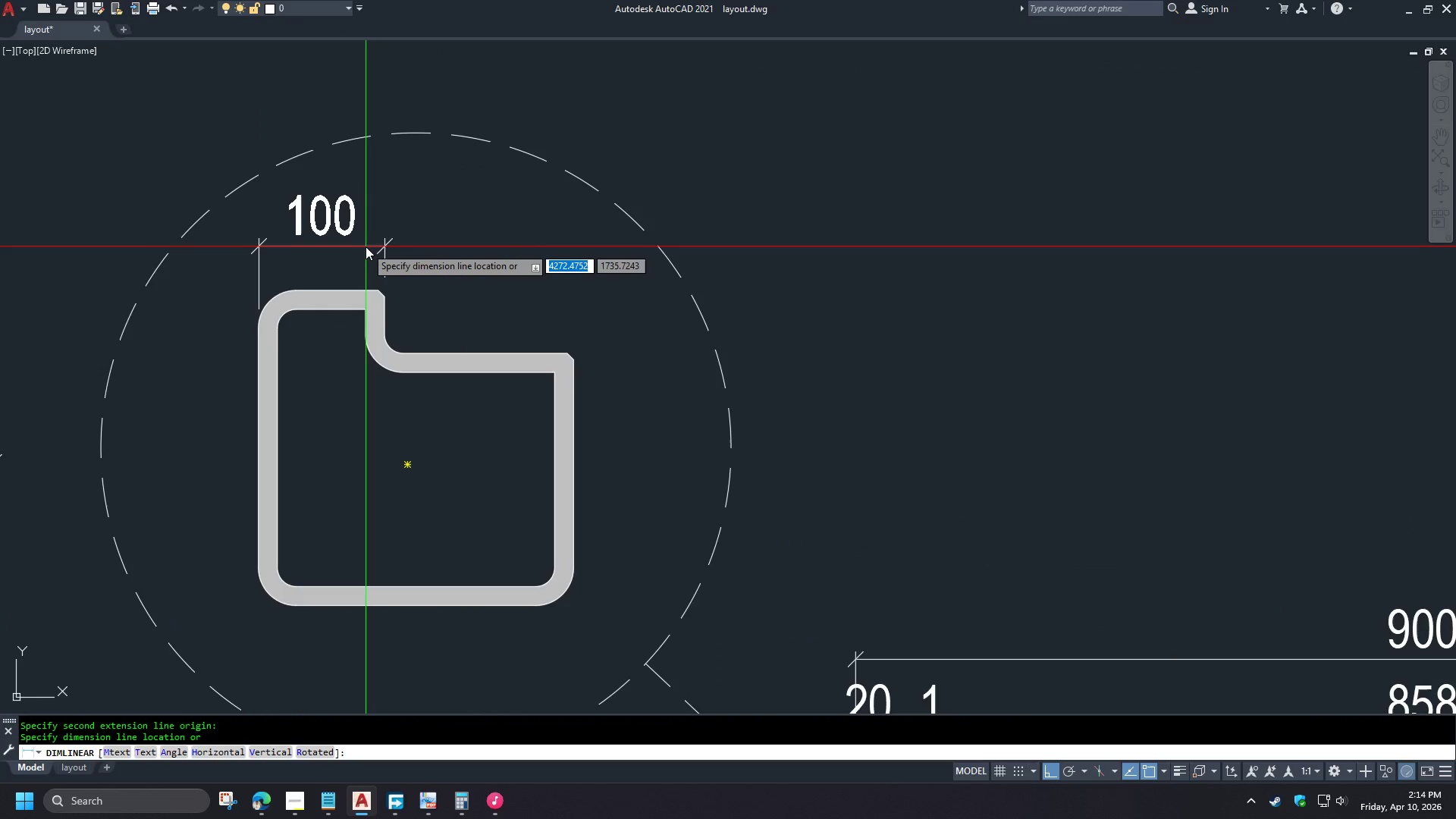 
left_click([366, 249])
 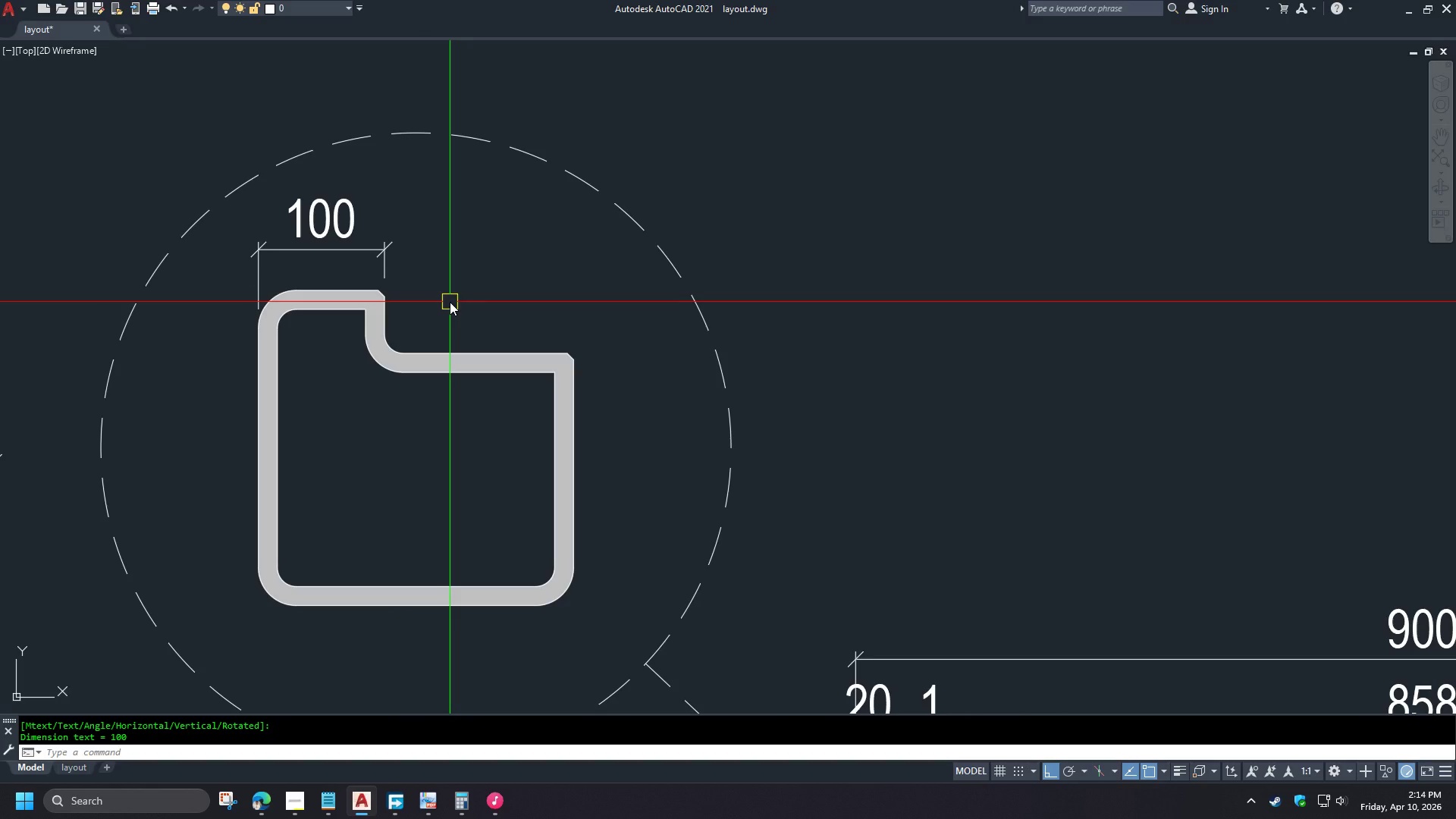 
type(dco )
 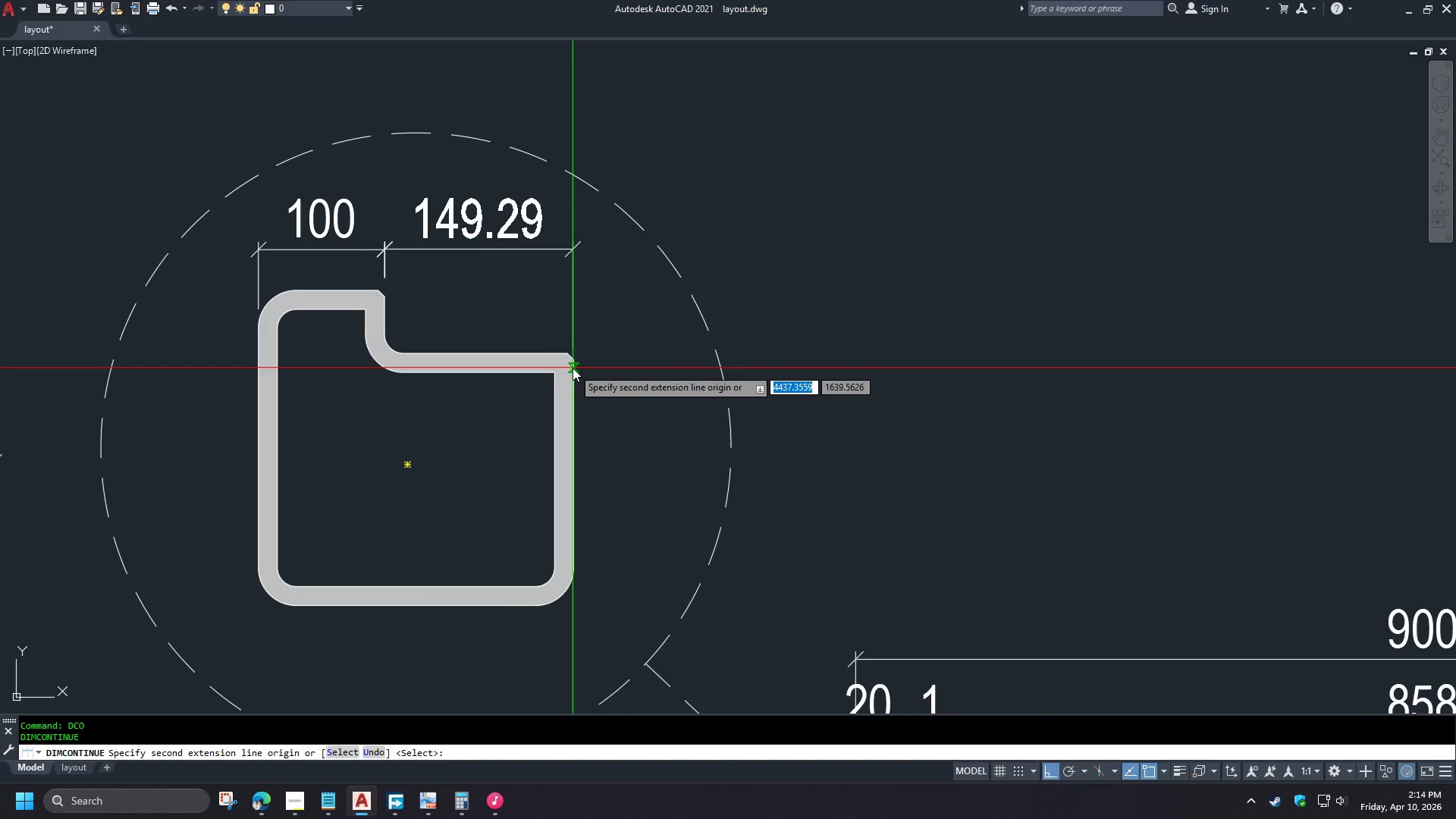 
left_click([573, 366])
 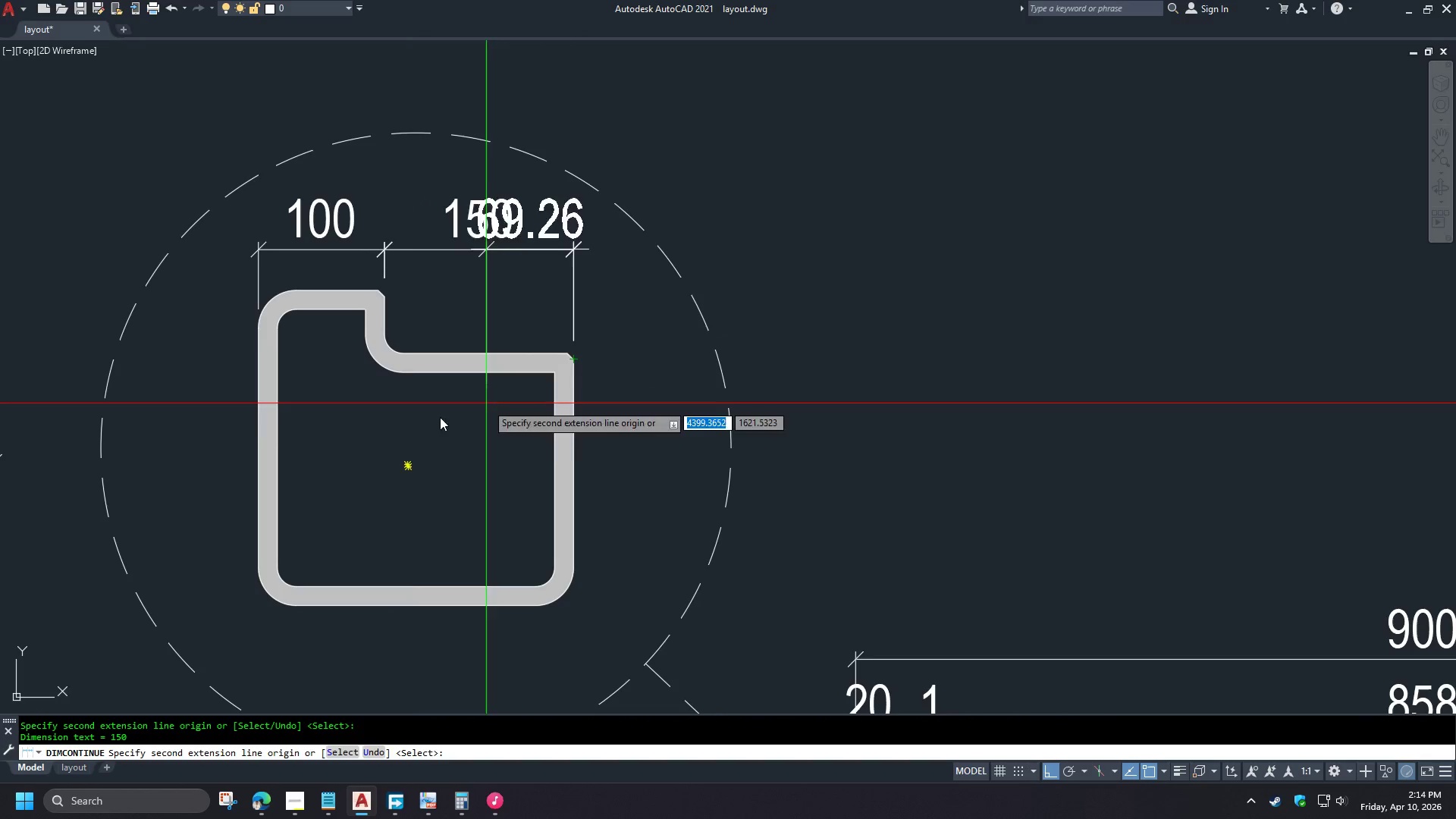 
type(  dli )
 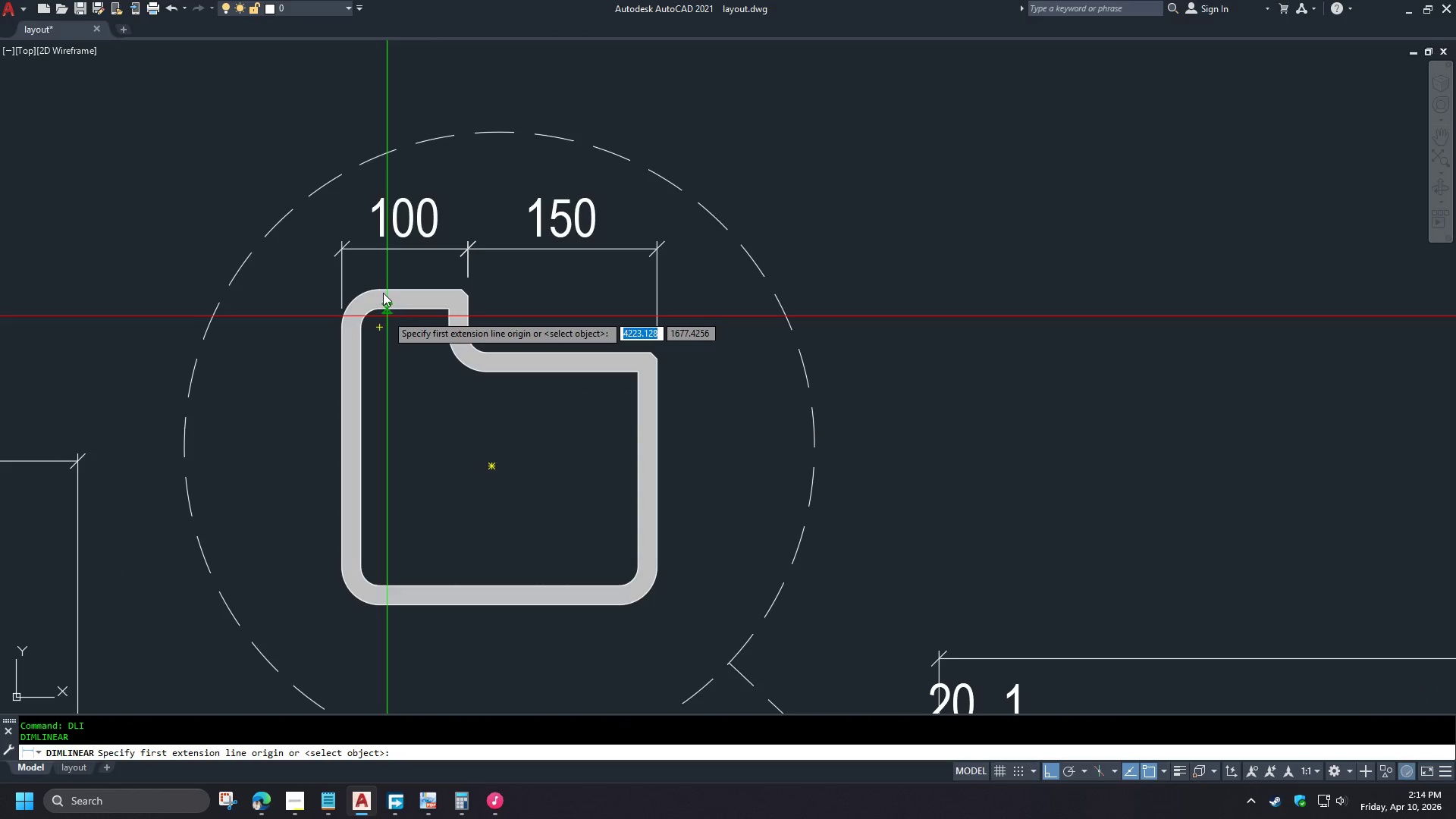 
type(end )
 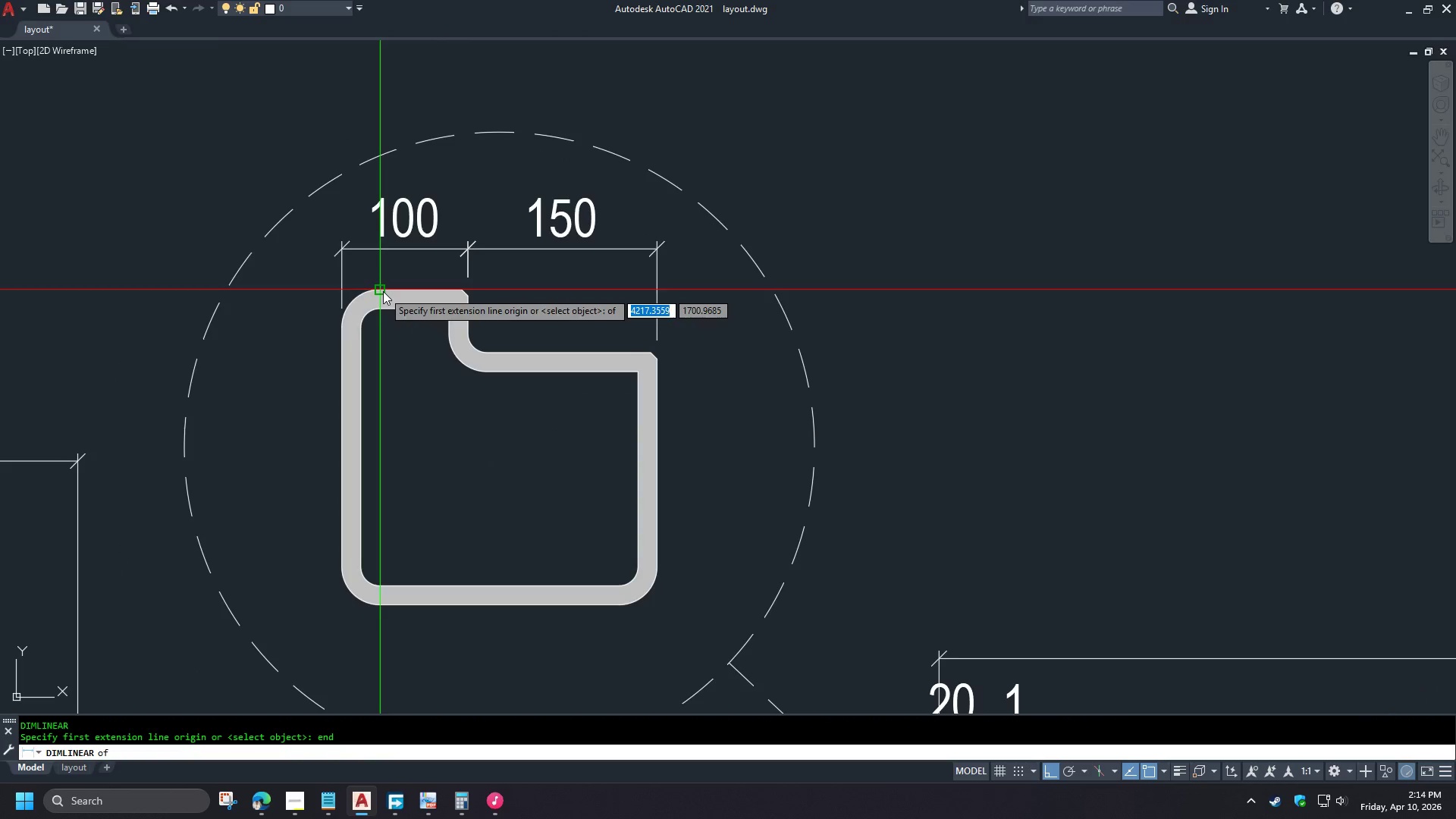 
left_click([383, 291])
 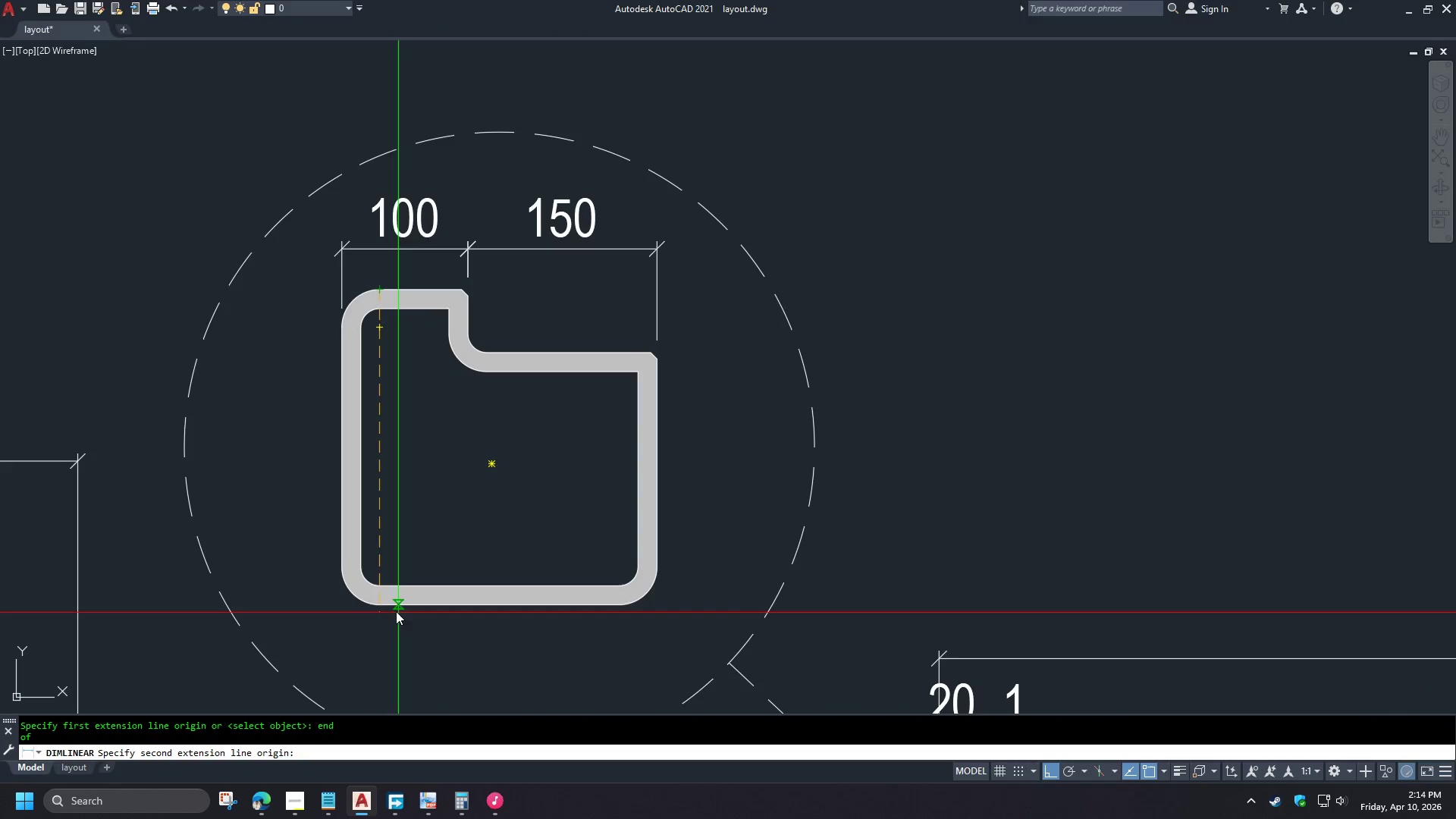 
type(end )
 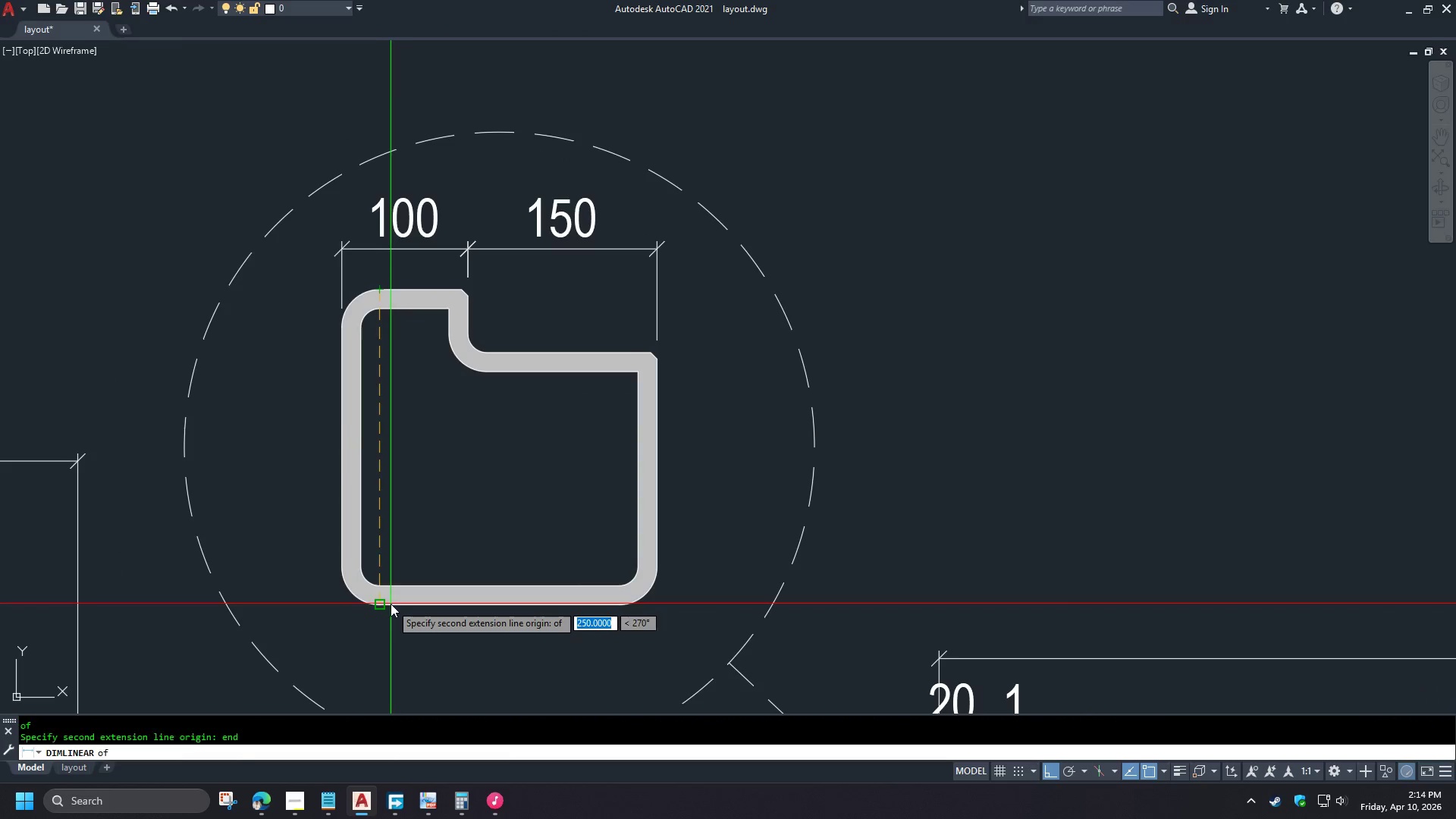 
left_click([391, 604])
 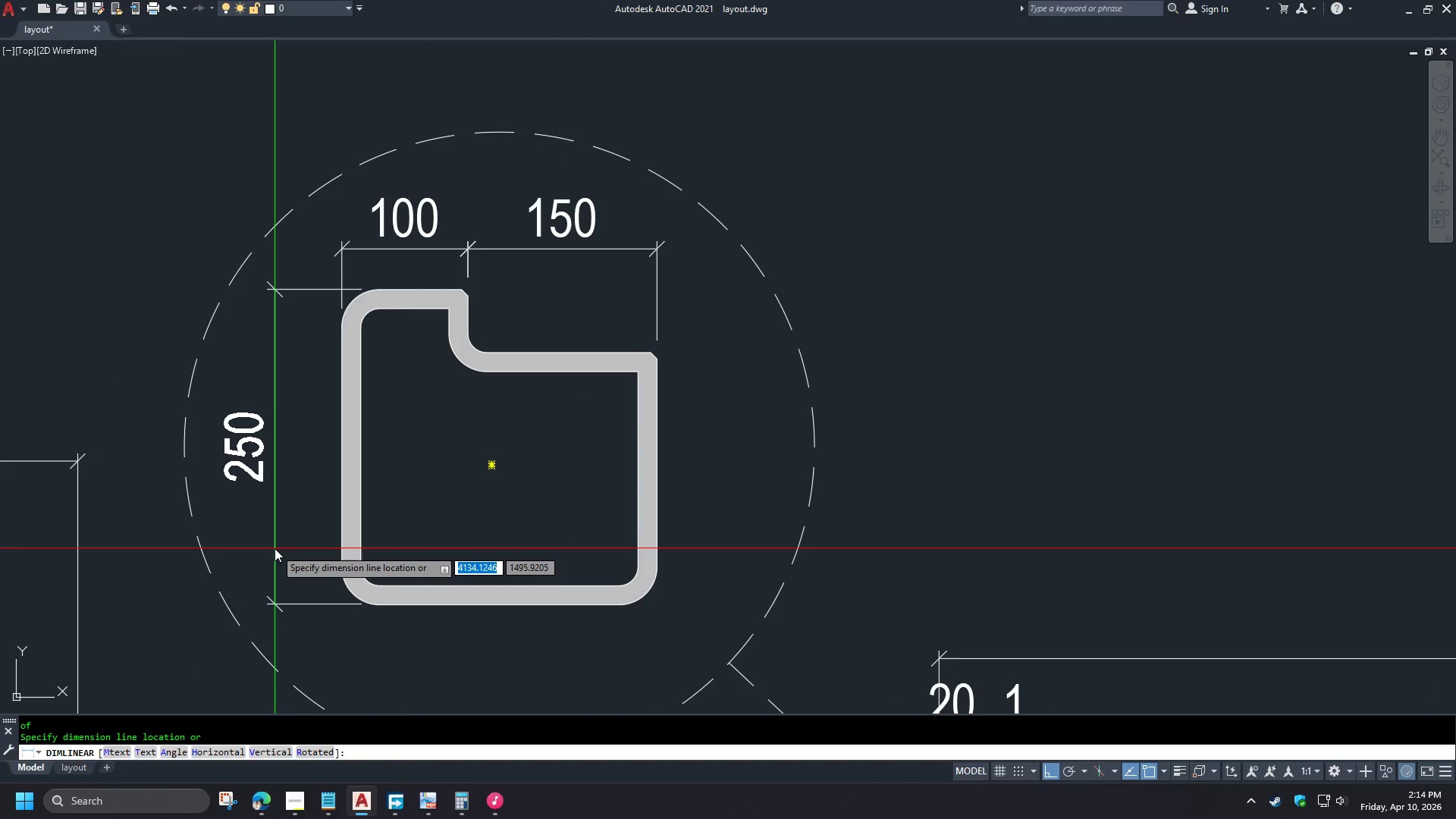 
left_click([271, 548])
 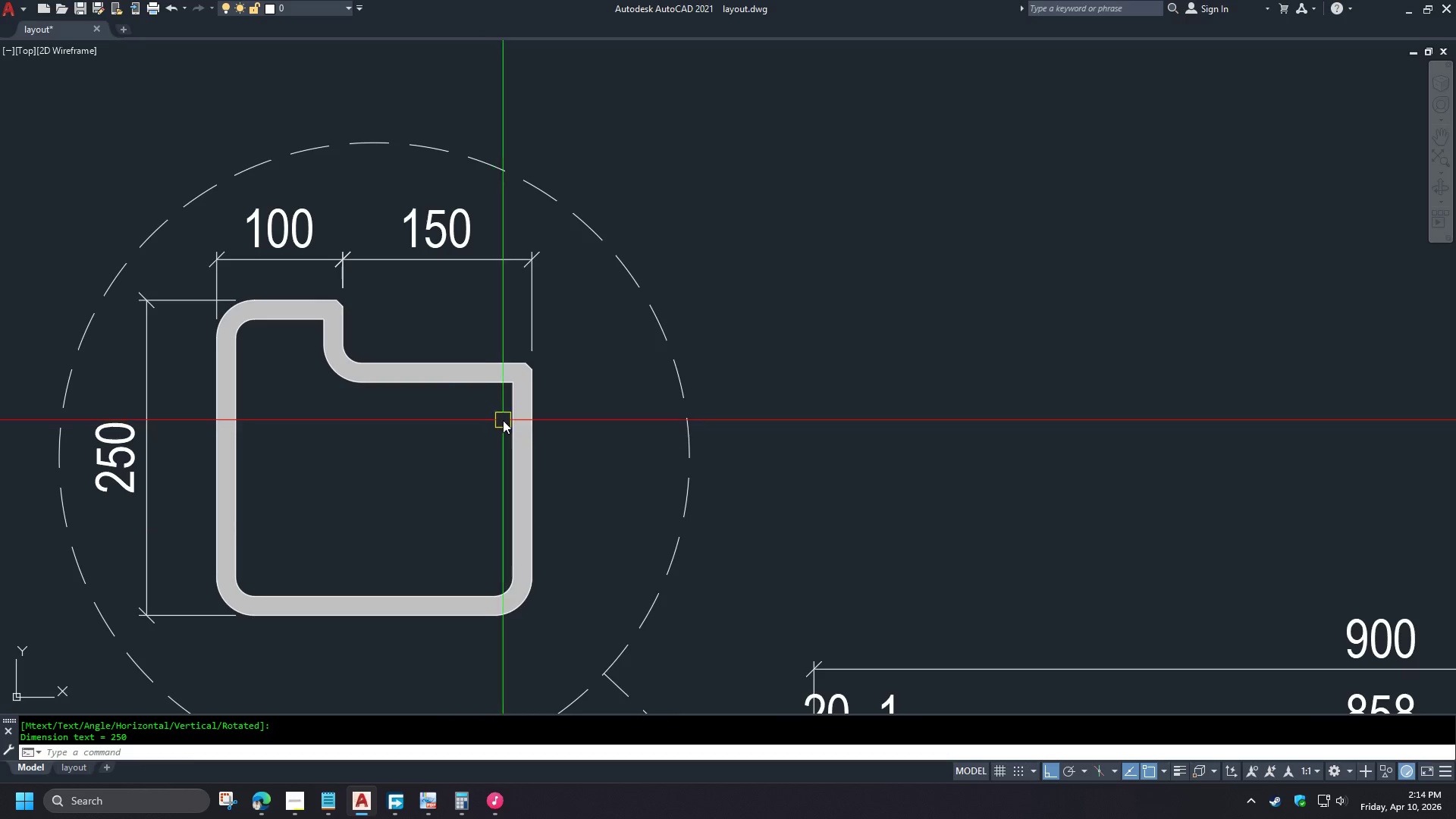 
type( end )
 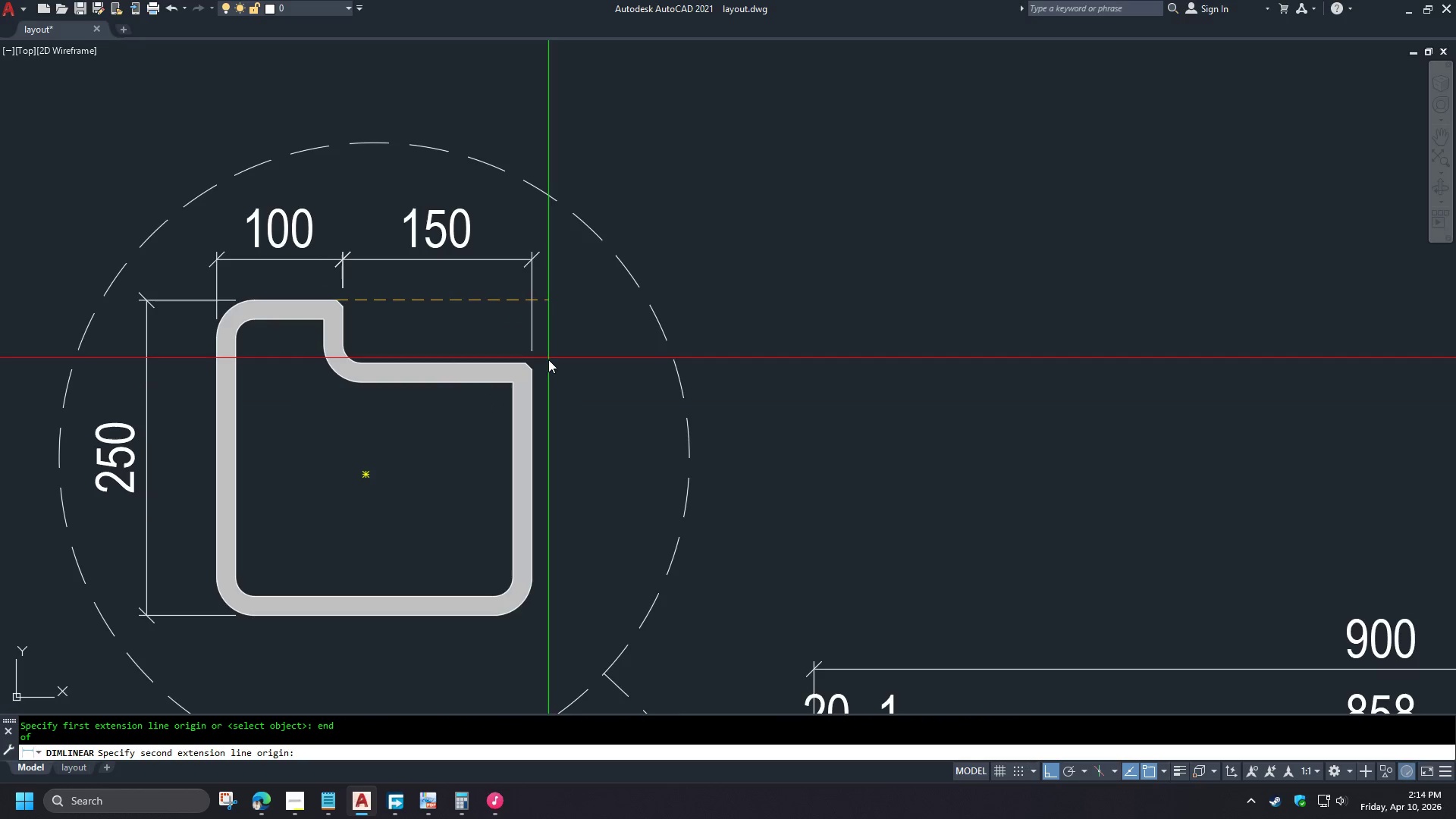 
type(end )
 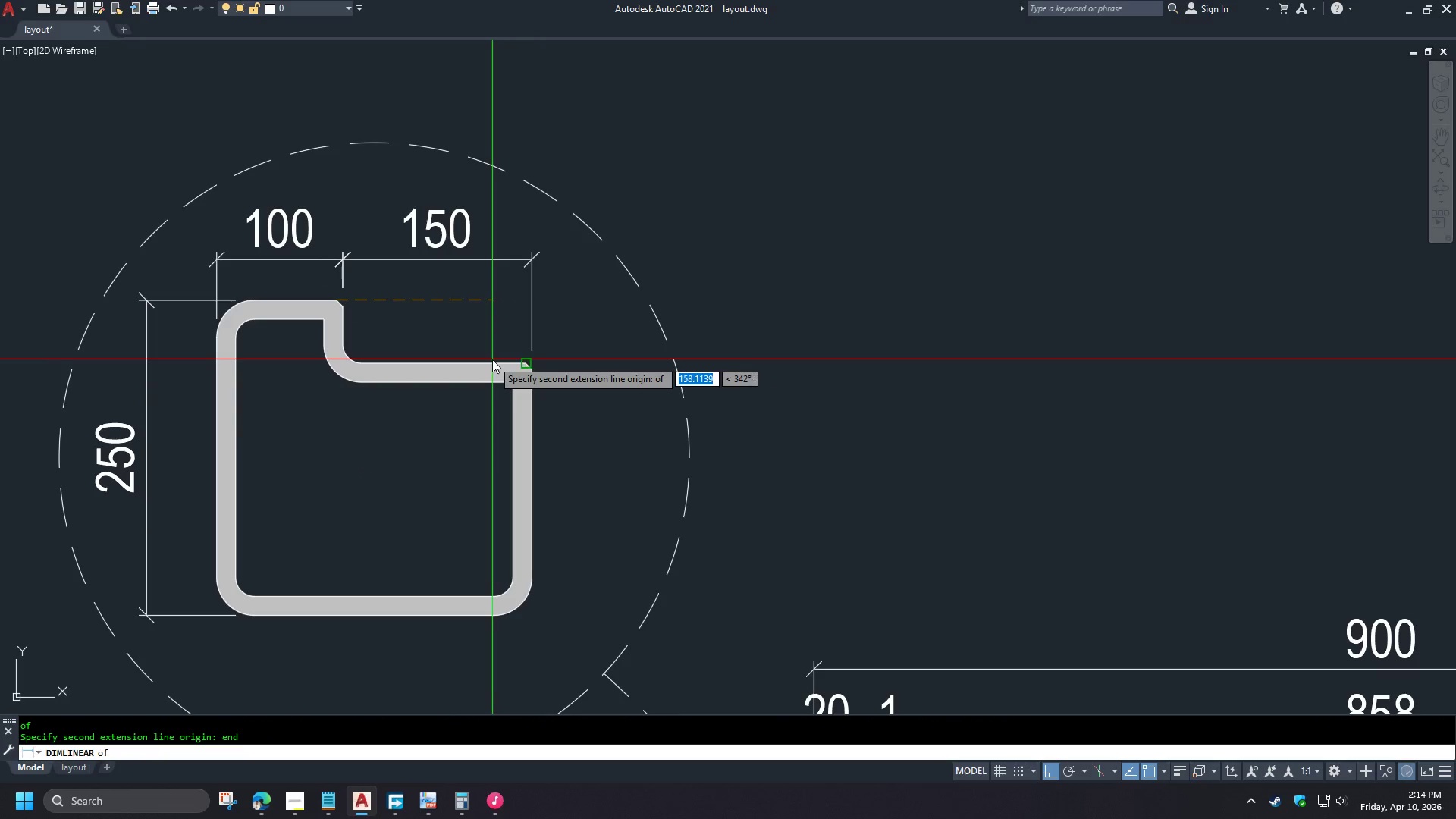 
left_click_drag(start_coordinate=[492, 359], to_coordinate=[501, 360])
 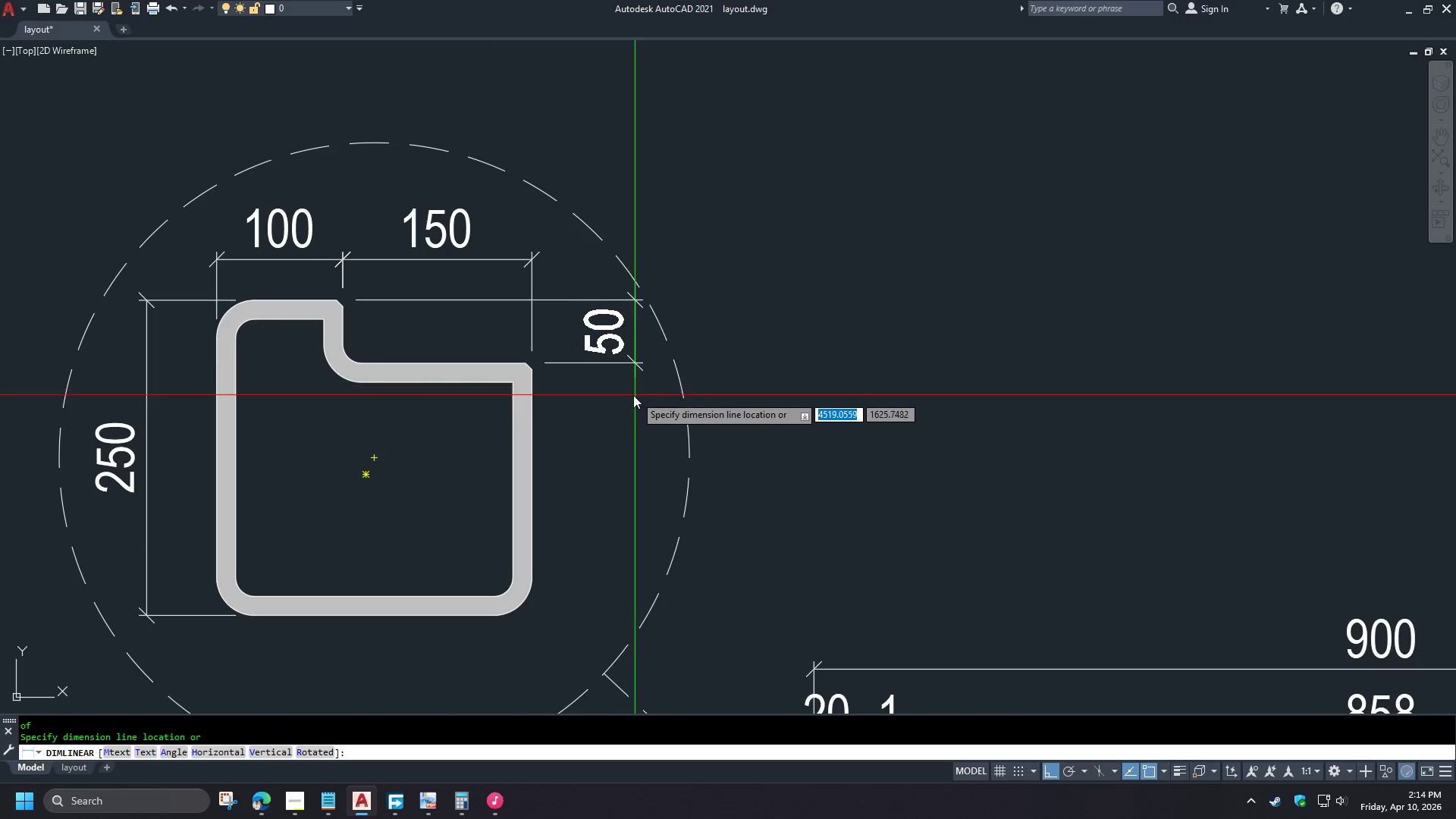 
left_click([632, 397])
 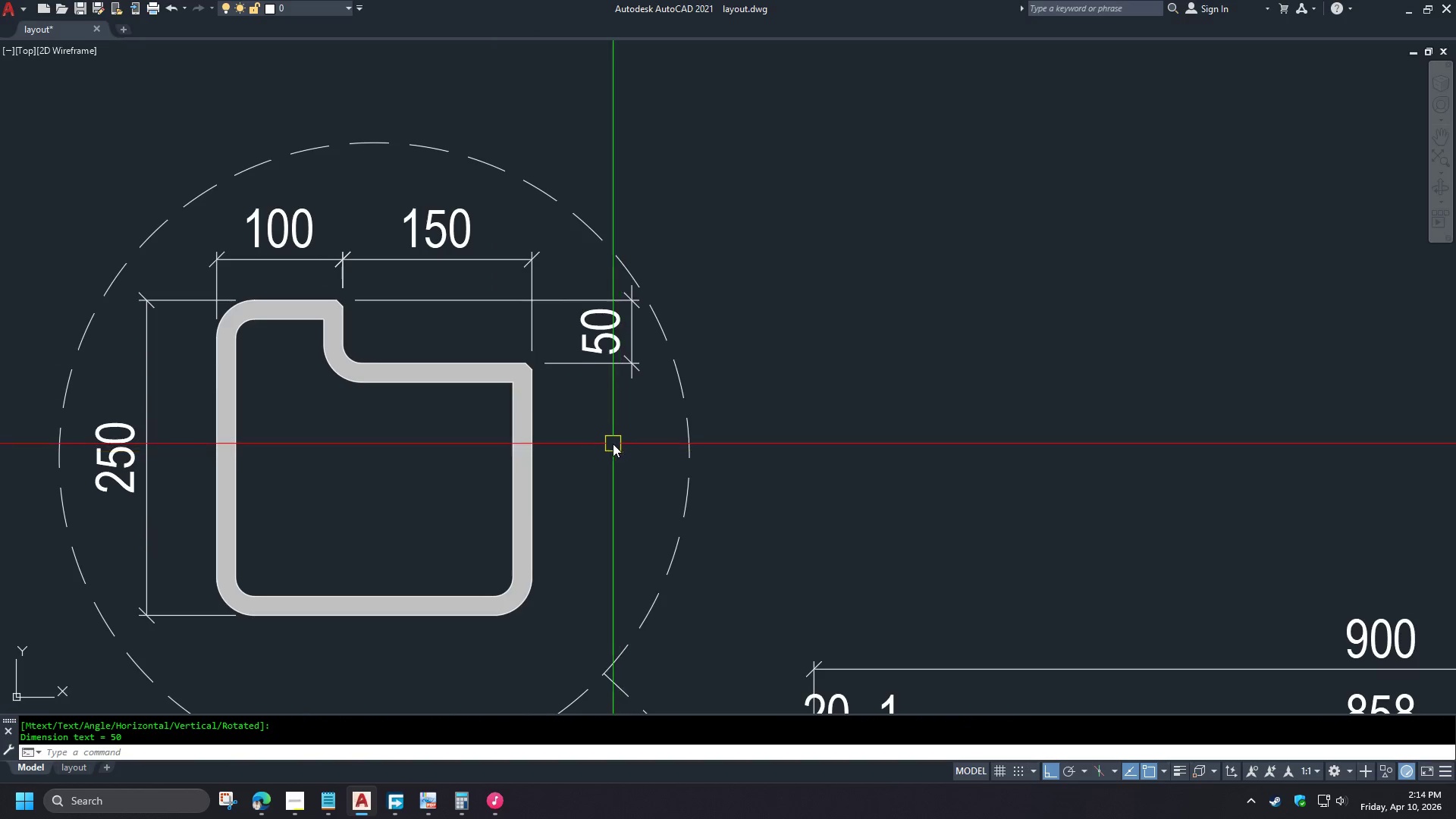 
type(dco  end )
 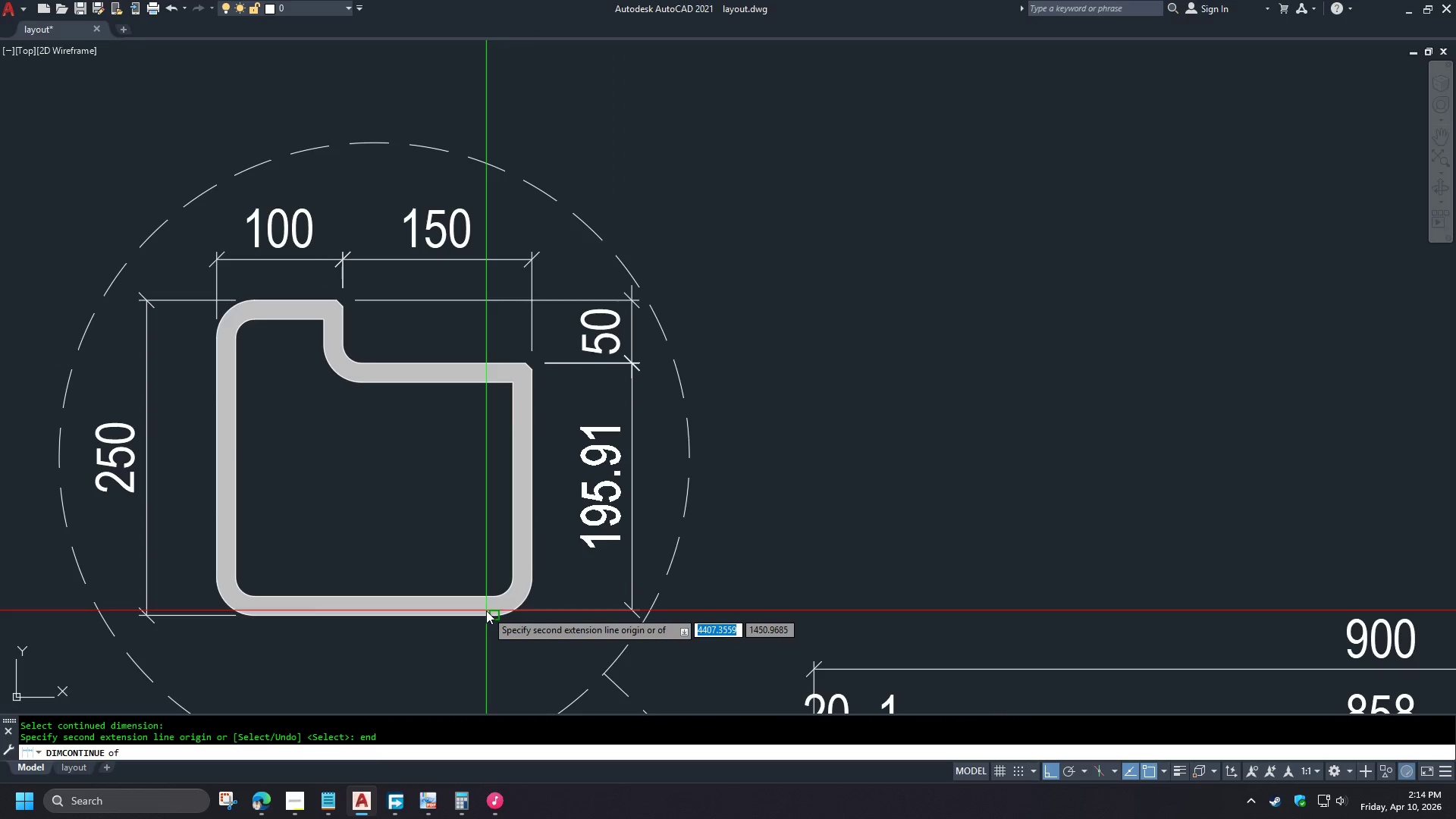 
left_click([486, 610])
 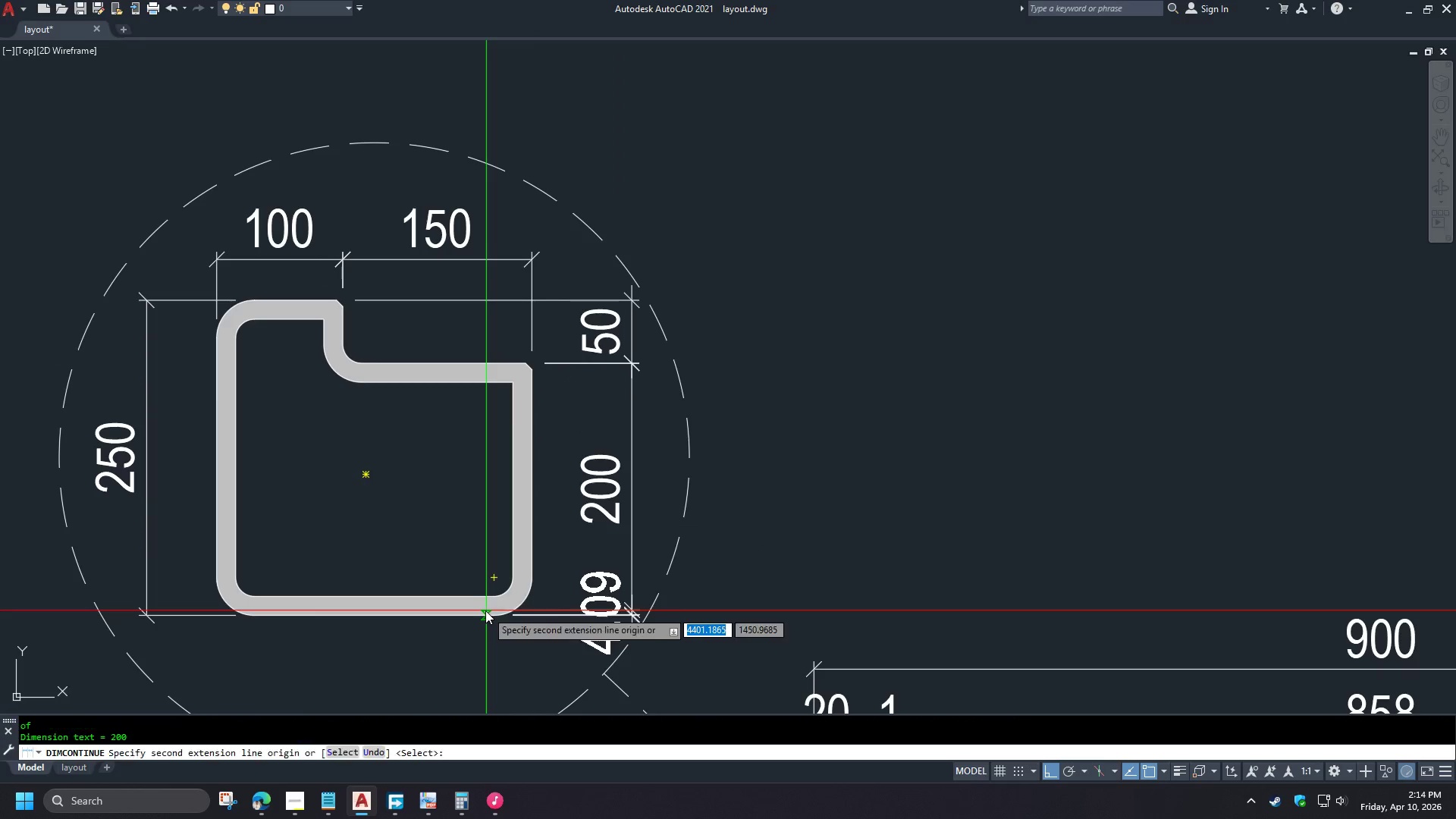 
type(  dli)
 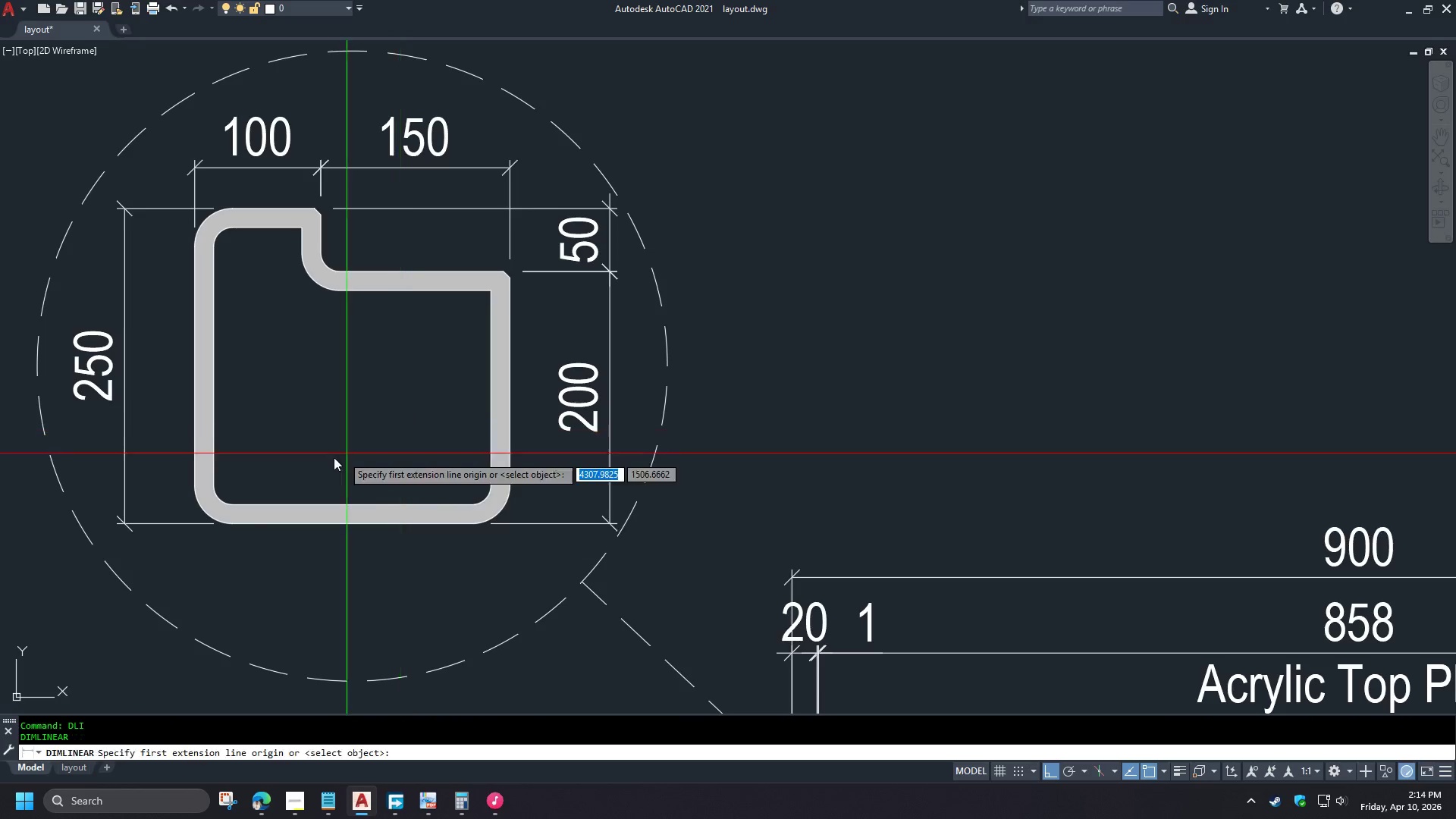 
type( end )
 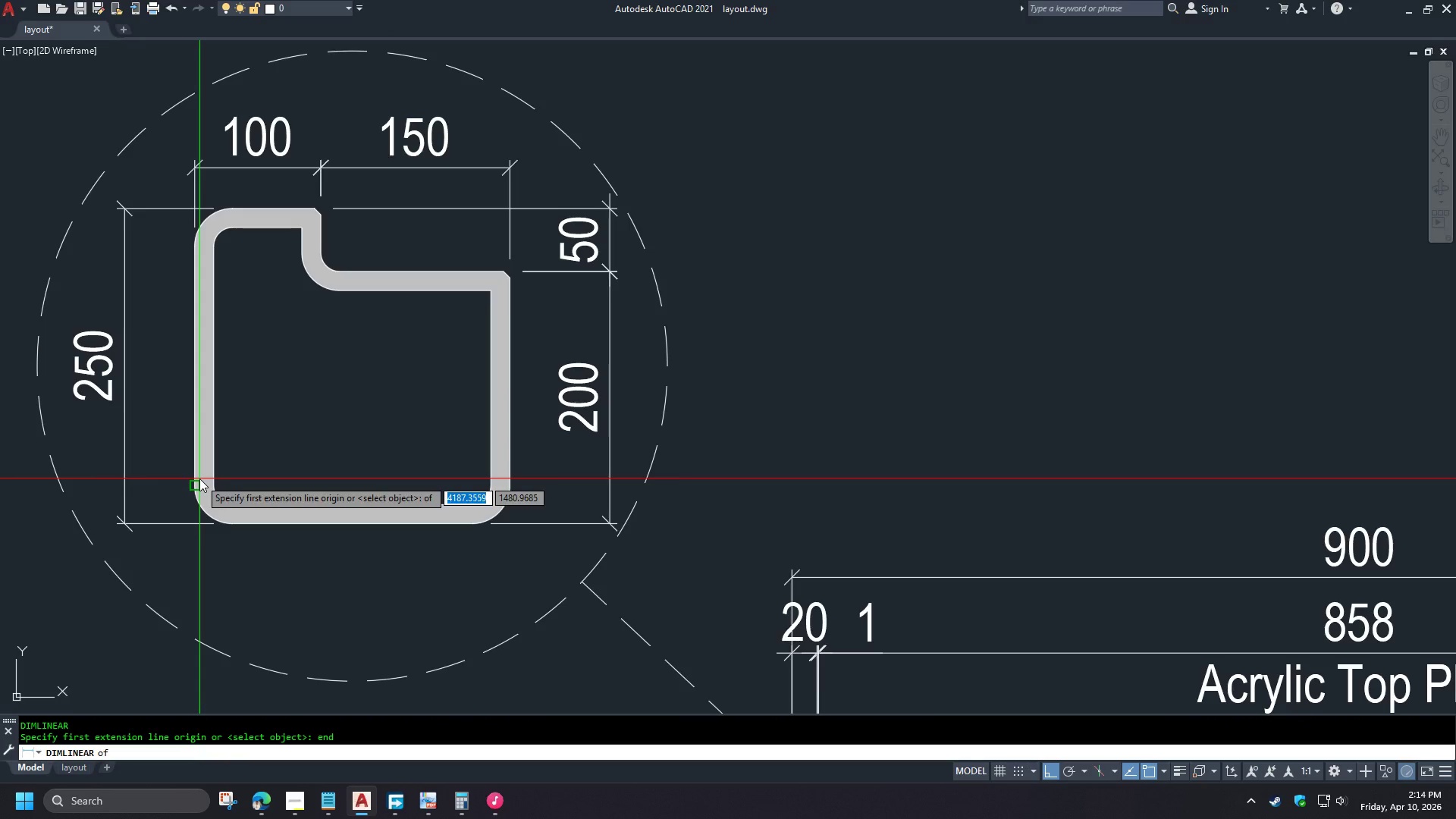 
left_click([199, 479])
 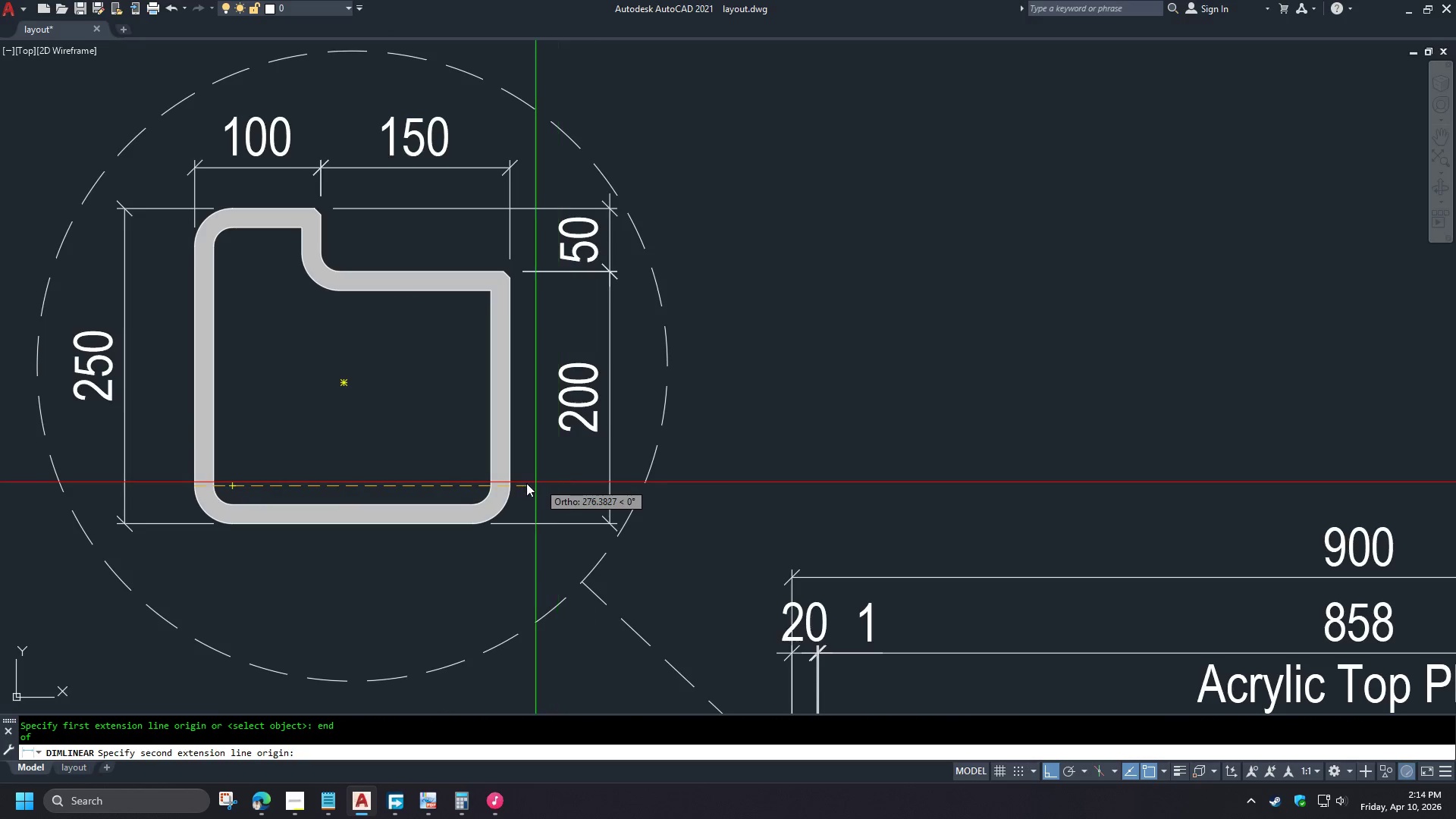 
type(end )
 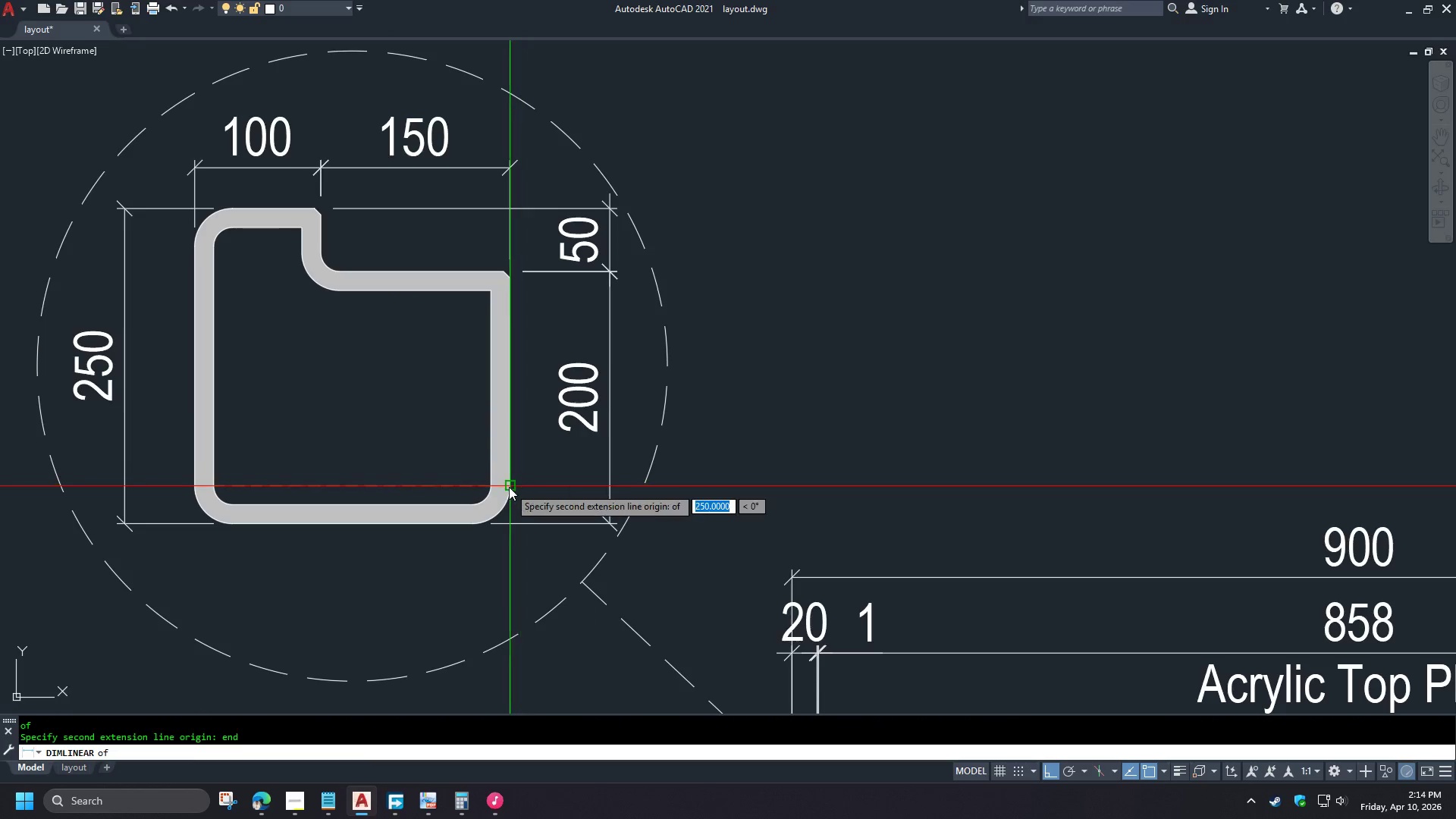 
left_click([509, 487])
 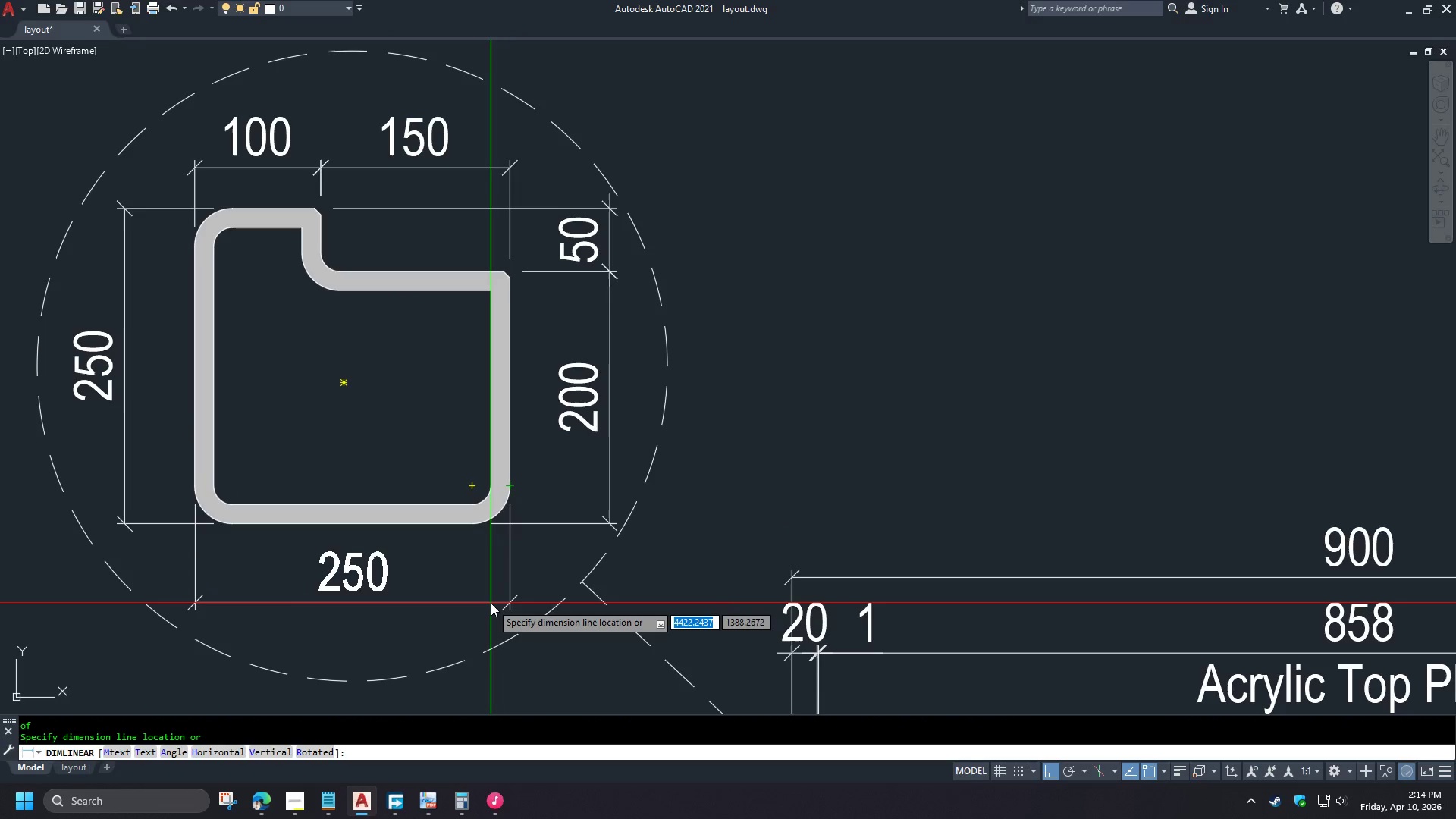 
left_click([491, 603])
 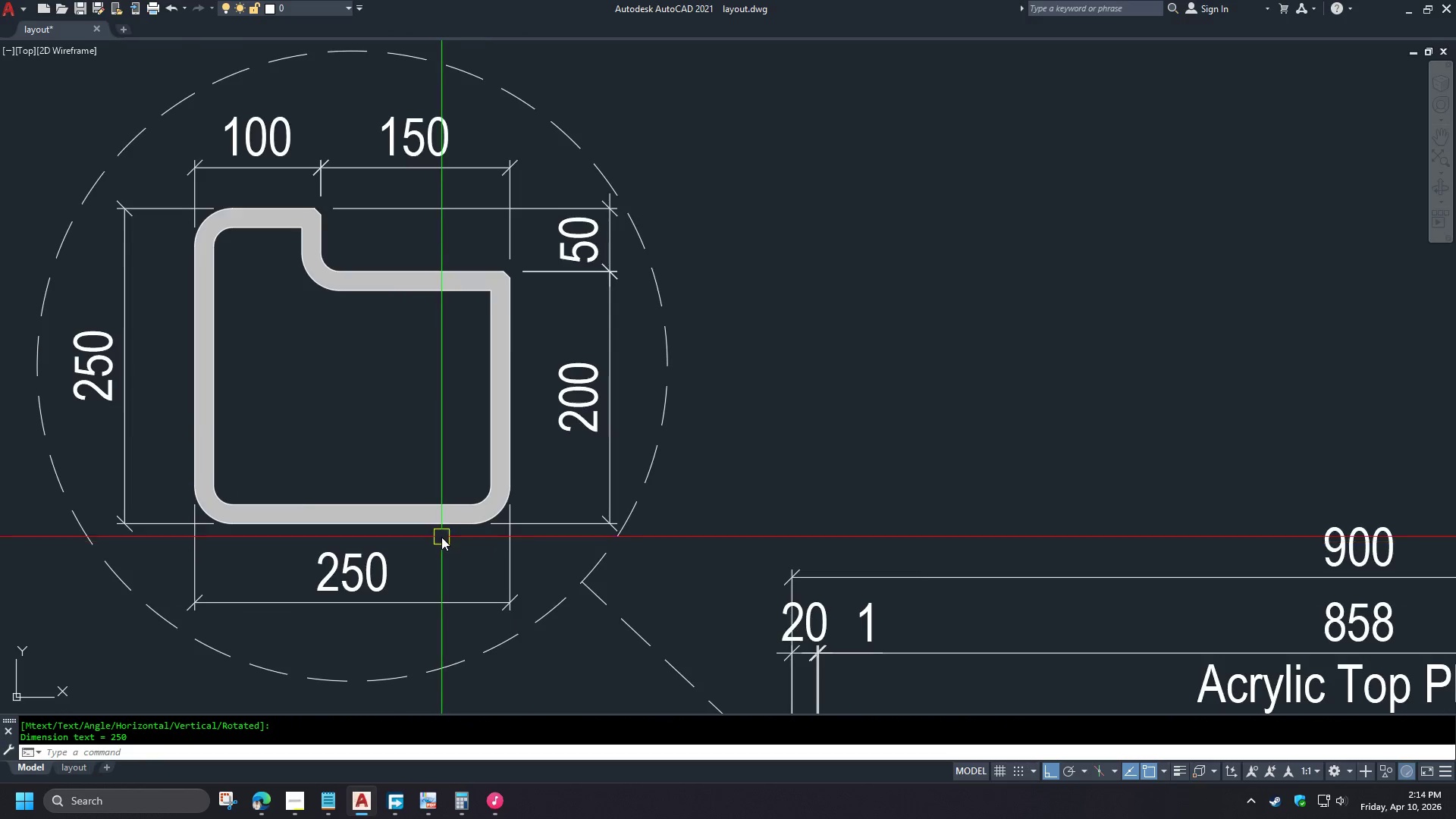 
scroll: coordinate [438, 529], scroll_direction: down, amount: 2.0
 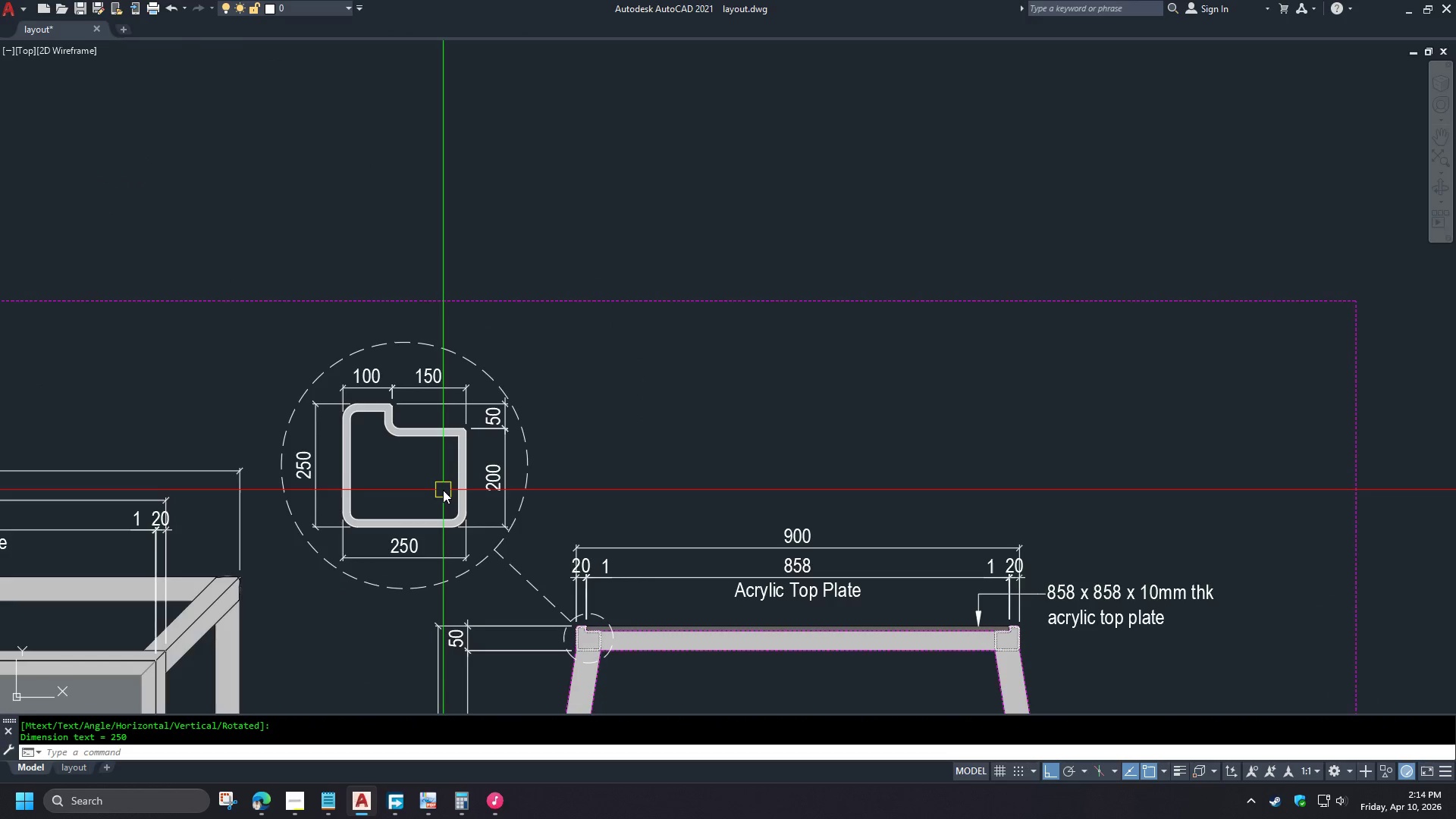 
scroll: coordinate [442, 490], scroll_direction: up, amount: 1.0
 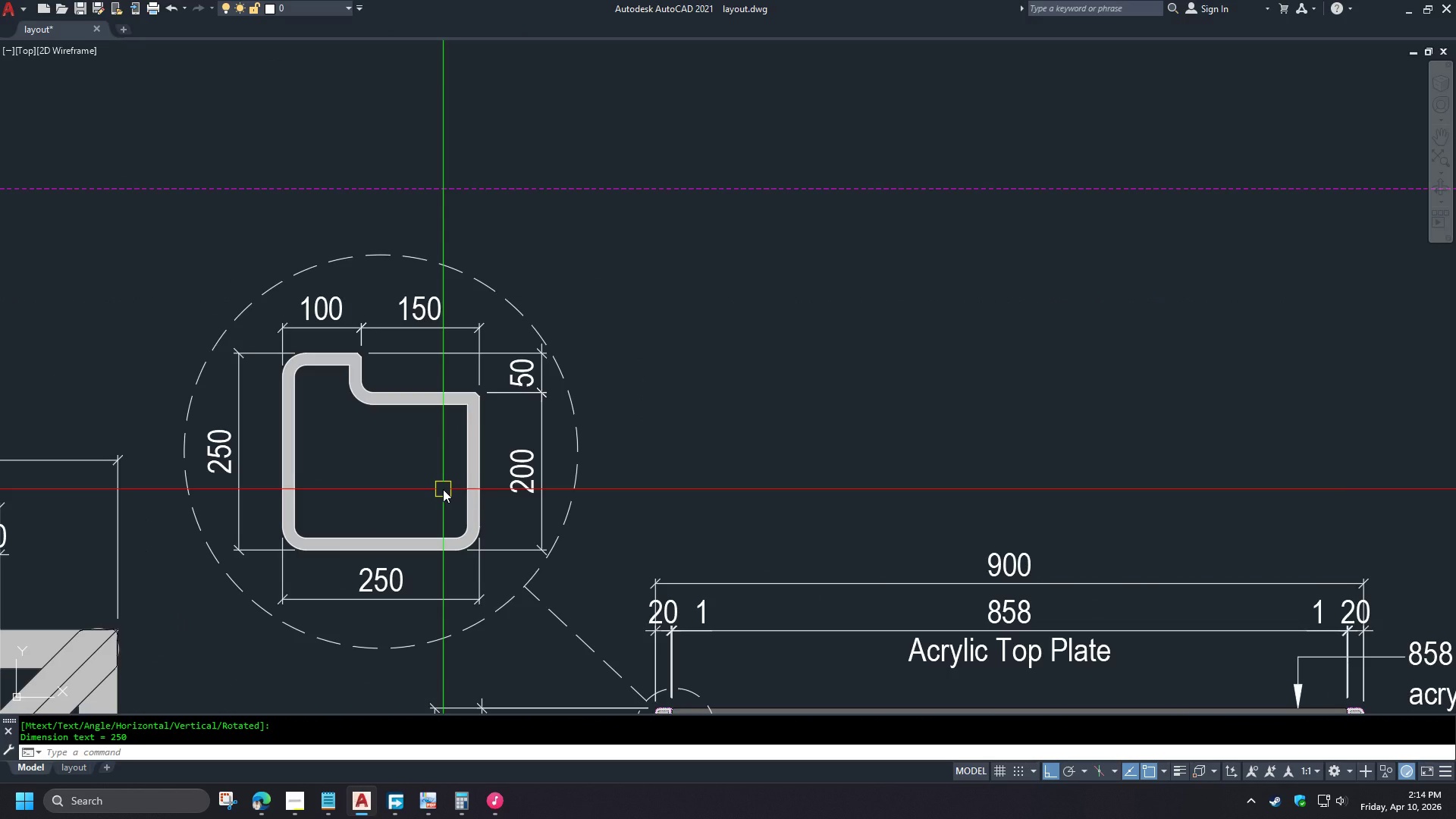 
key(S)
 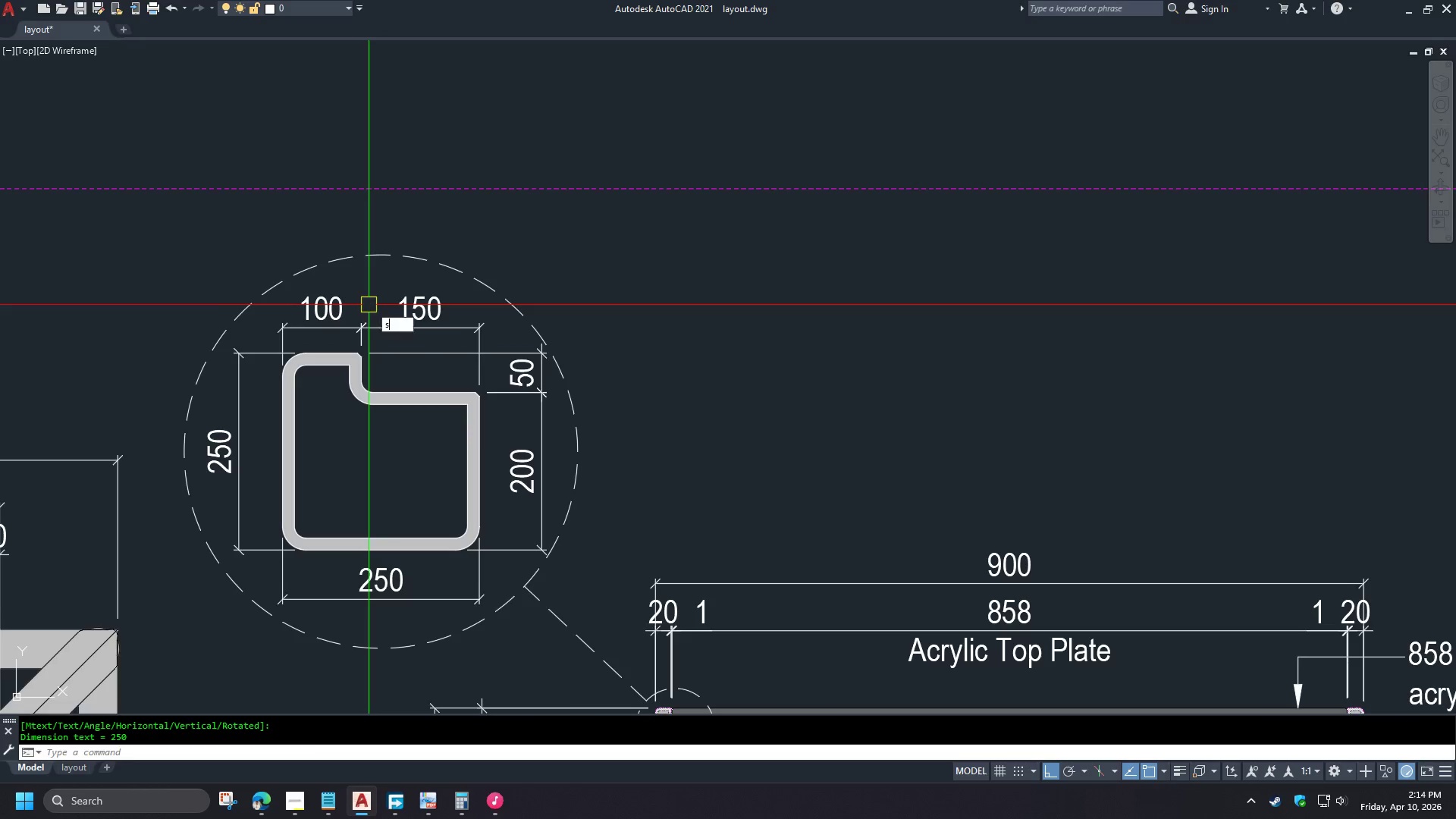 
key(Space)
 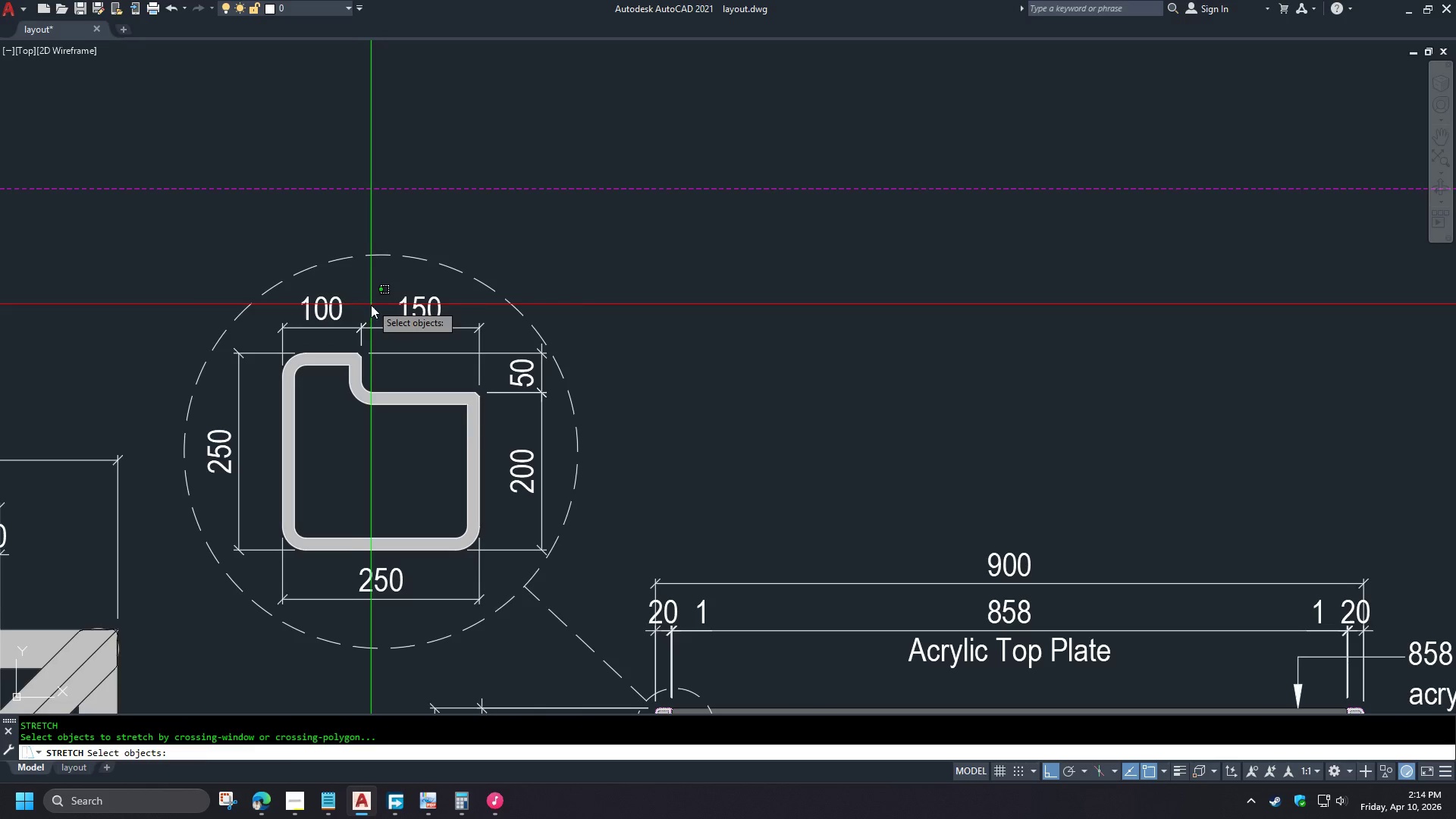 
left_click_drag(start_coordinate=[371, 303], to_coordinate=[370, 309])
 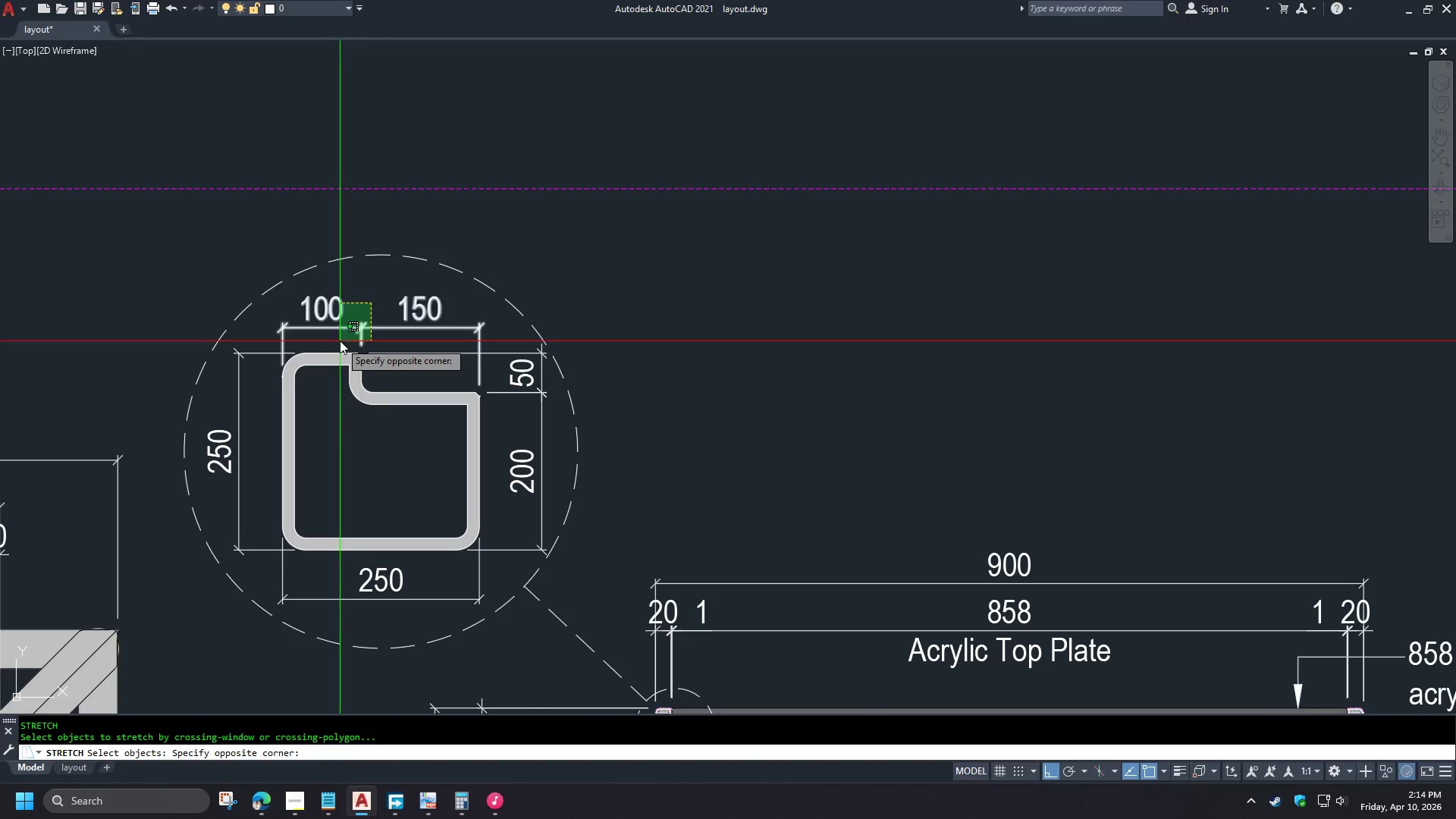 
left_click([340, 336])
 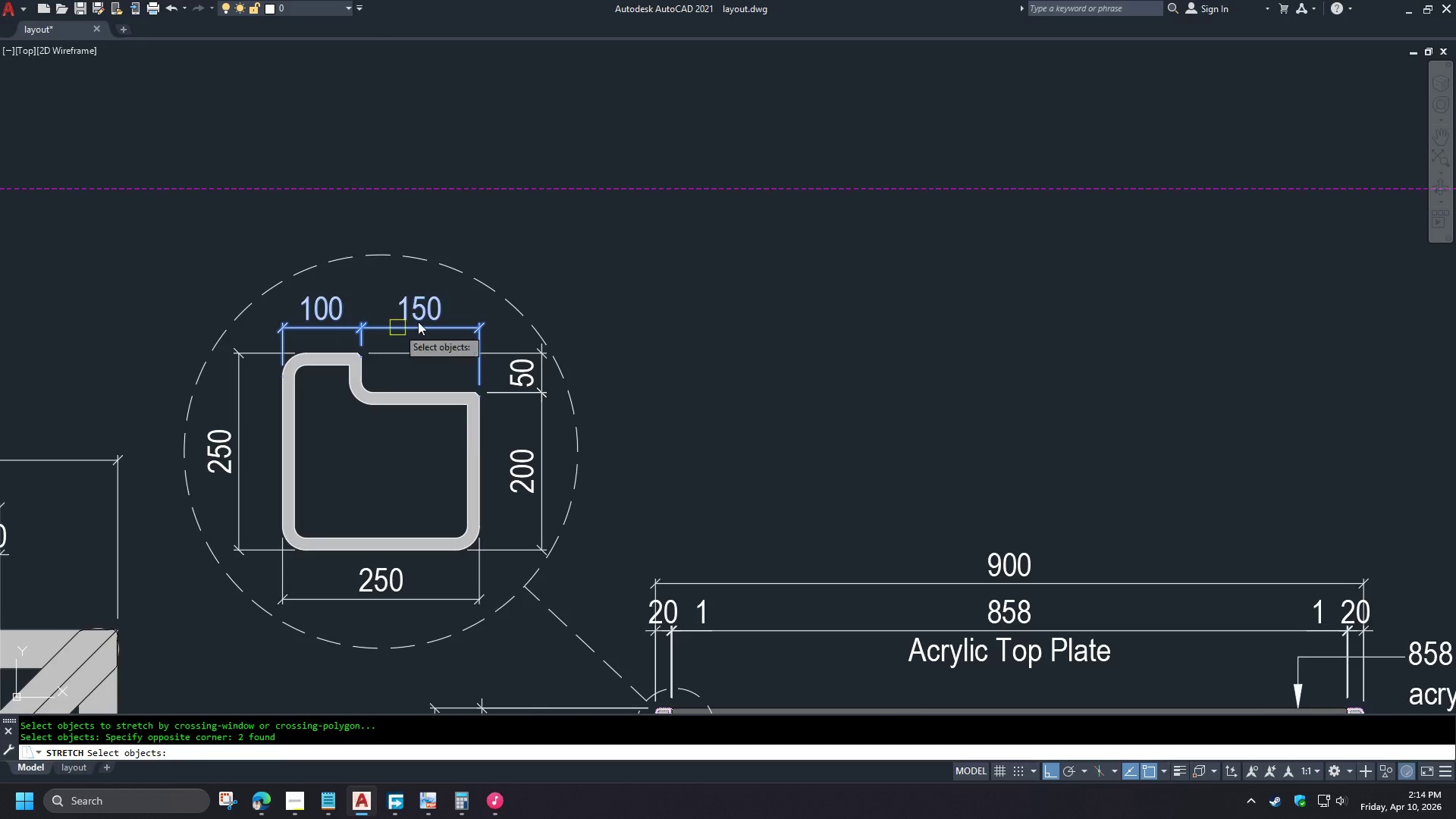 
key(Space)
 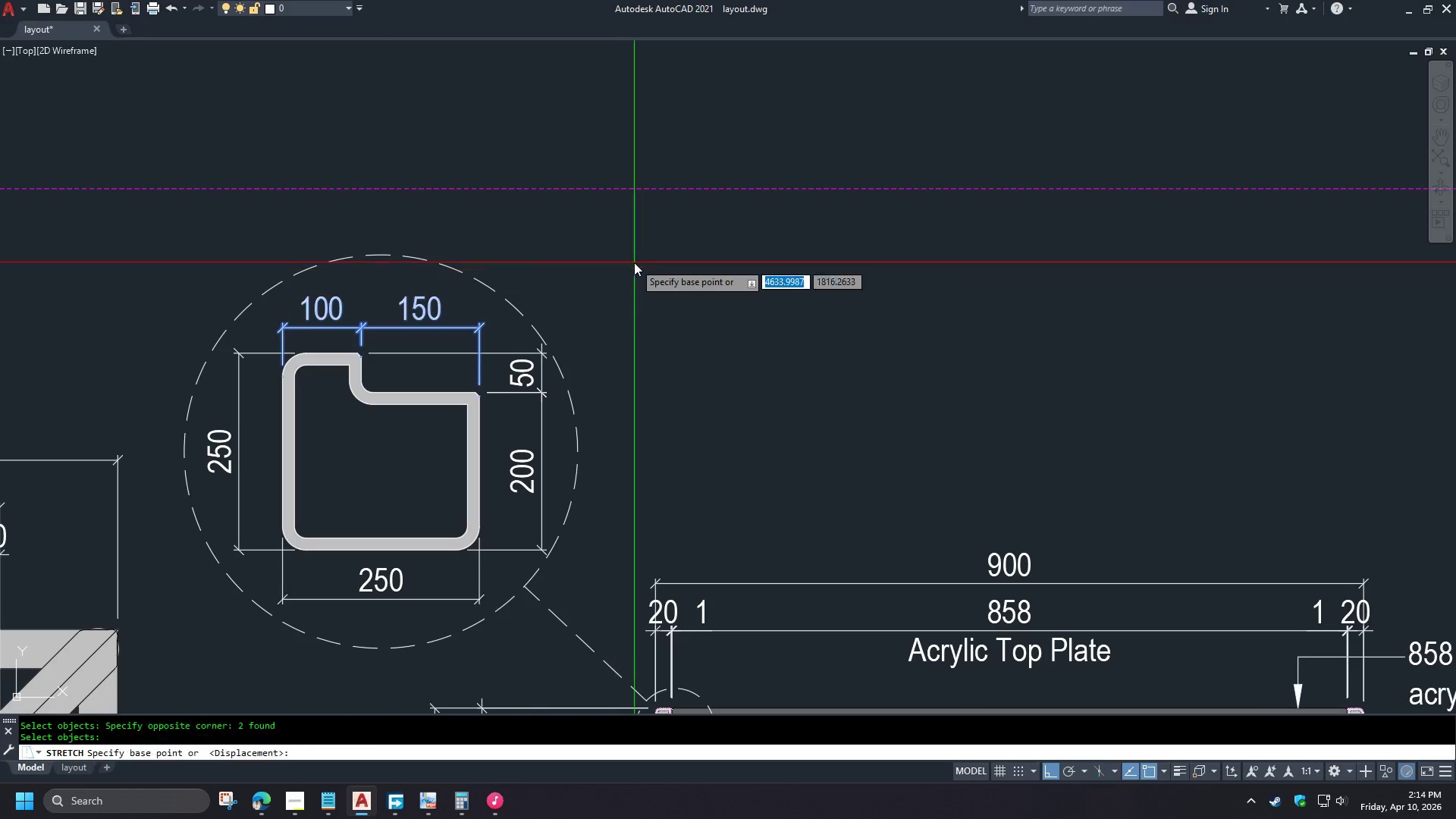 
double_click([634, 262])
 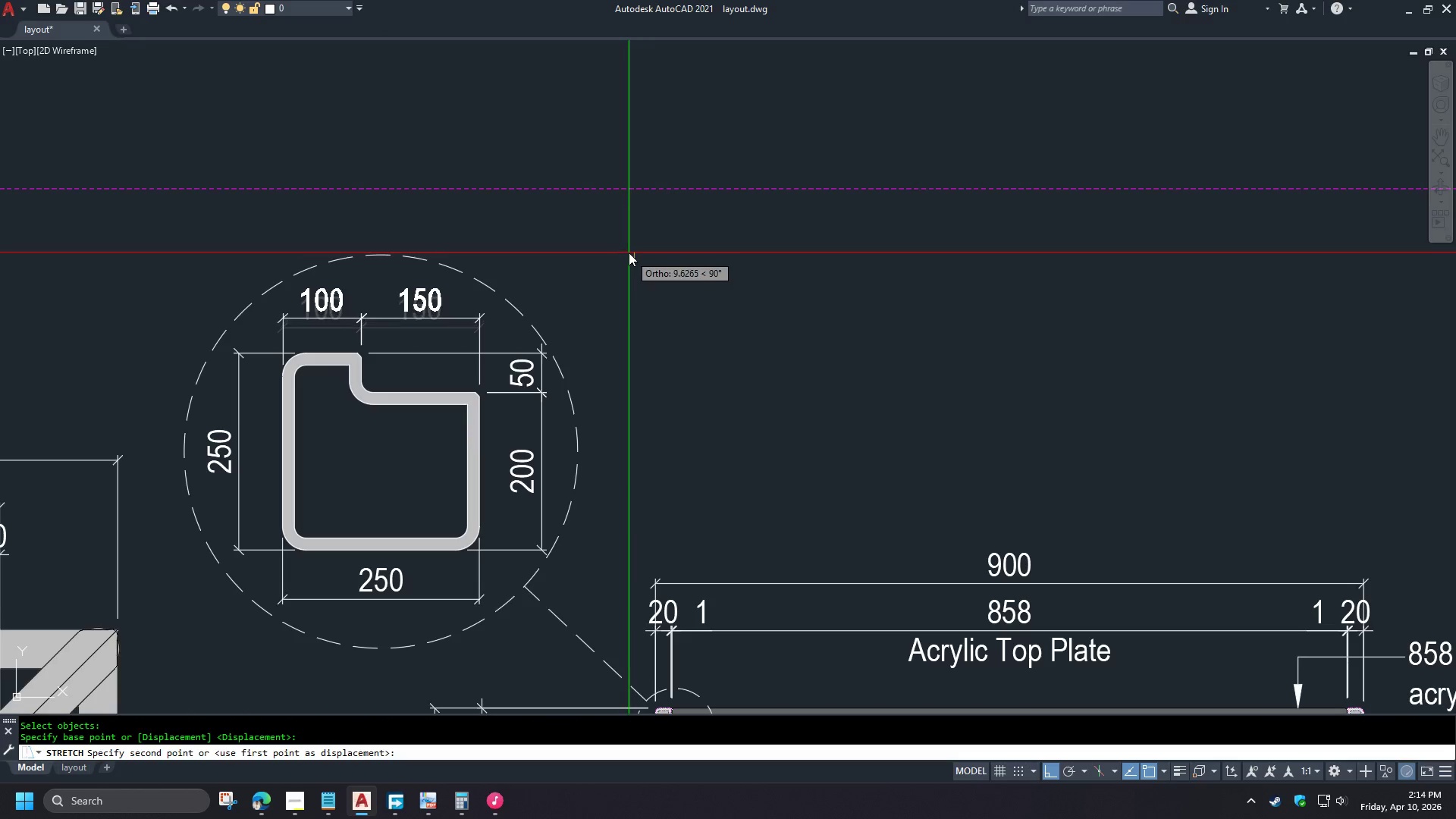 
left_click([628, 252])
 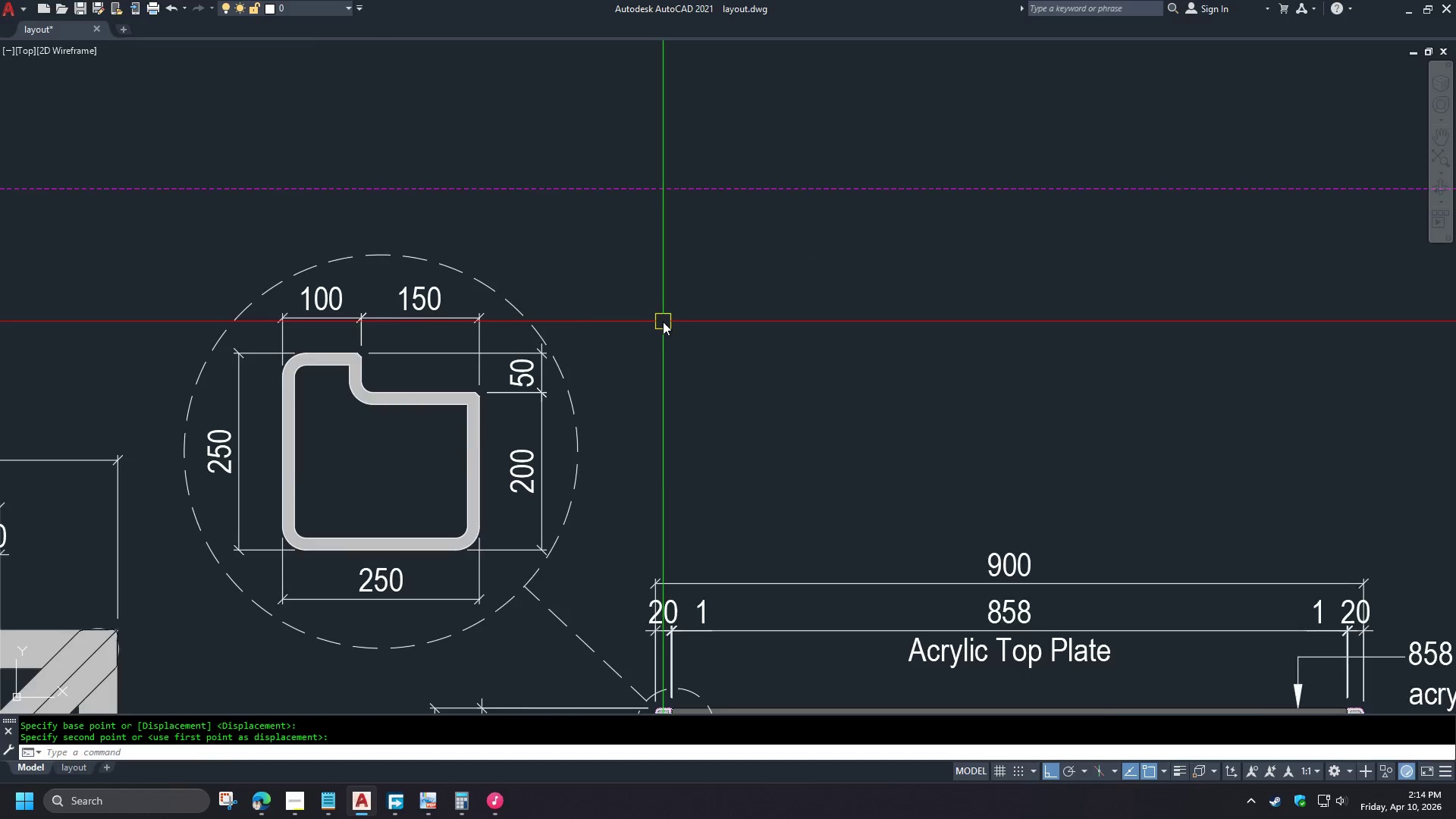 
scroll: coordinate [673, 327], scroll_direction: down, amount: 3.0
 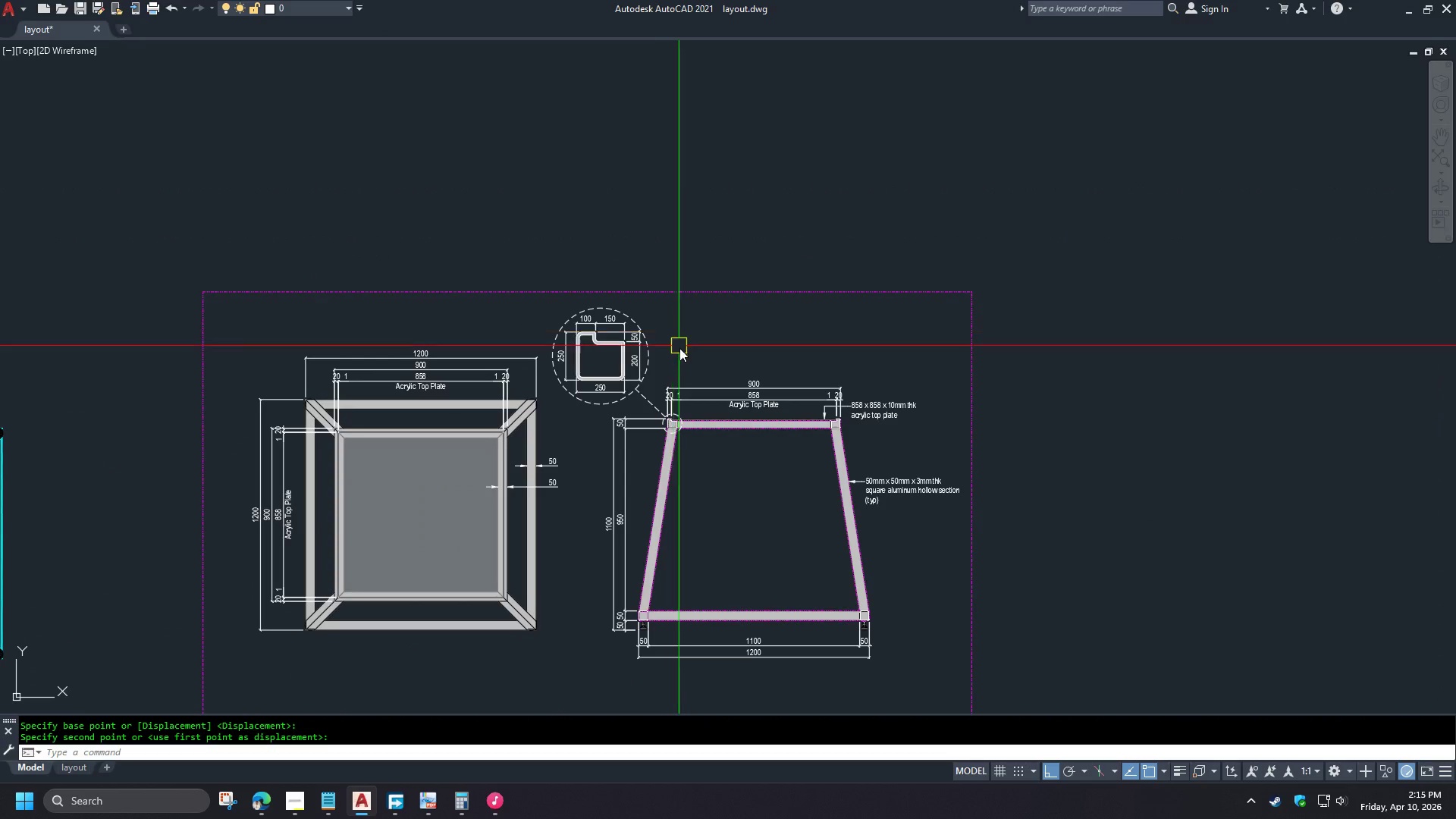 
scroll: coordinate [560, 464], scroll_direction: up, amount: 4.0
 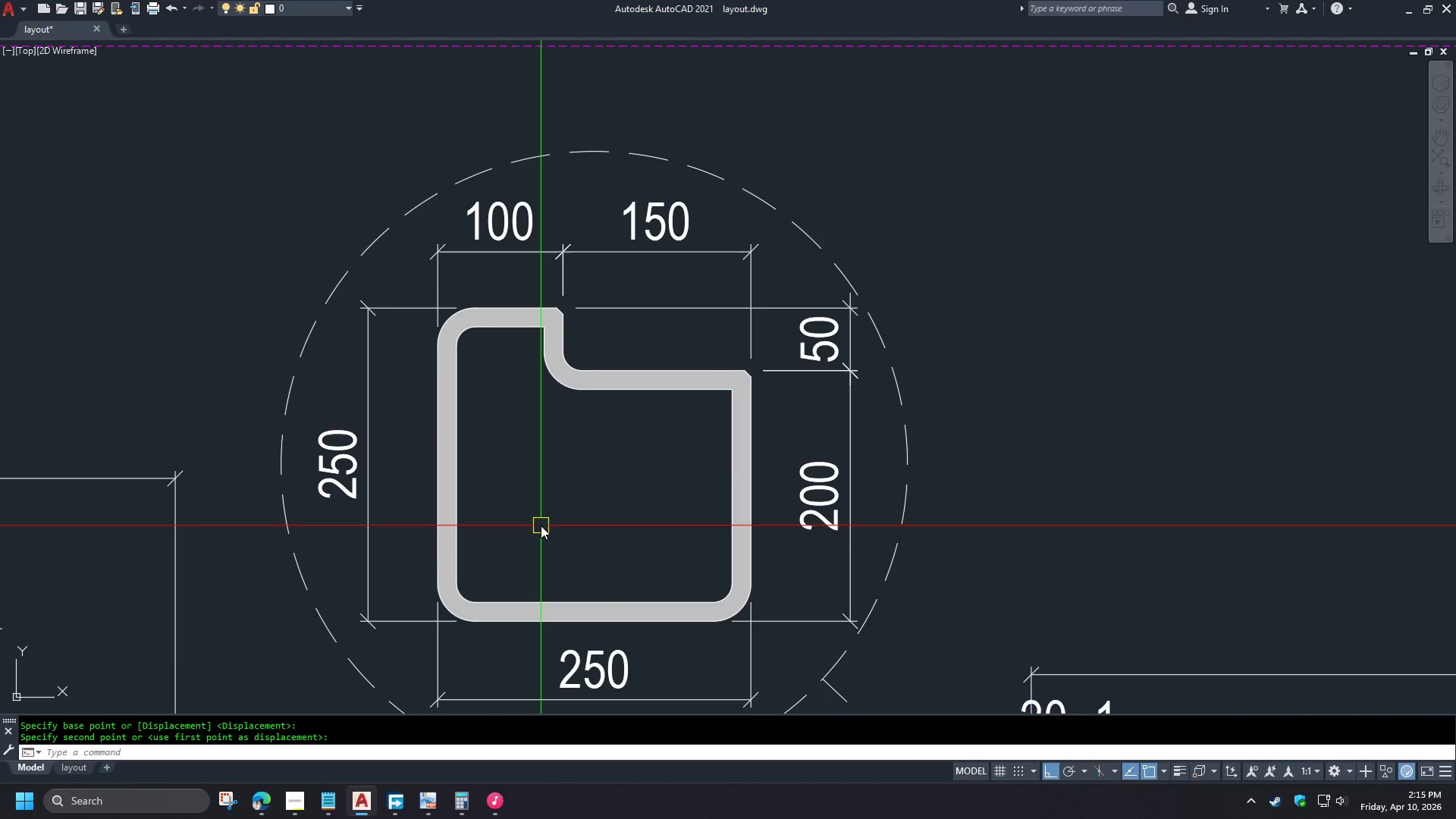 
type(dli)
 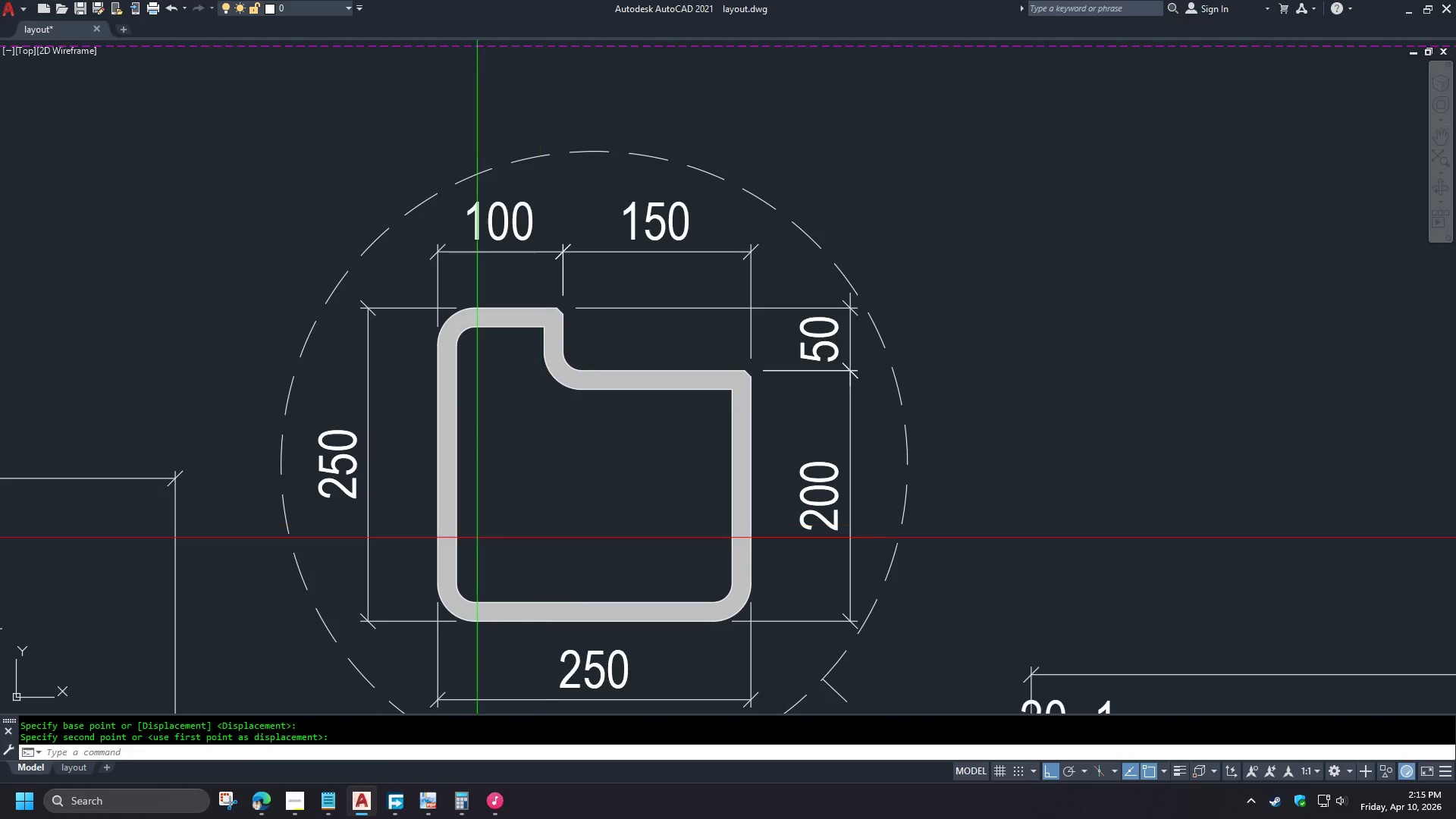 
key(Space)
 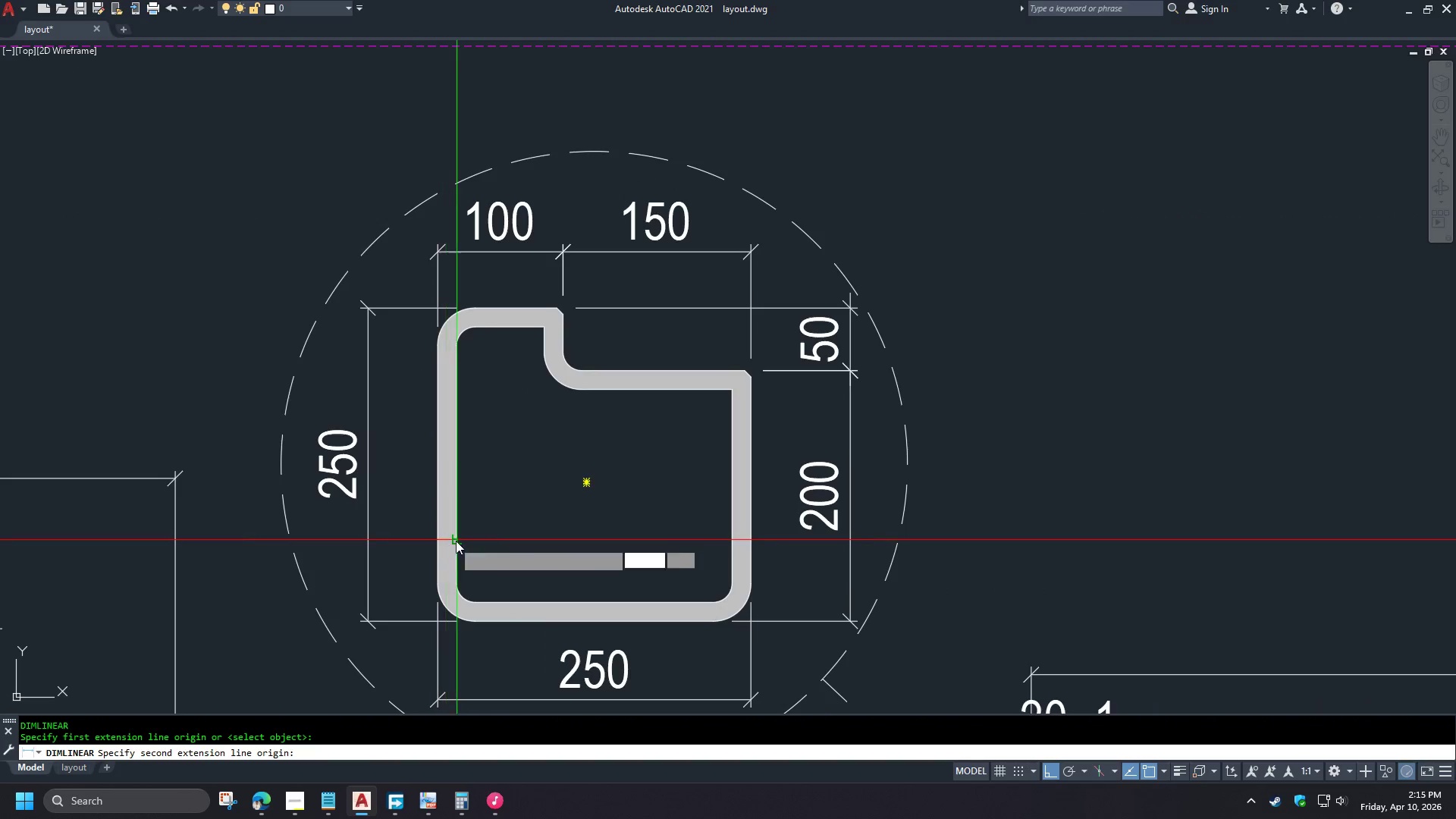 
double_click([459, 541])
 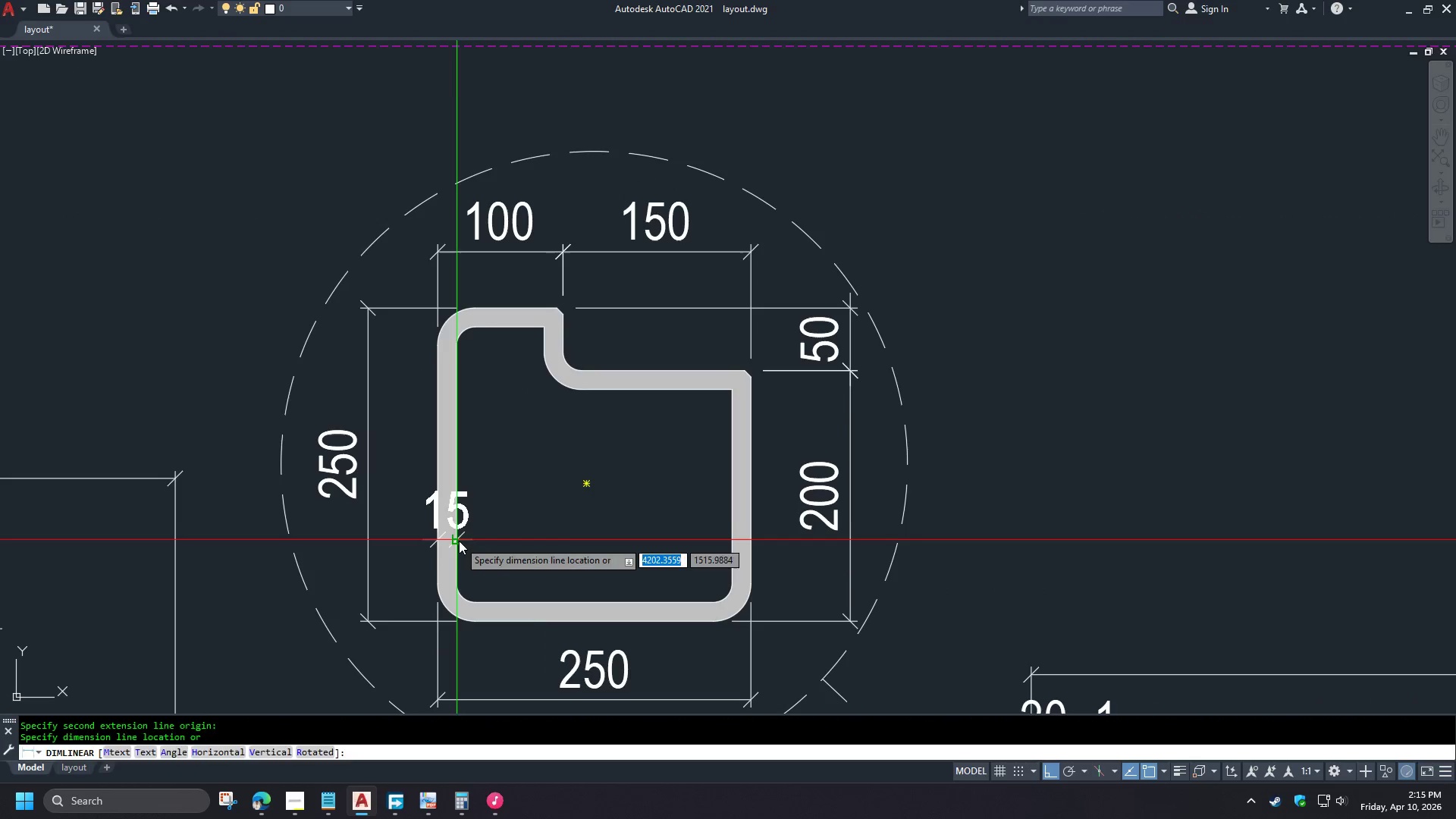 
left_click([459, 541])
 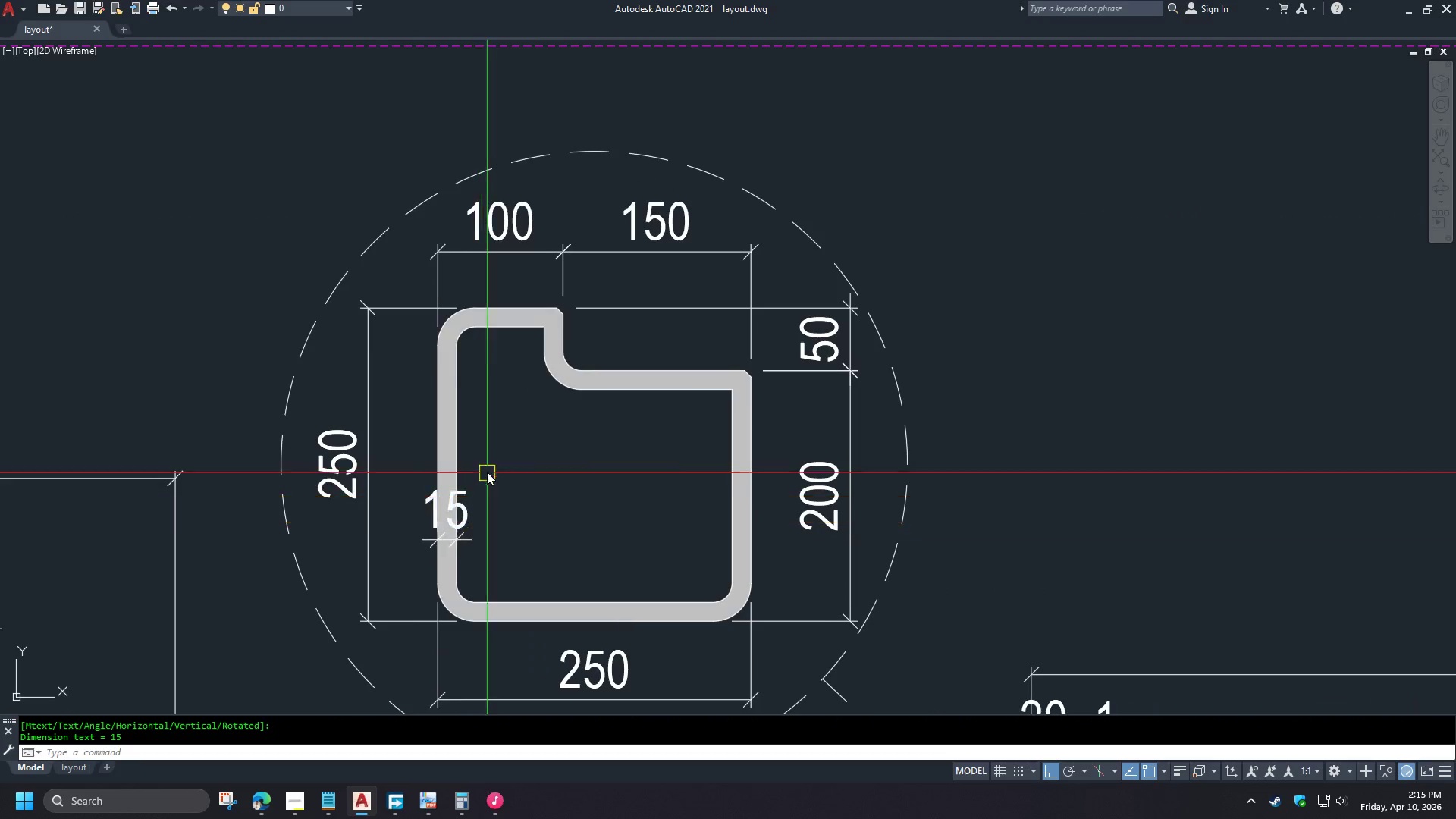 
key(M)
 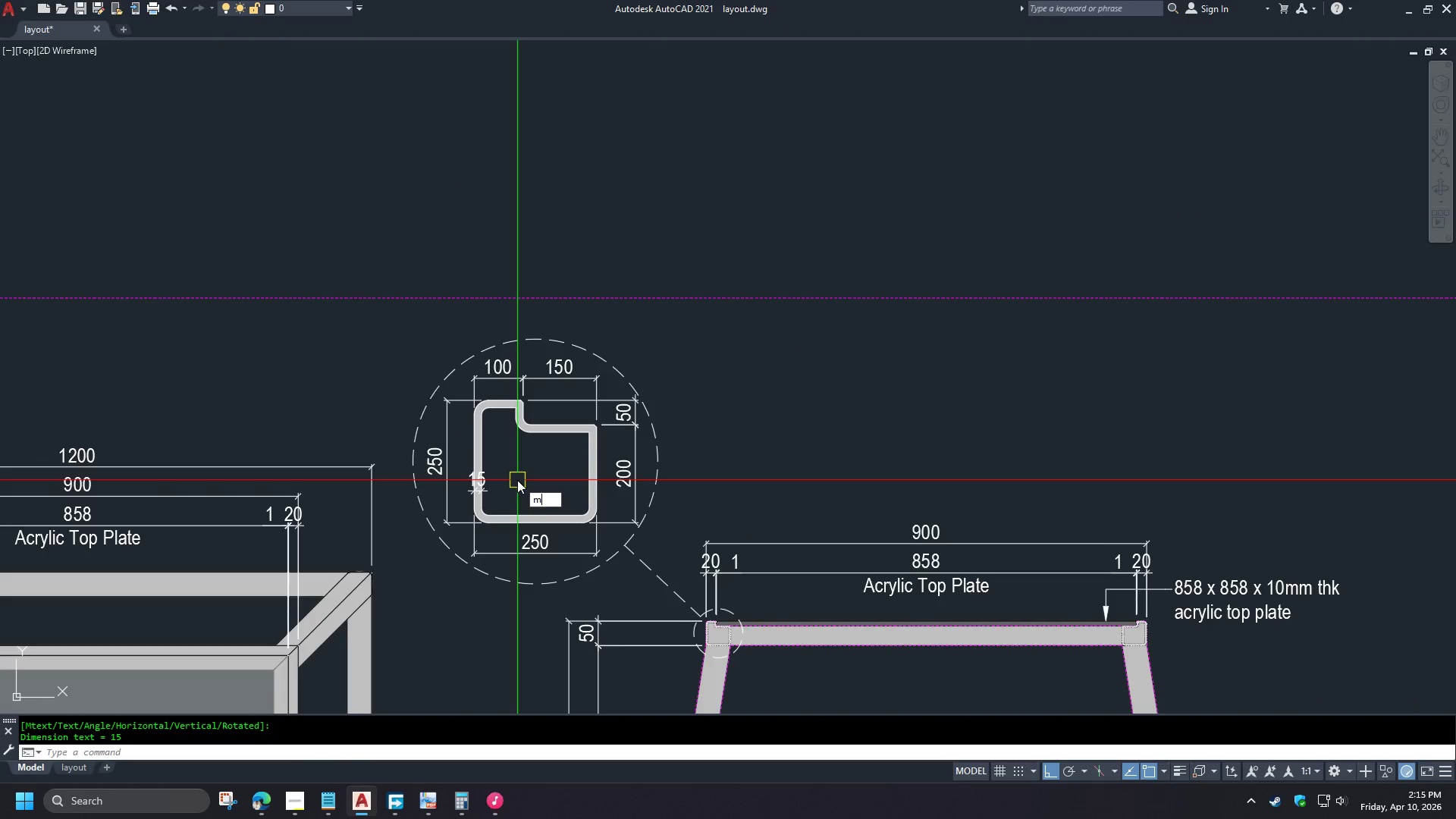 
scroll: coordinate [501, 457], scroll_direction: down, amount: 3.0
 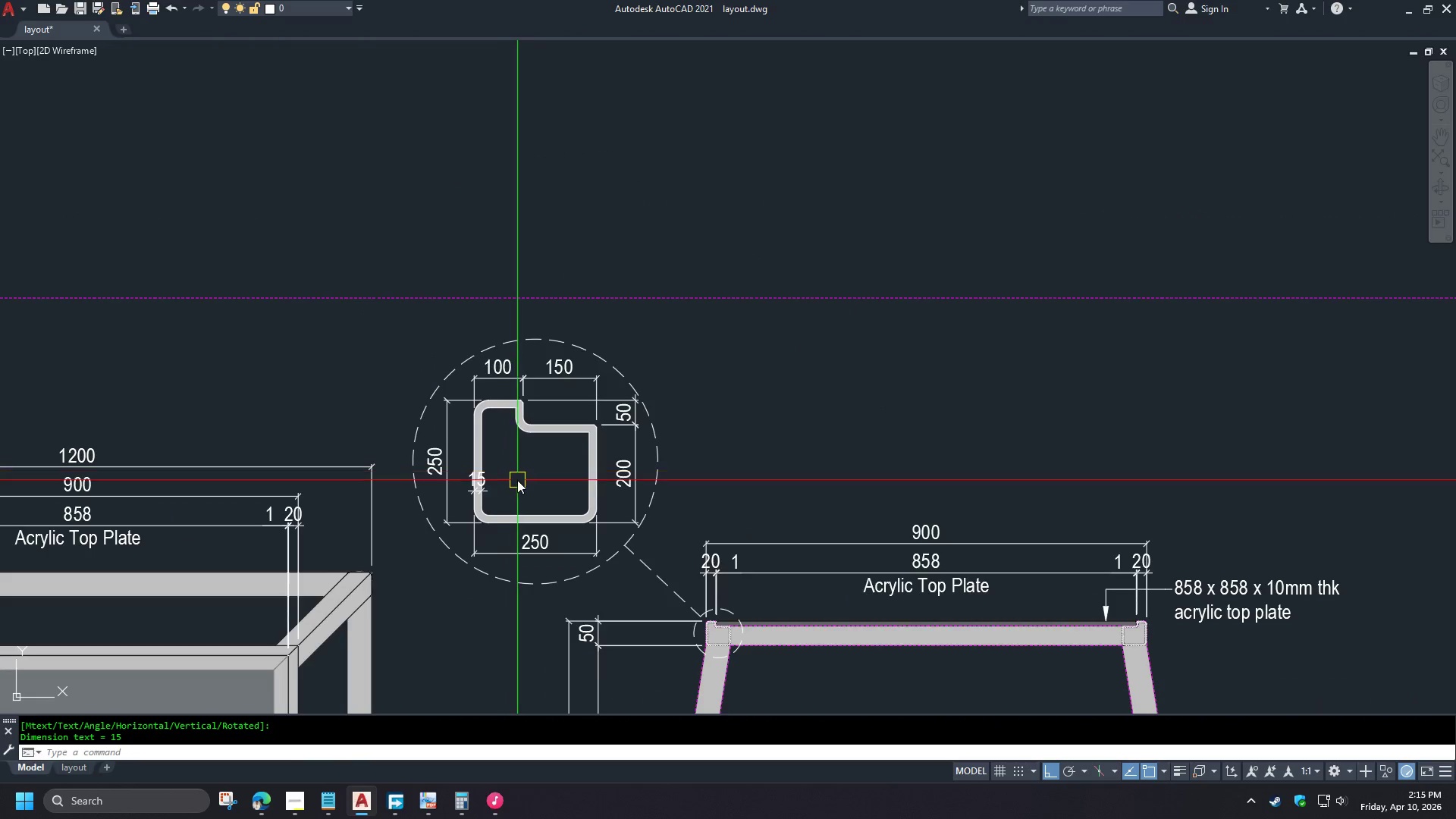 
key(A)
 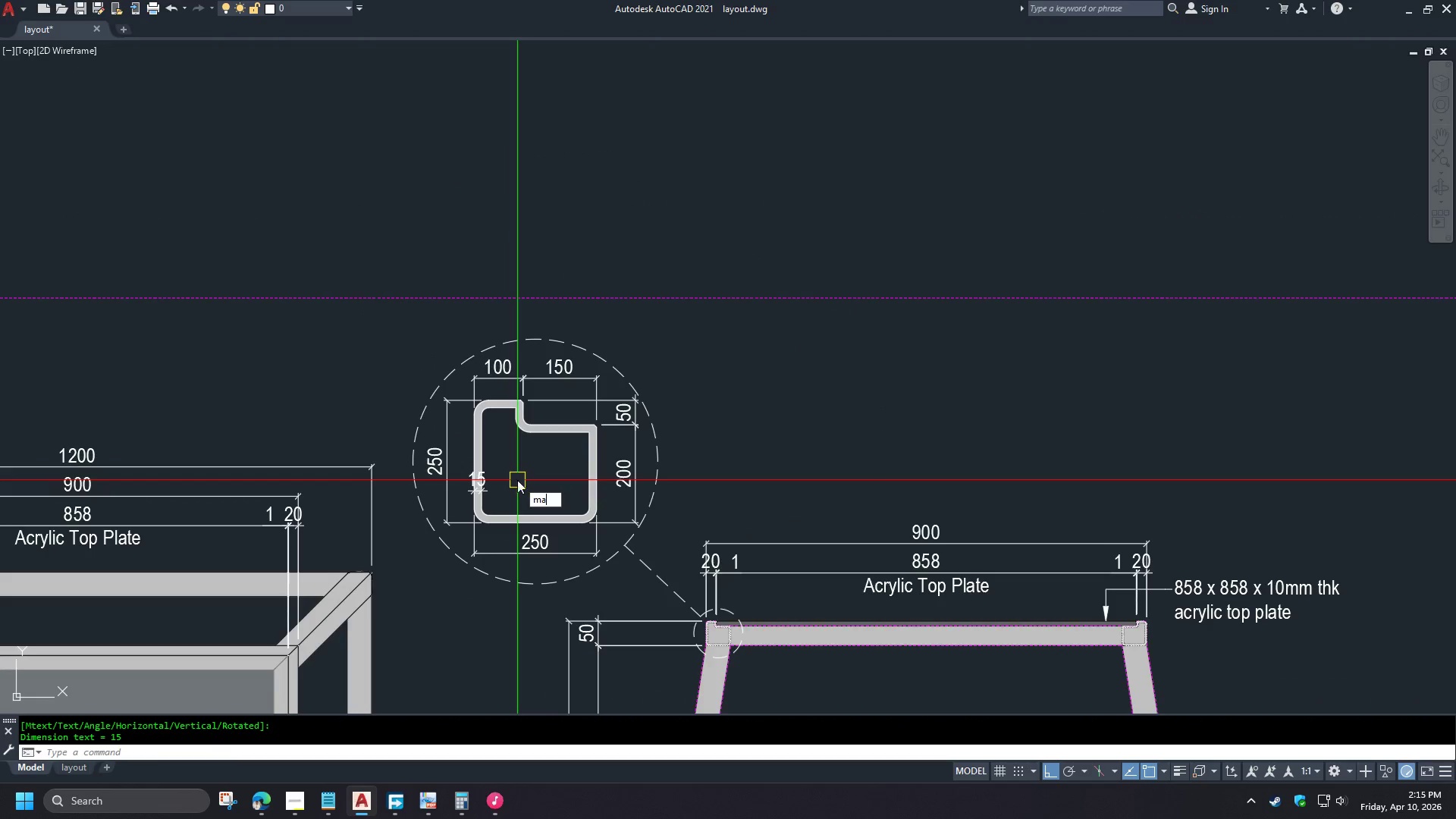 
key(Space)
 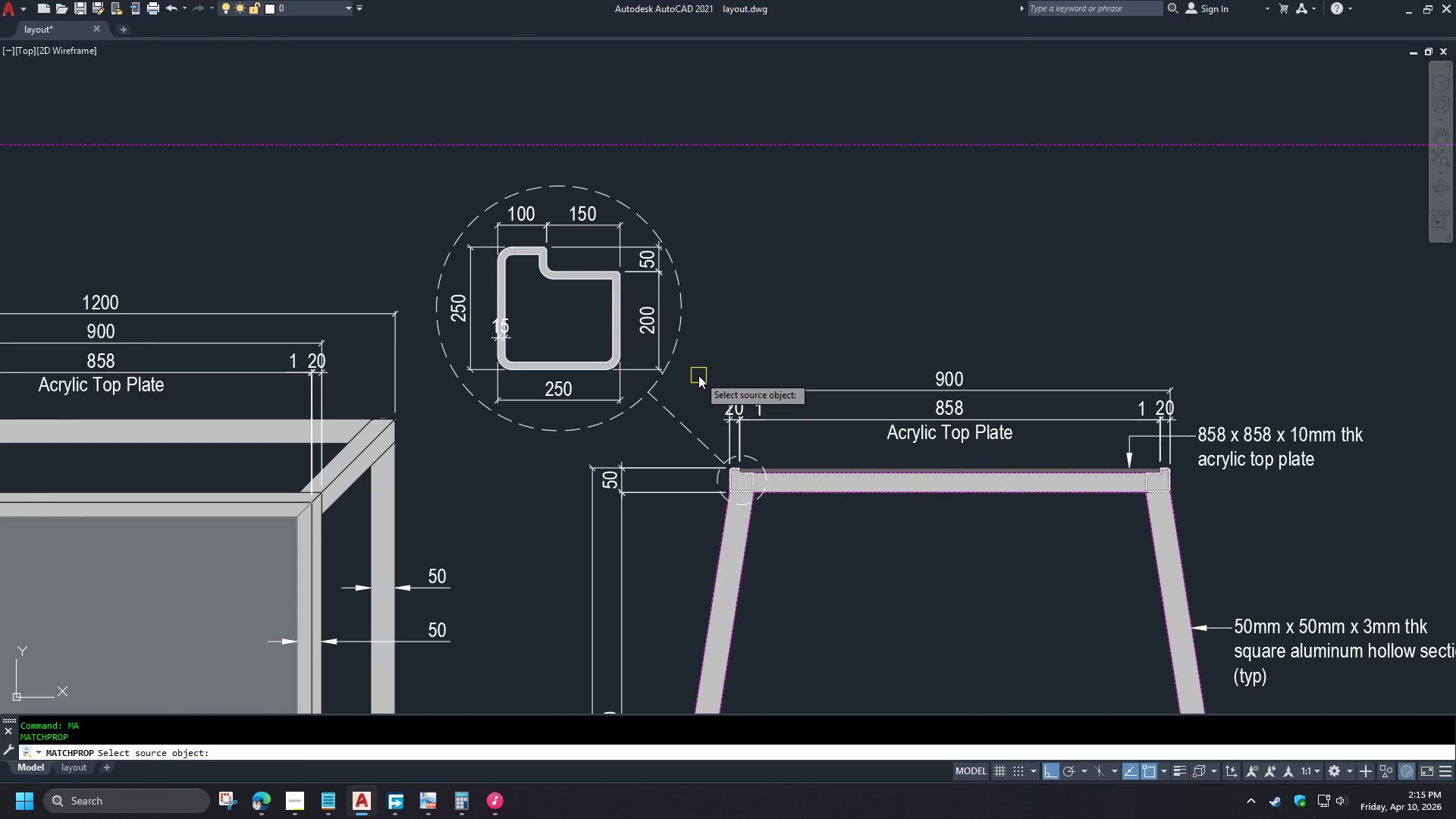 
scroll: coordinate [699, 381], scroll_direction: down, amount: 2.0
 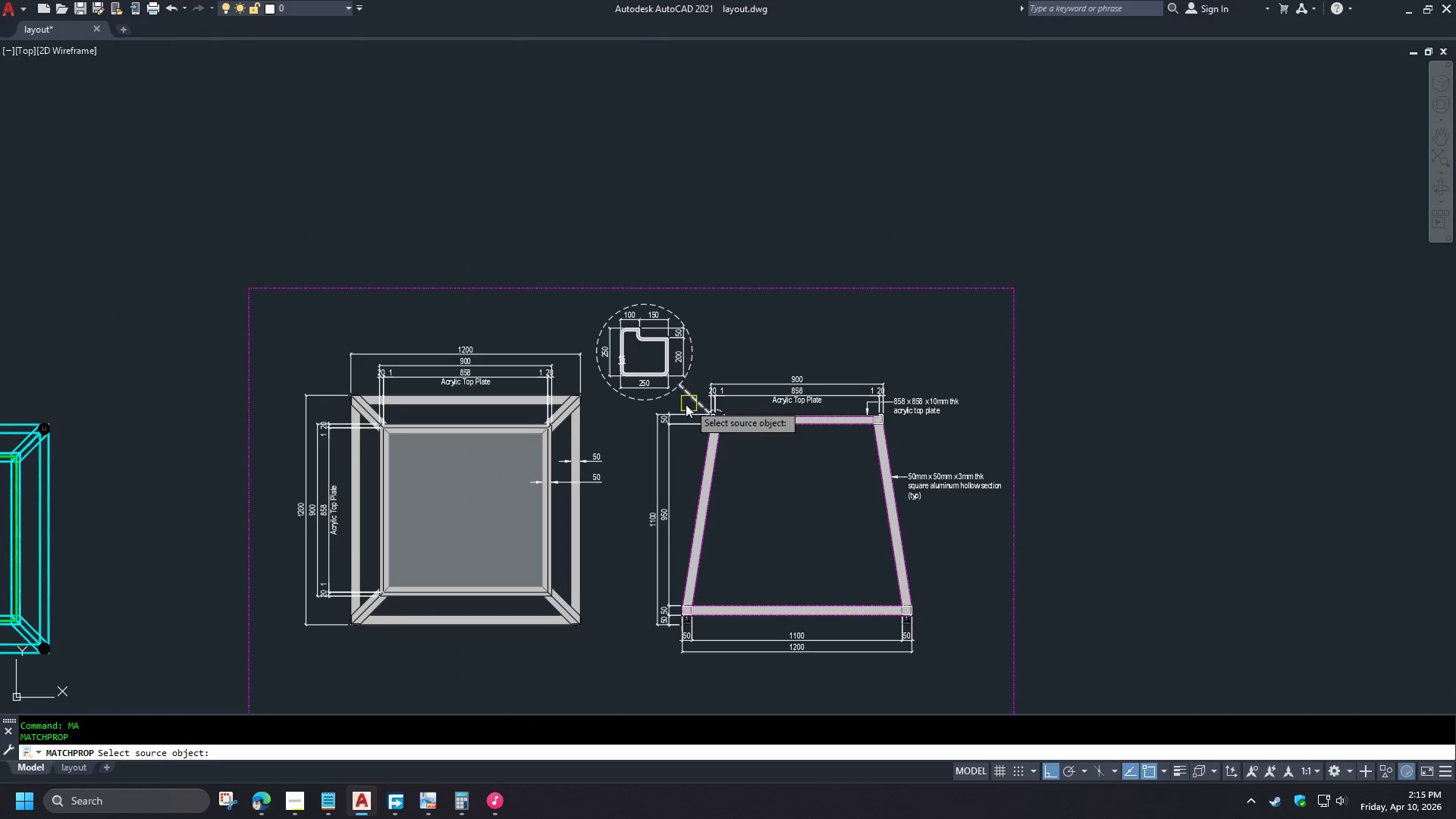 
left_click([582, 472])
 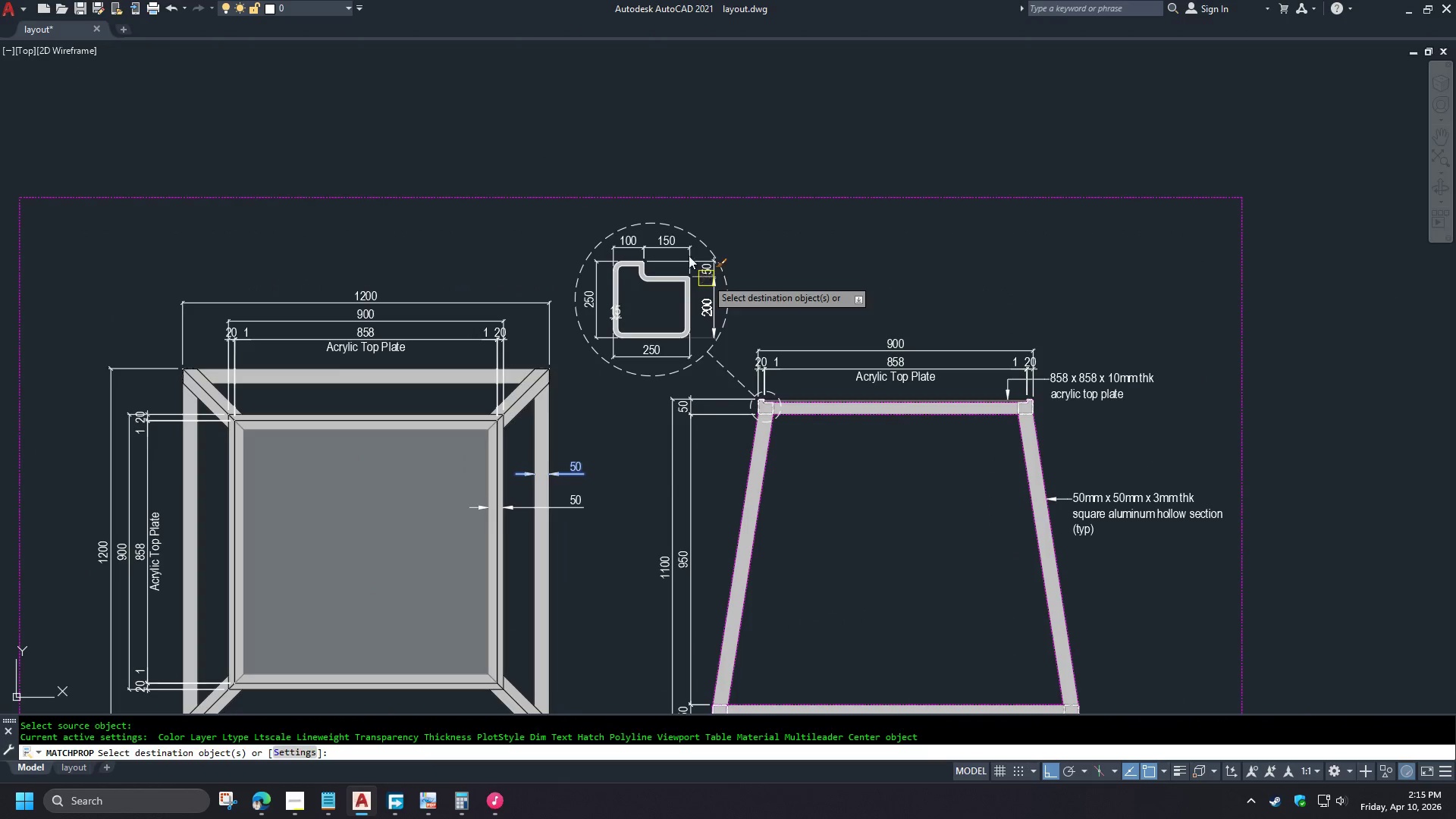 
scroll: coordinate [617, 319], scroll_direction: up, amount: 4.0
 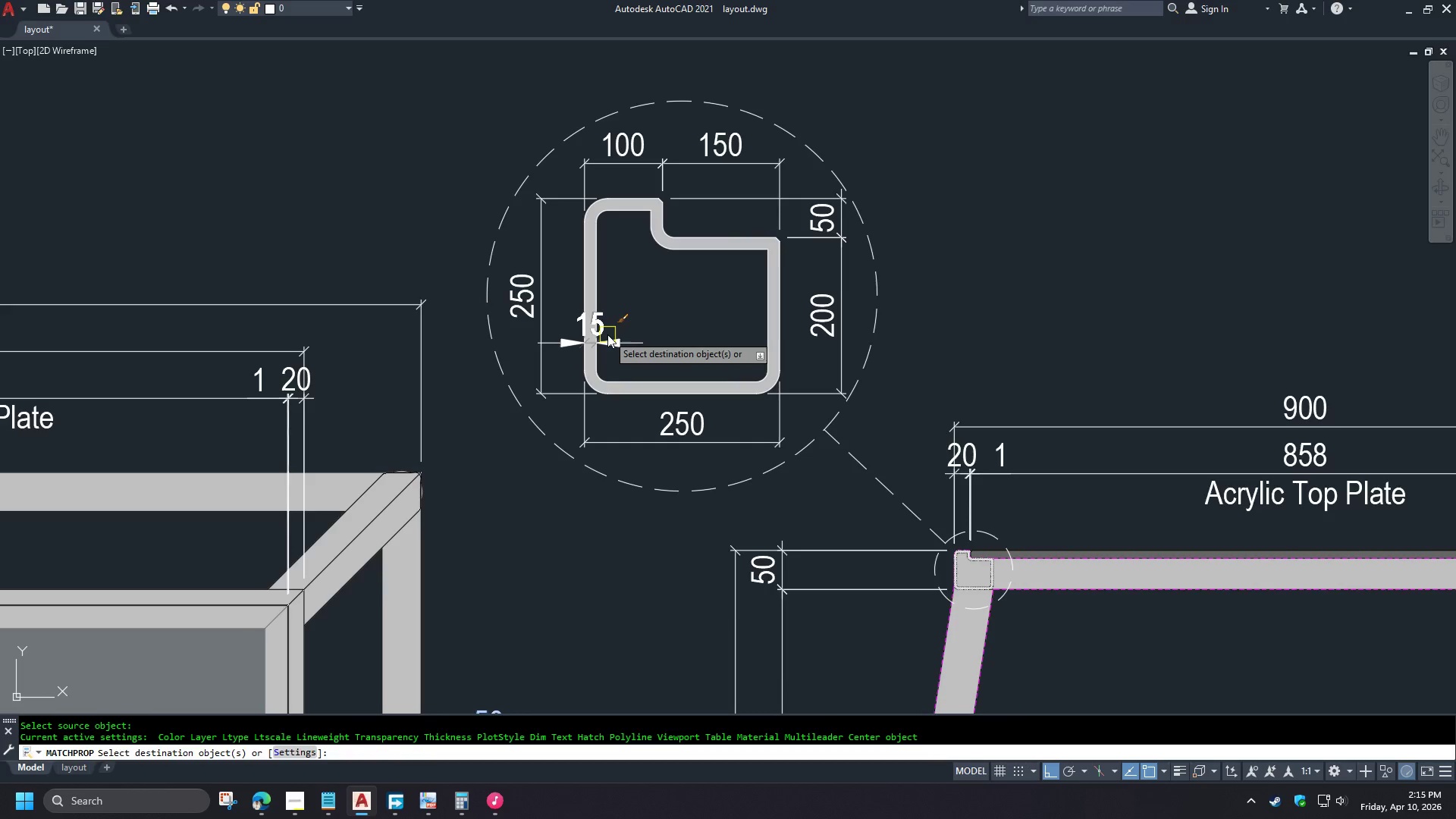 
left_click([607, 334])
 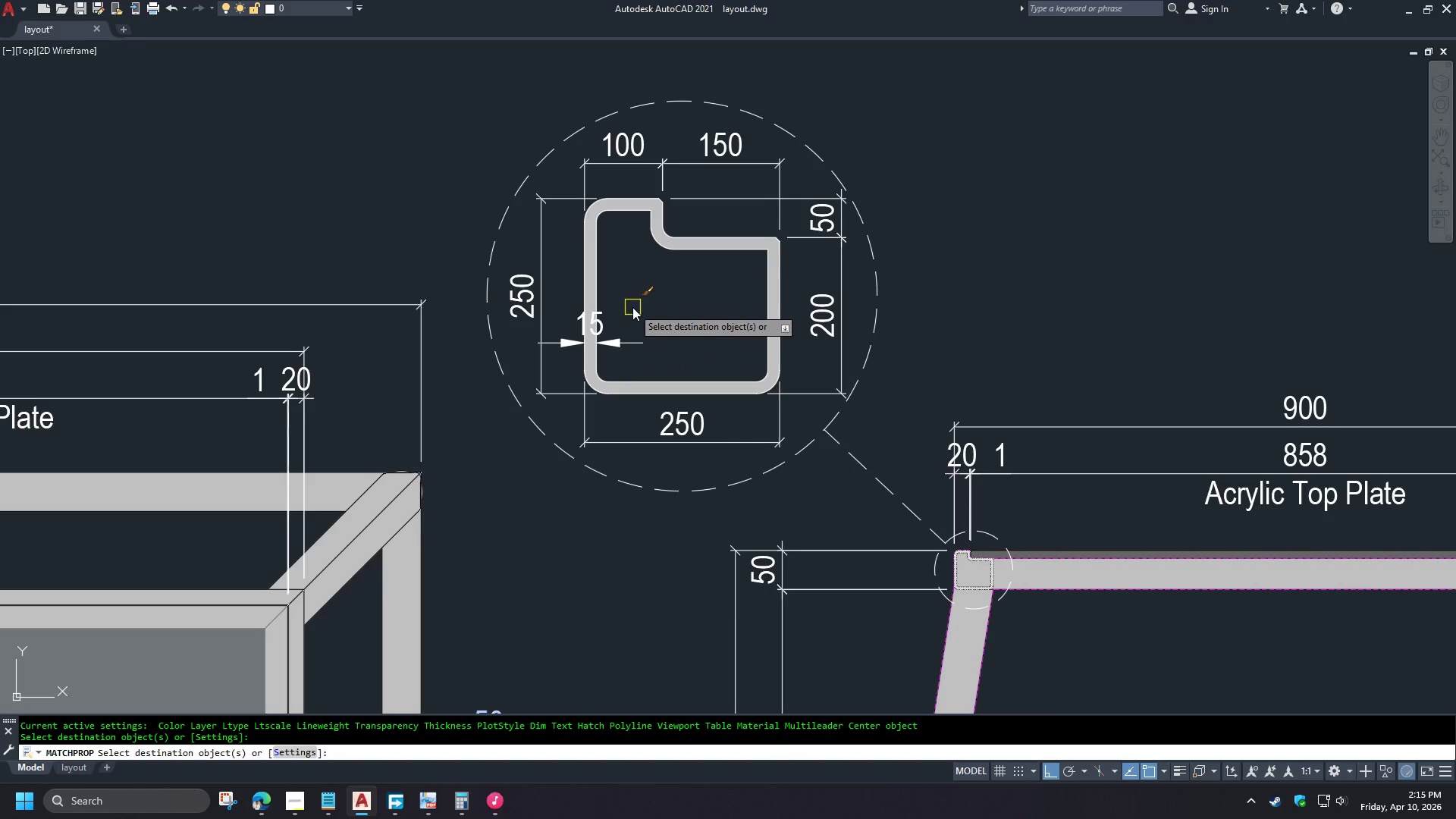 
key(Space)
 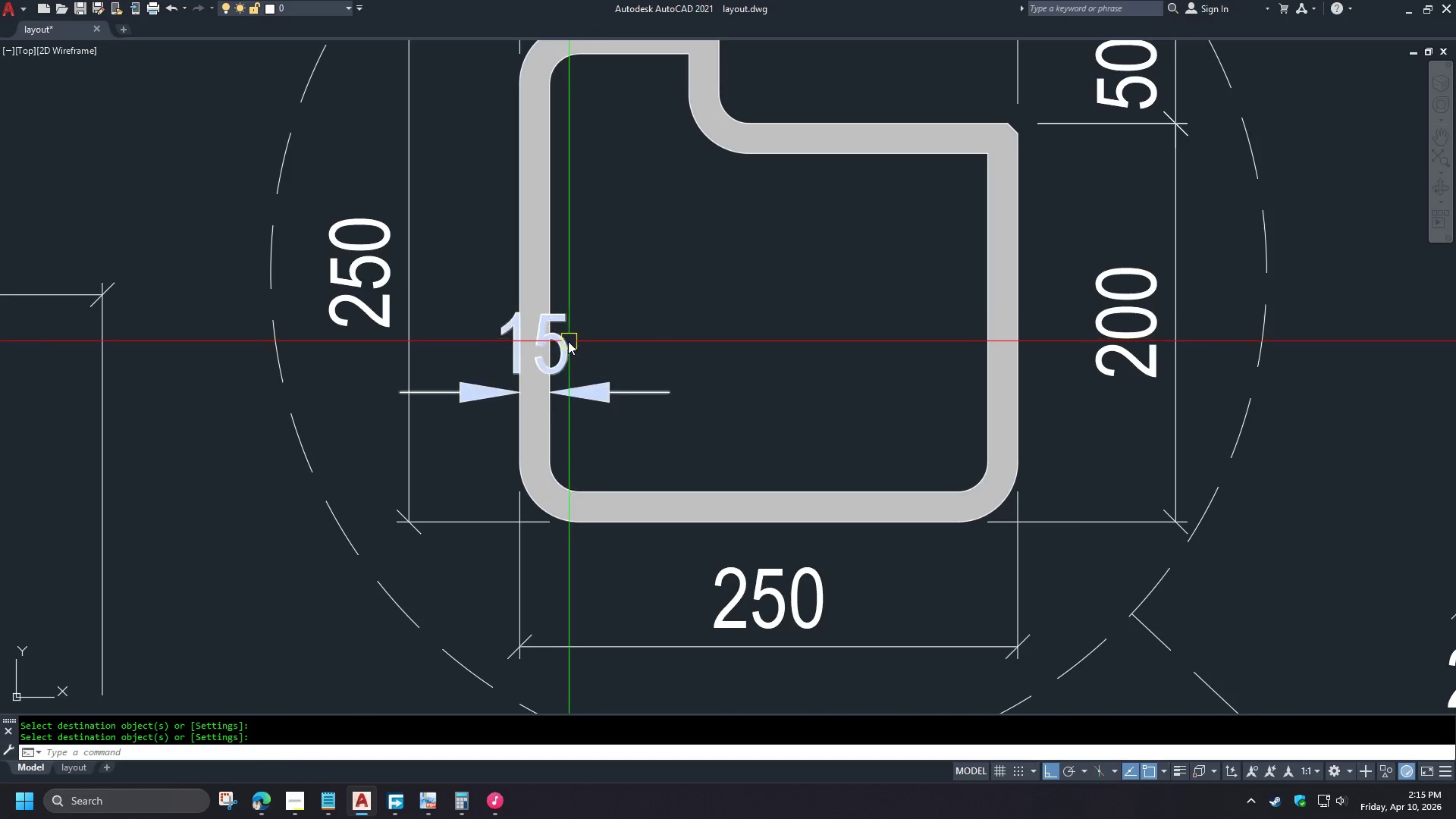 
scroll: coordinate [624, 311], scroll_direction: up, amount: 2.0
 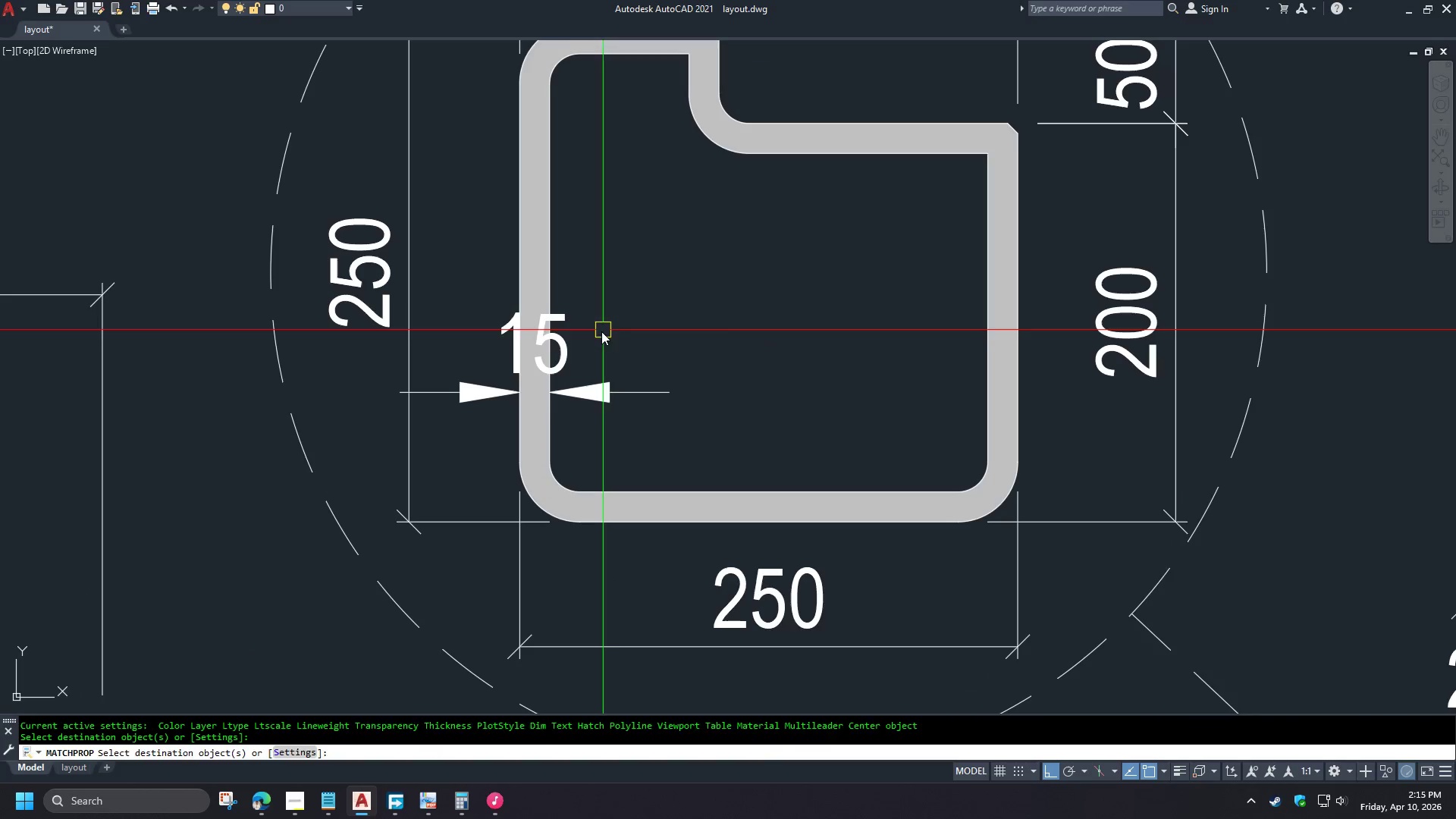 
left_click([563, 344])
 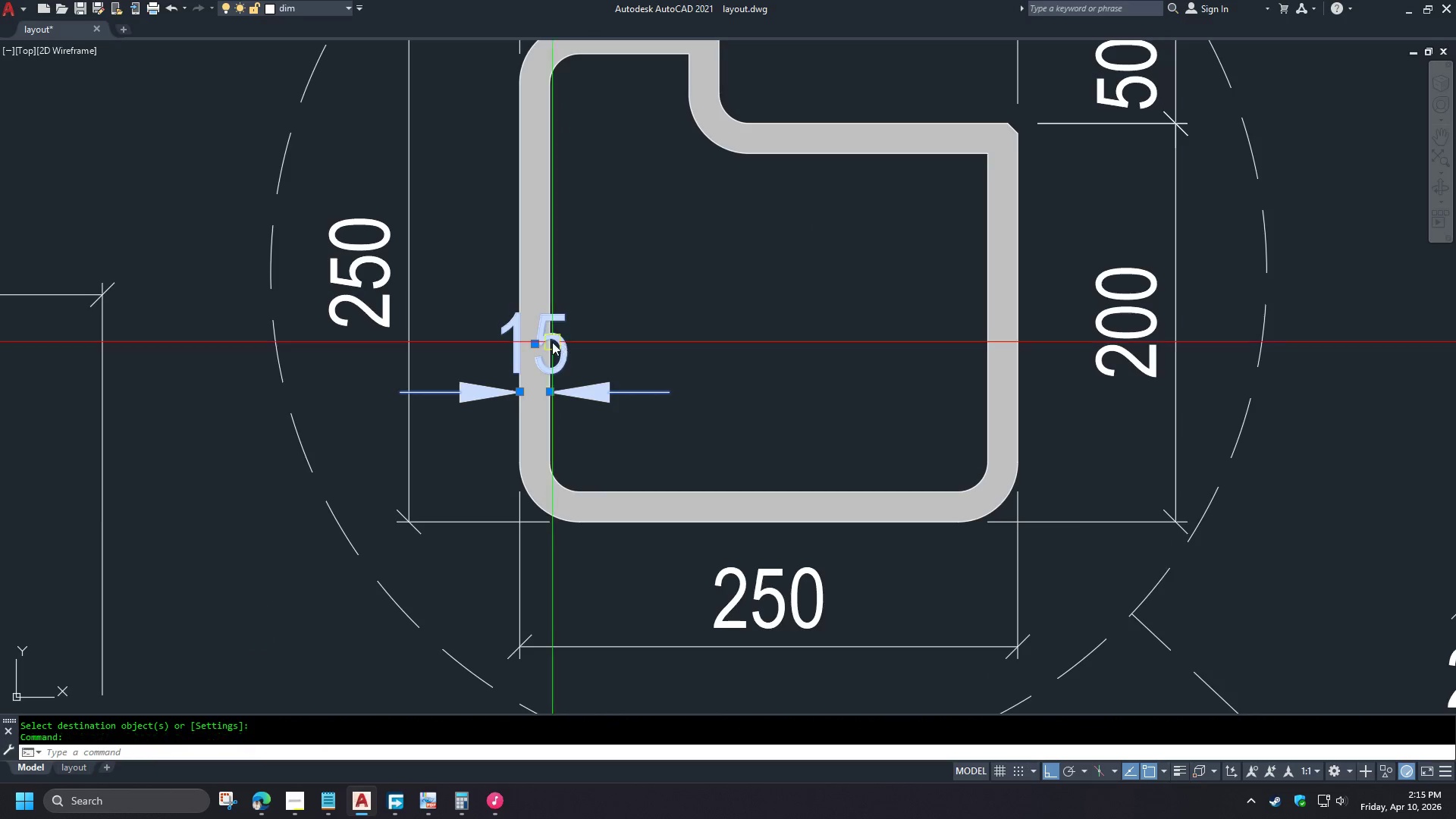 
mouse_move([559, 356])
 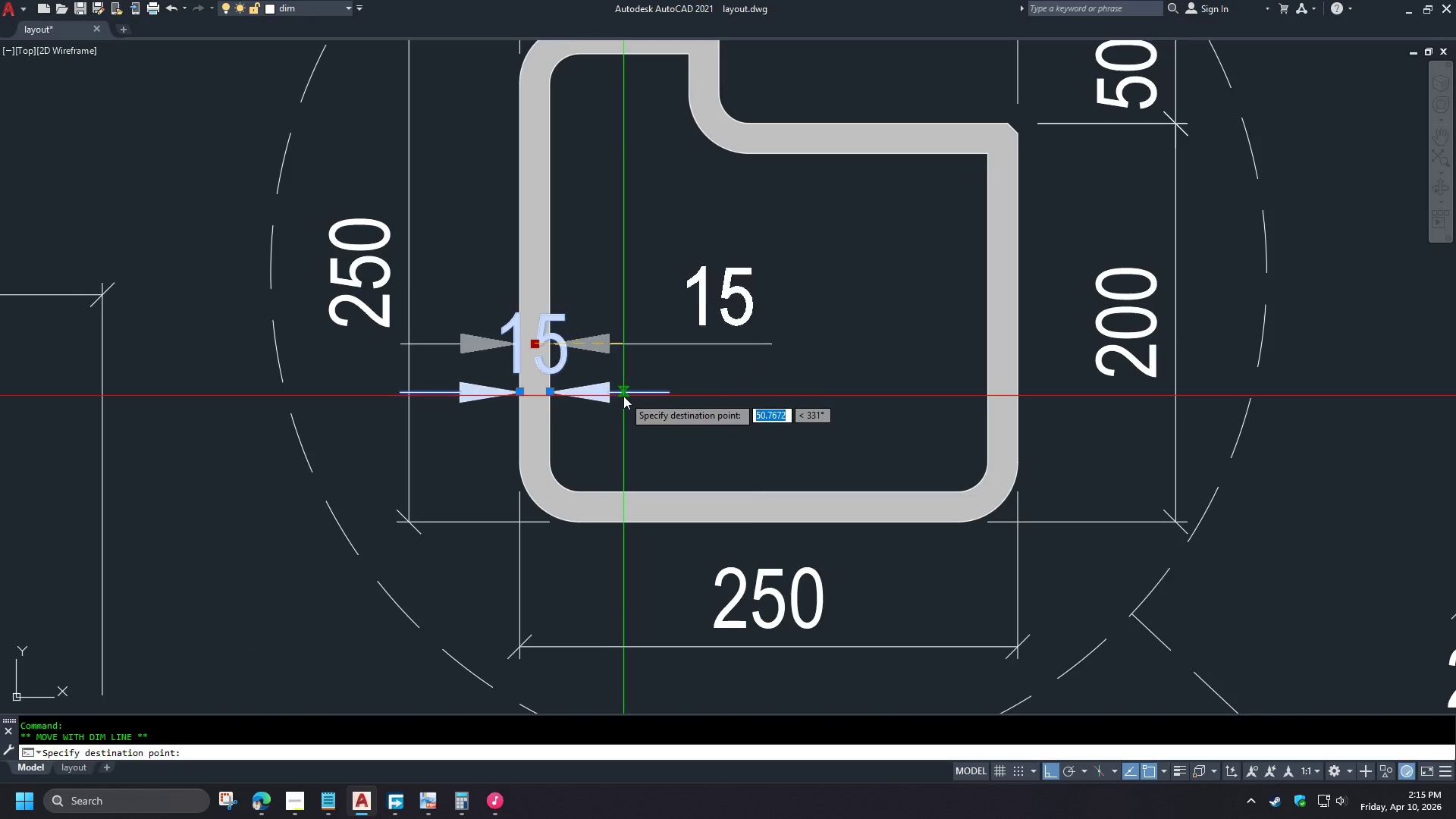 
double_click([623, 396])
 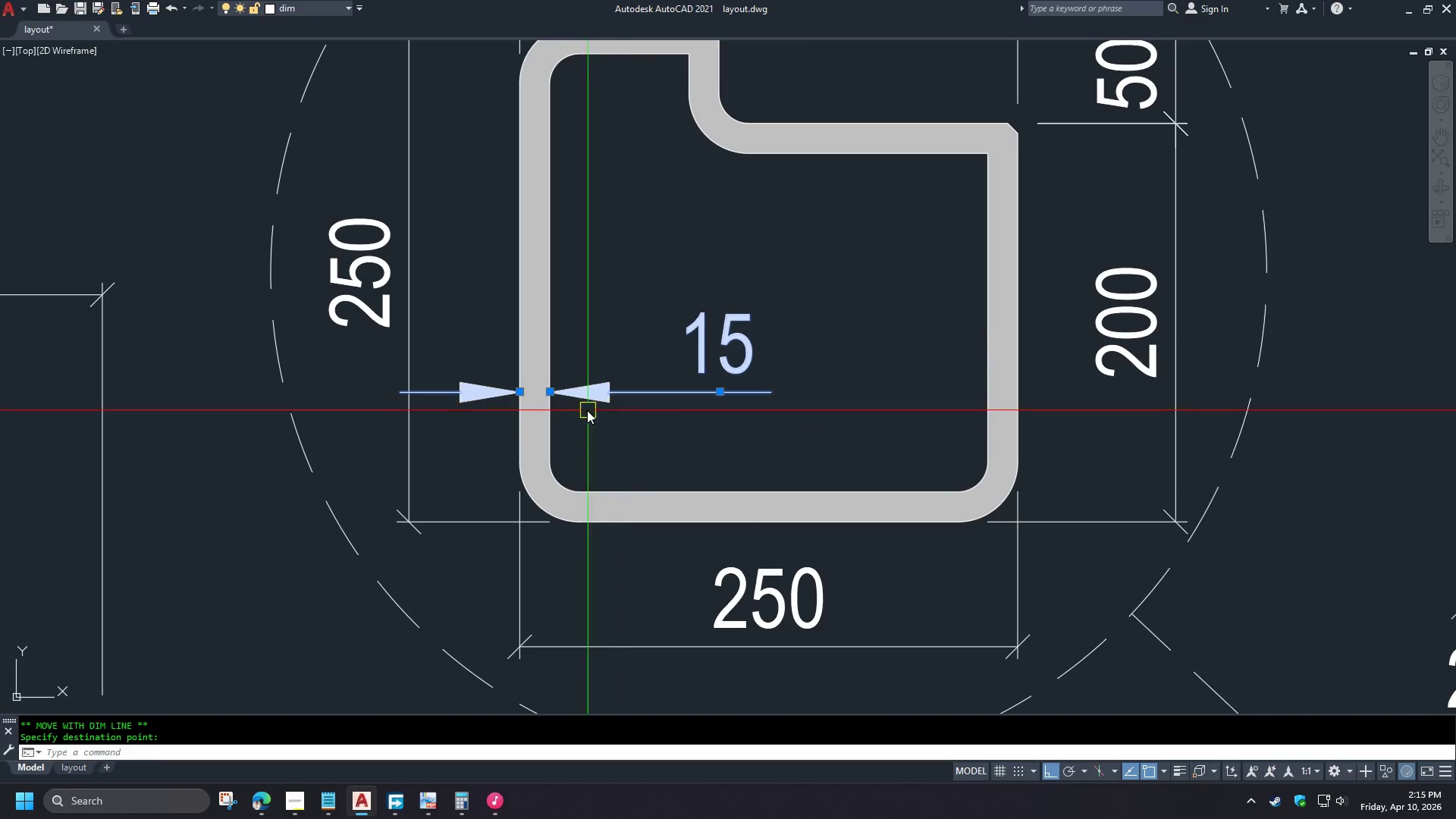 
key(Escape)
 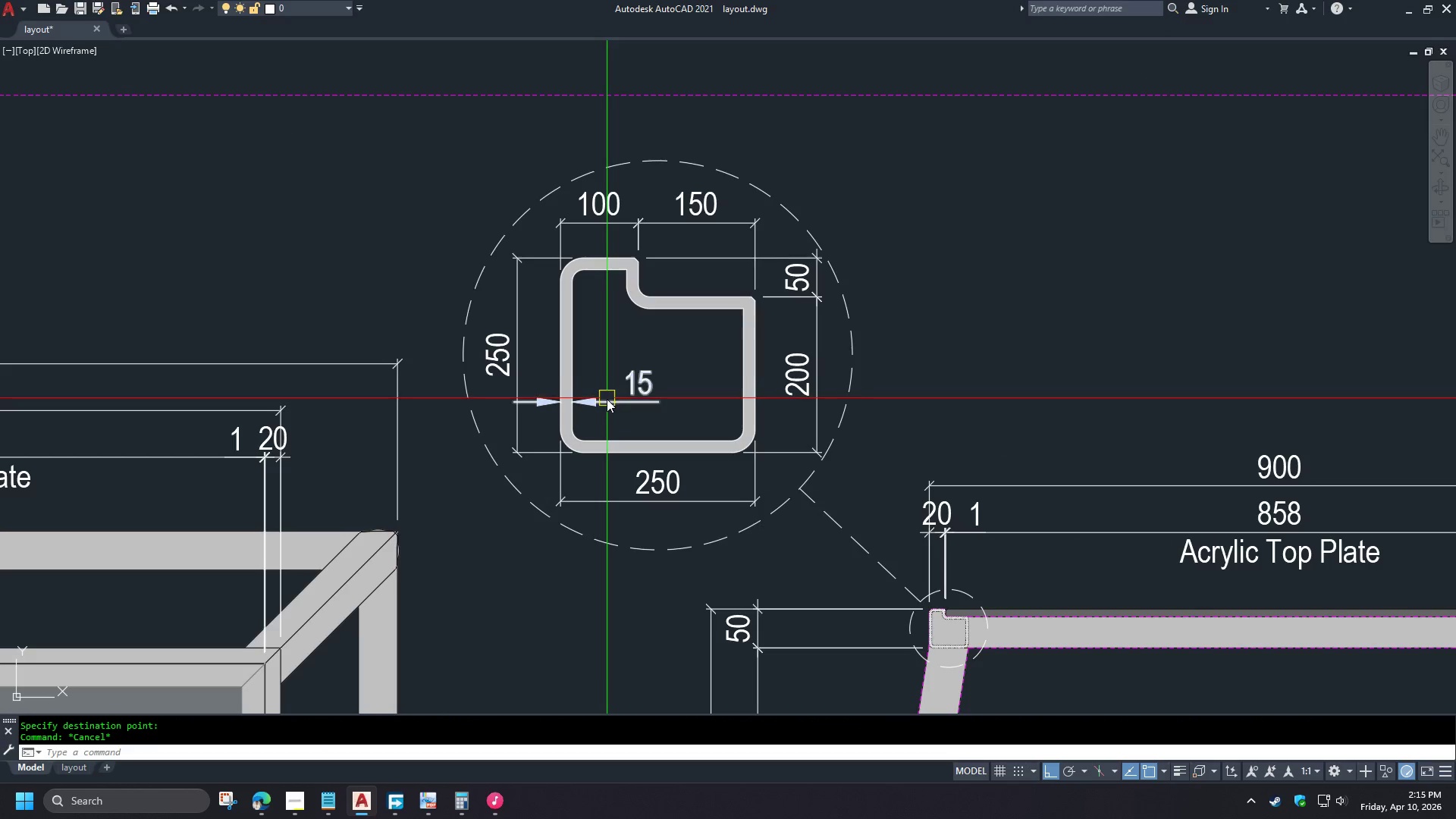 
scroll: coordinate [587, 408], scroll_direction: down, amount: 2.0
 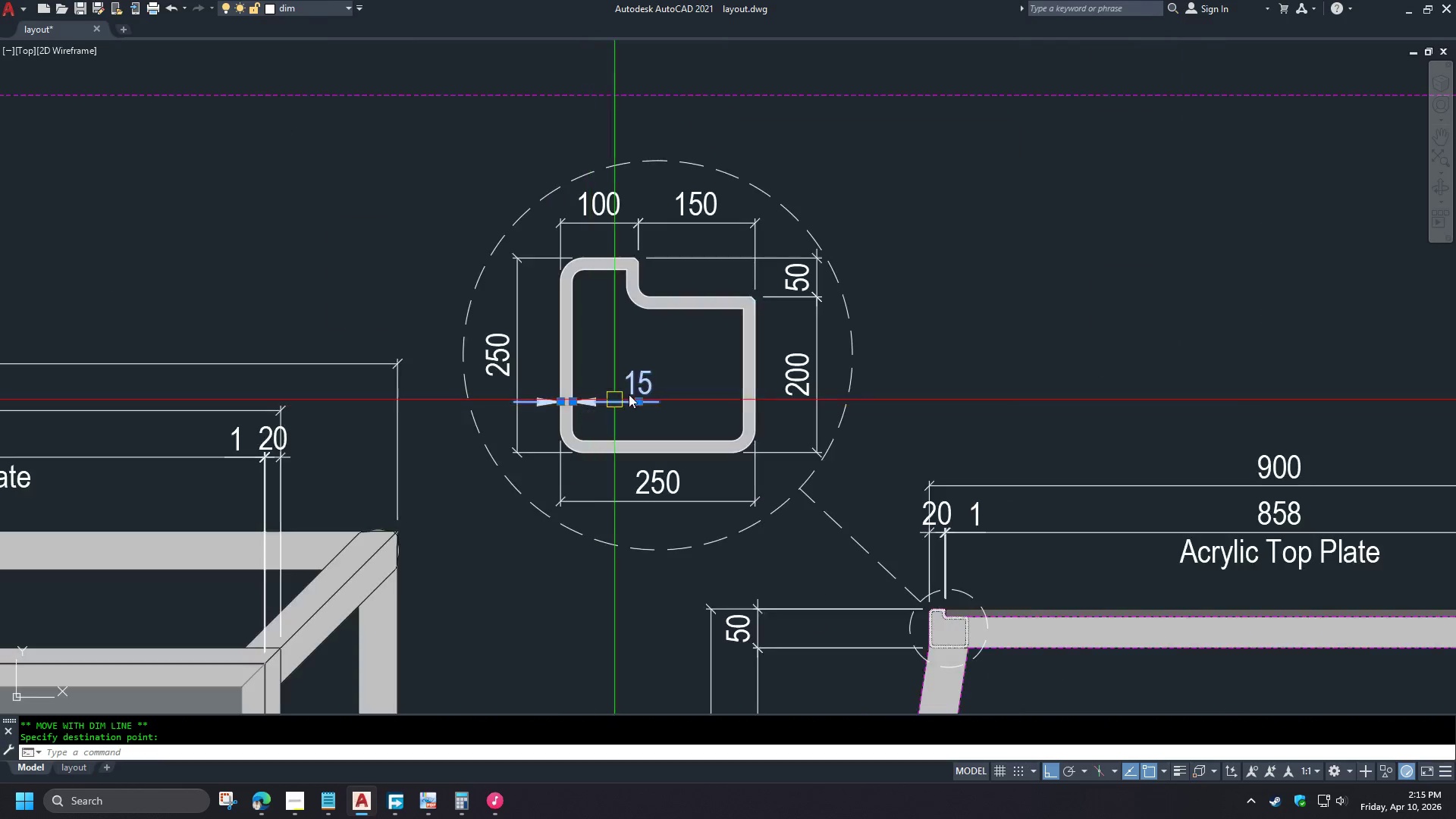 
left_click([607, 400])
 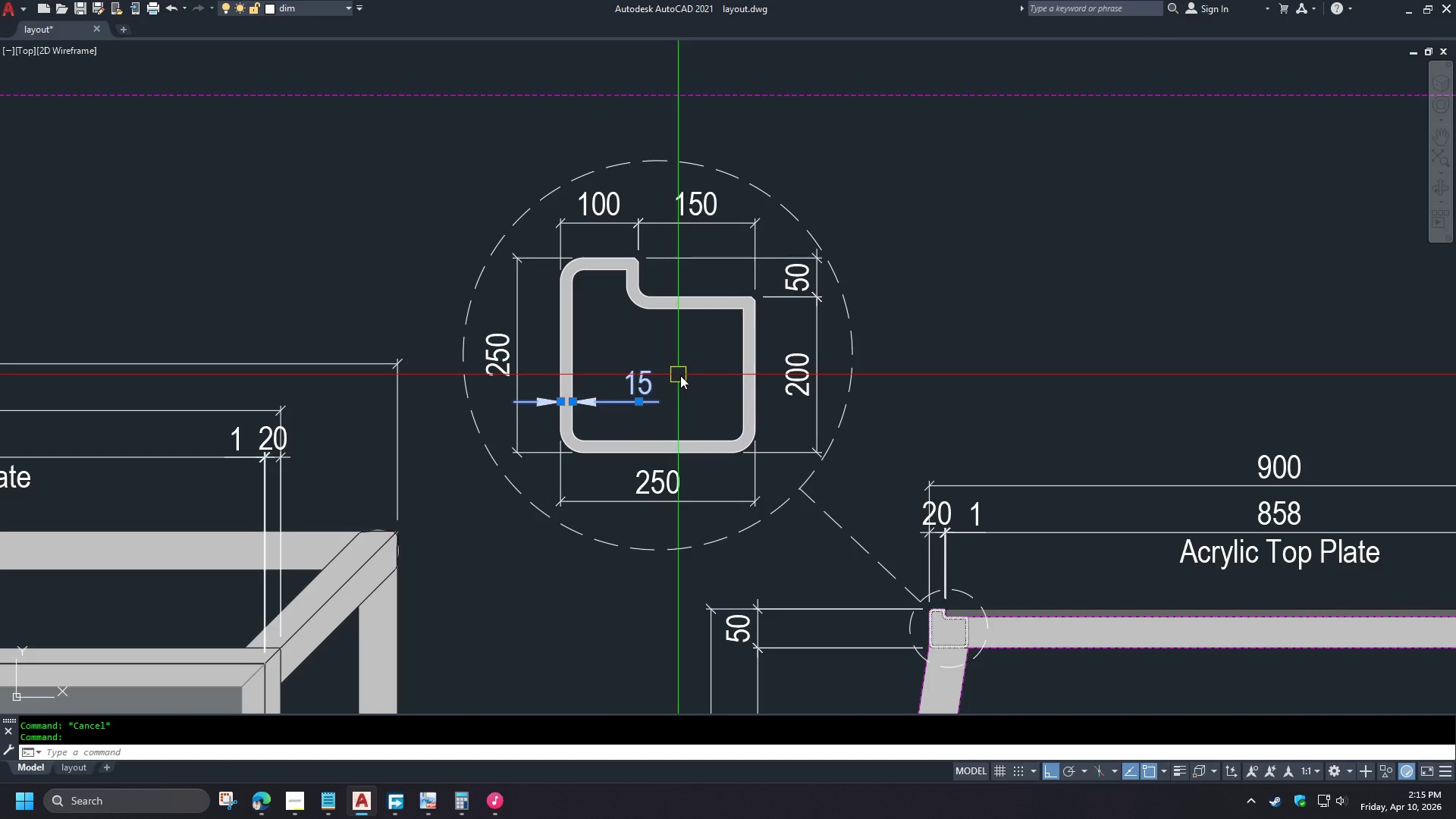 
key(M)
 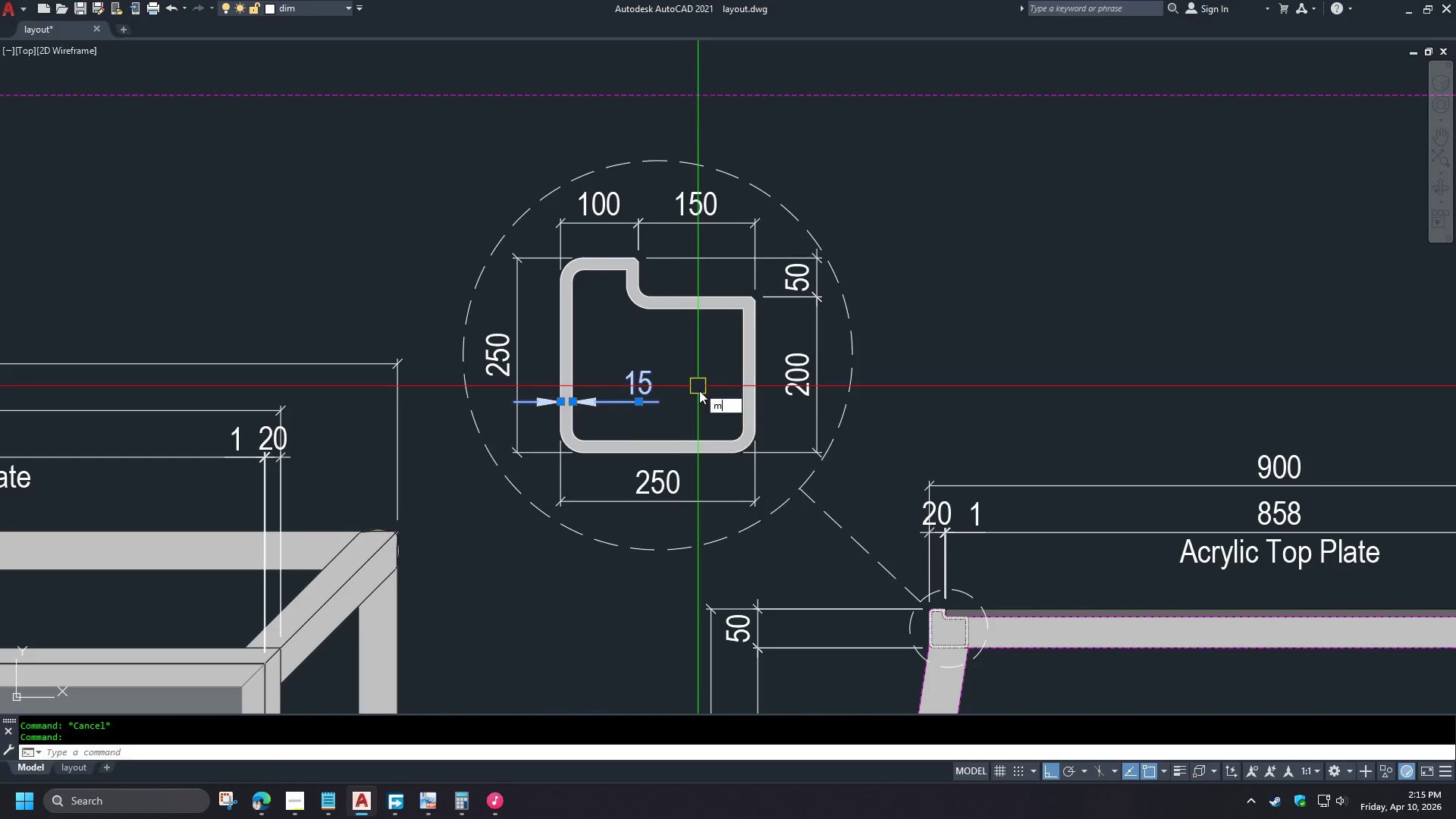 
key(Space)
 